 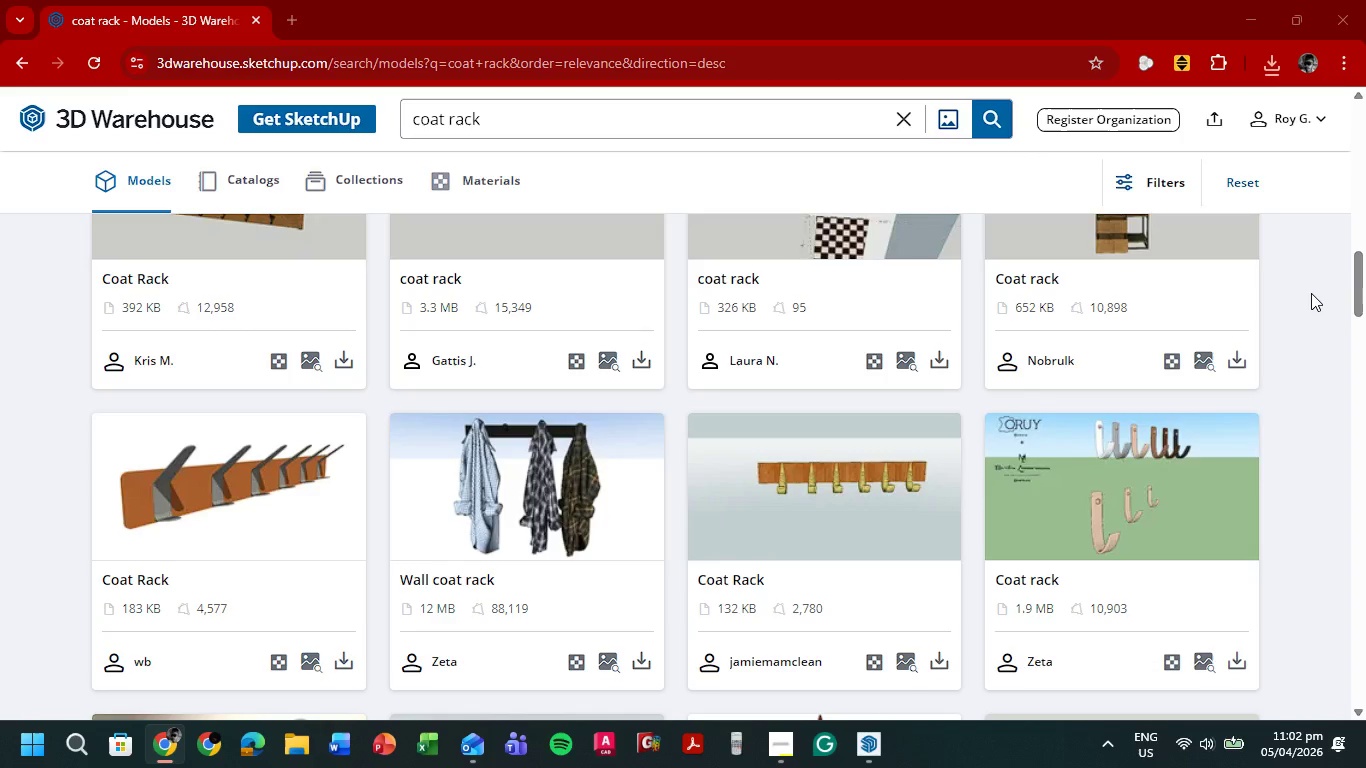 
left_click([692, 343])
 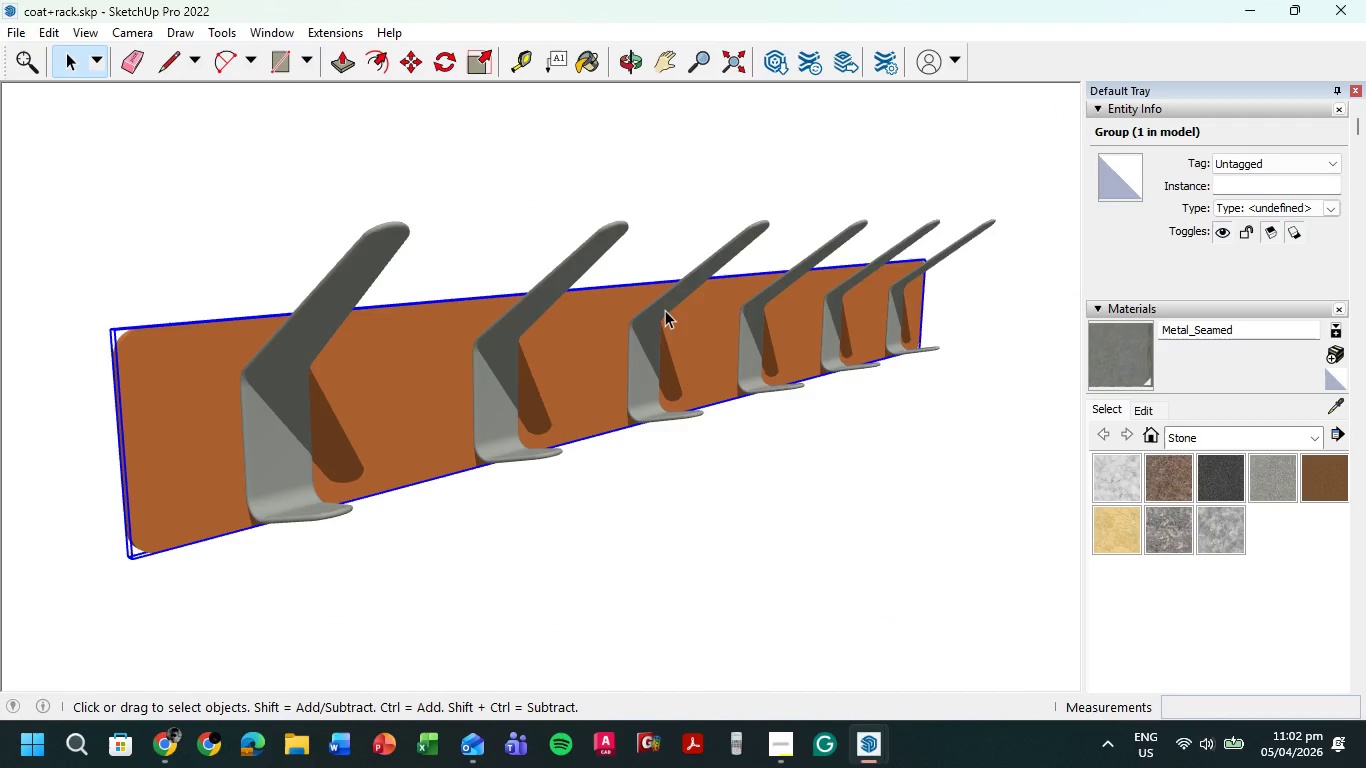 
scroll: coordinate [663, 315], scroll_direction: down, amount: 3.0
 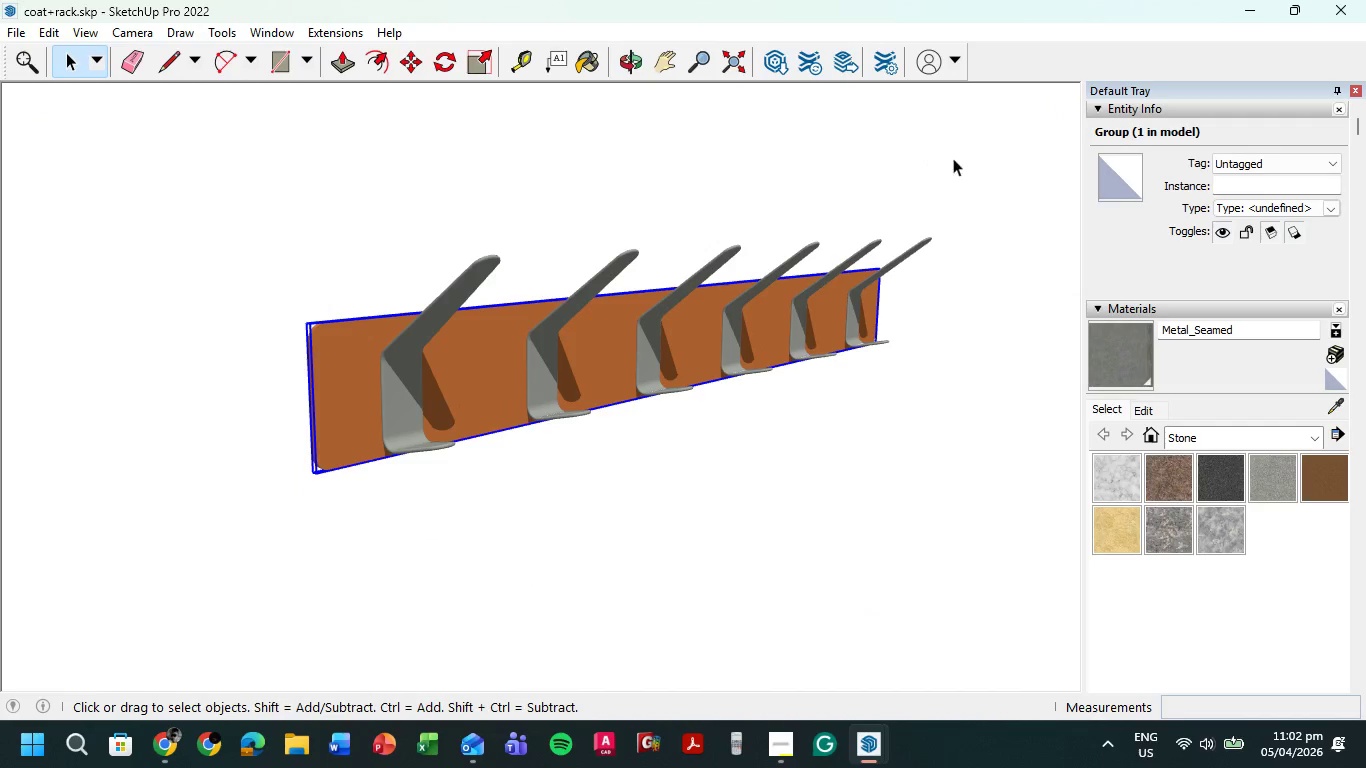 
left_click_drag(start_coordinate=[953, 162], to_coordinate=[260, 572])
 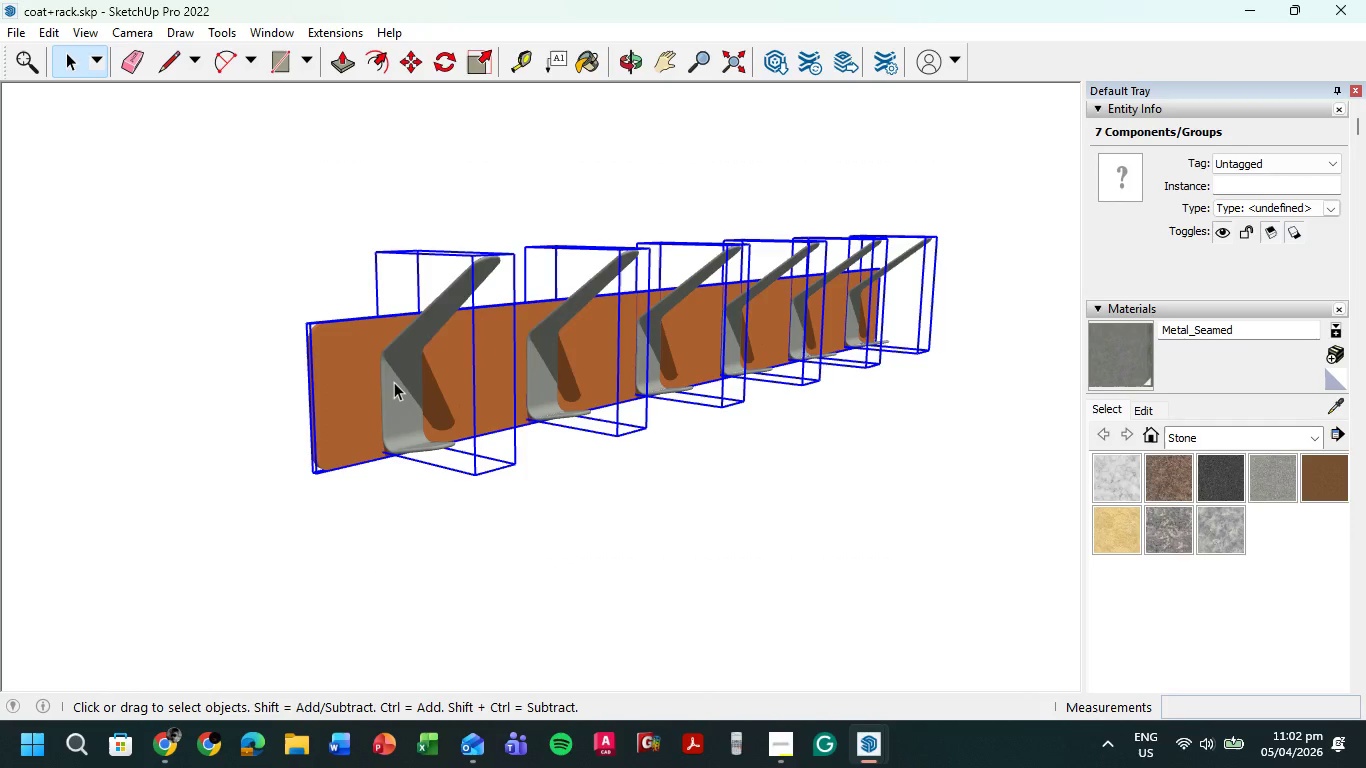 
right_click([394, 382])
 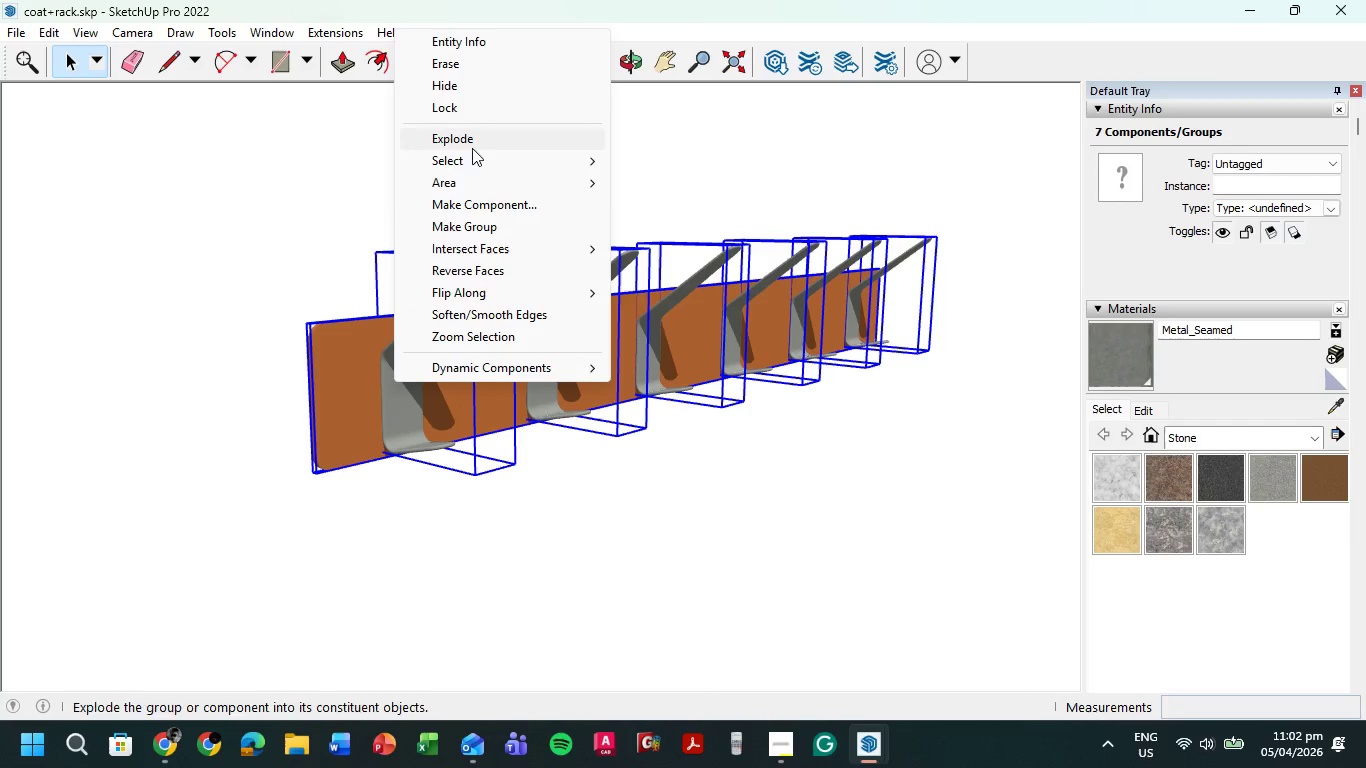 
left_click([481, 231])
 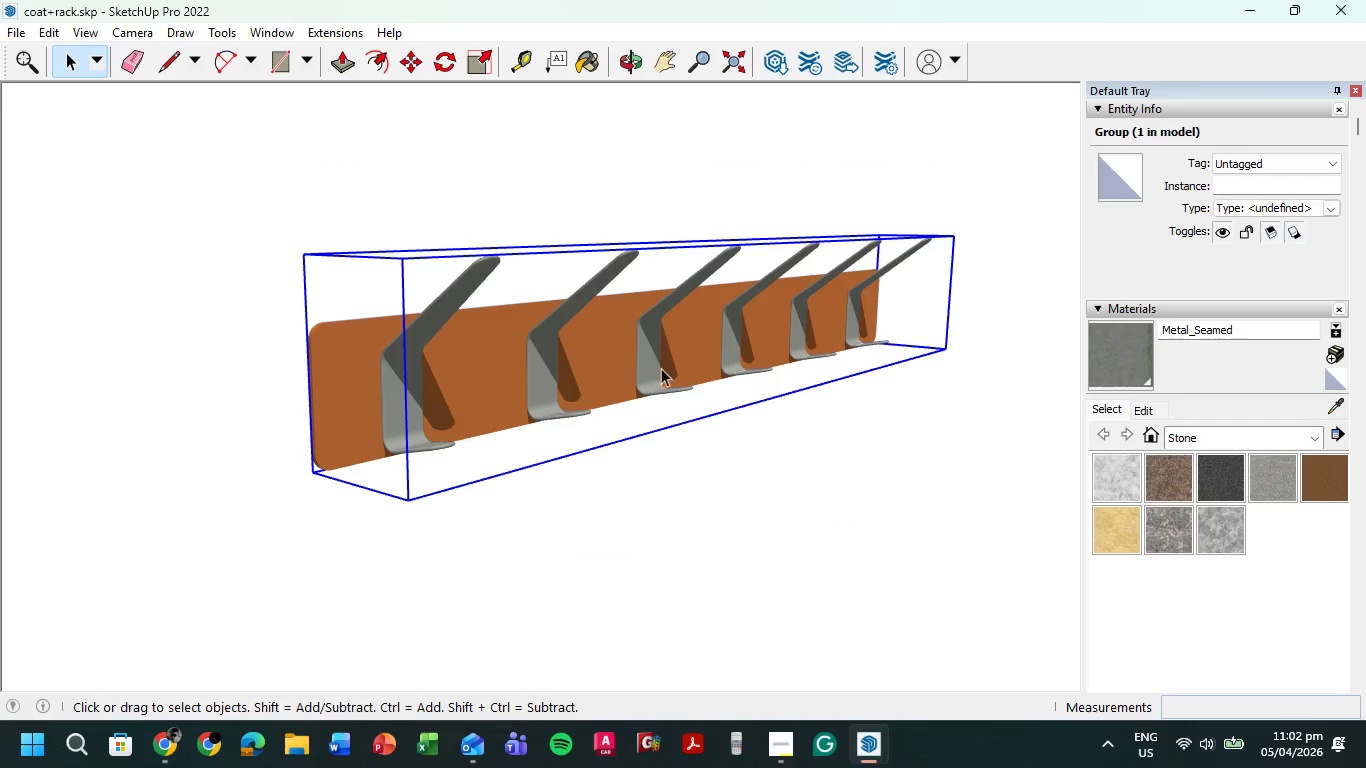 
key(Control+C)
 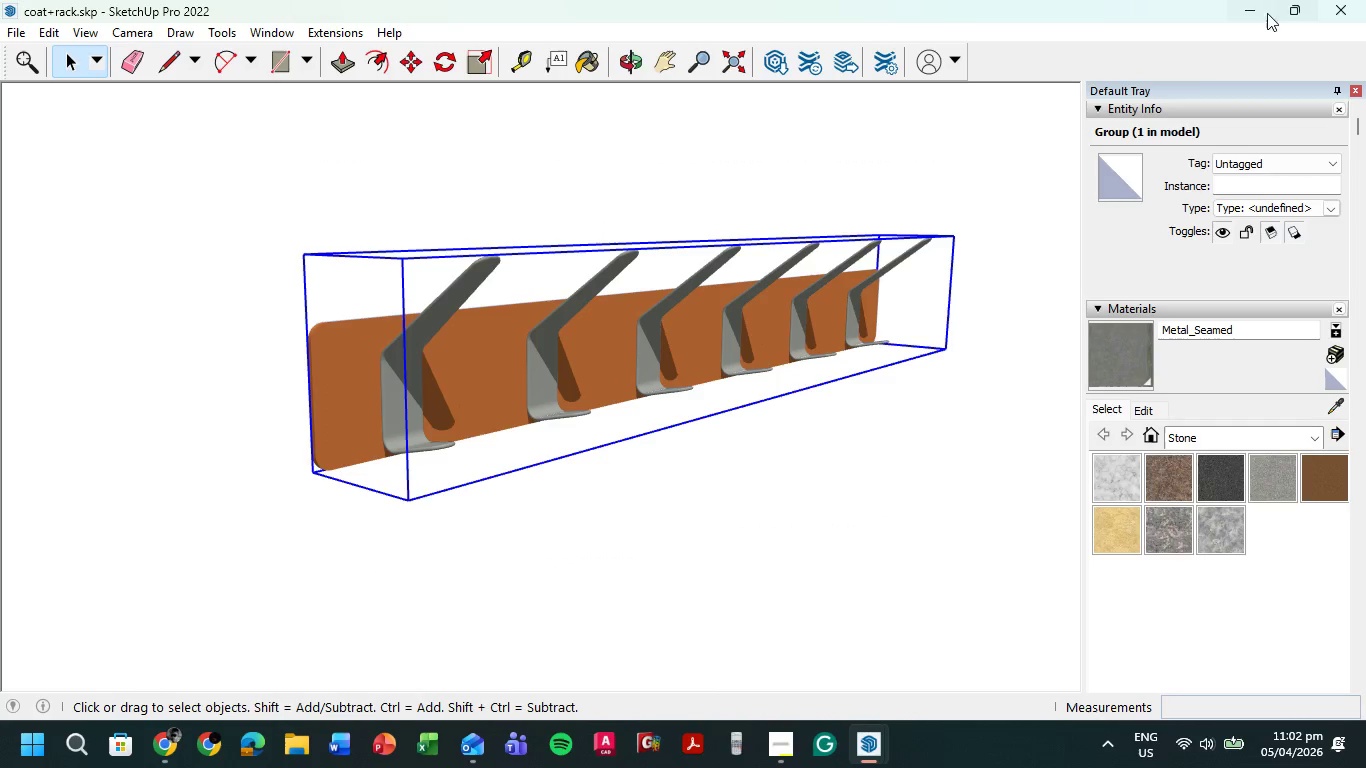 
left_click([1260, 11])
 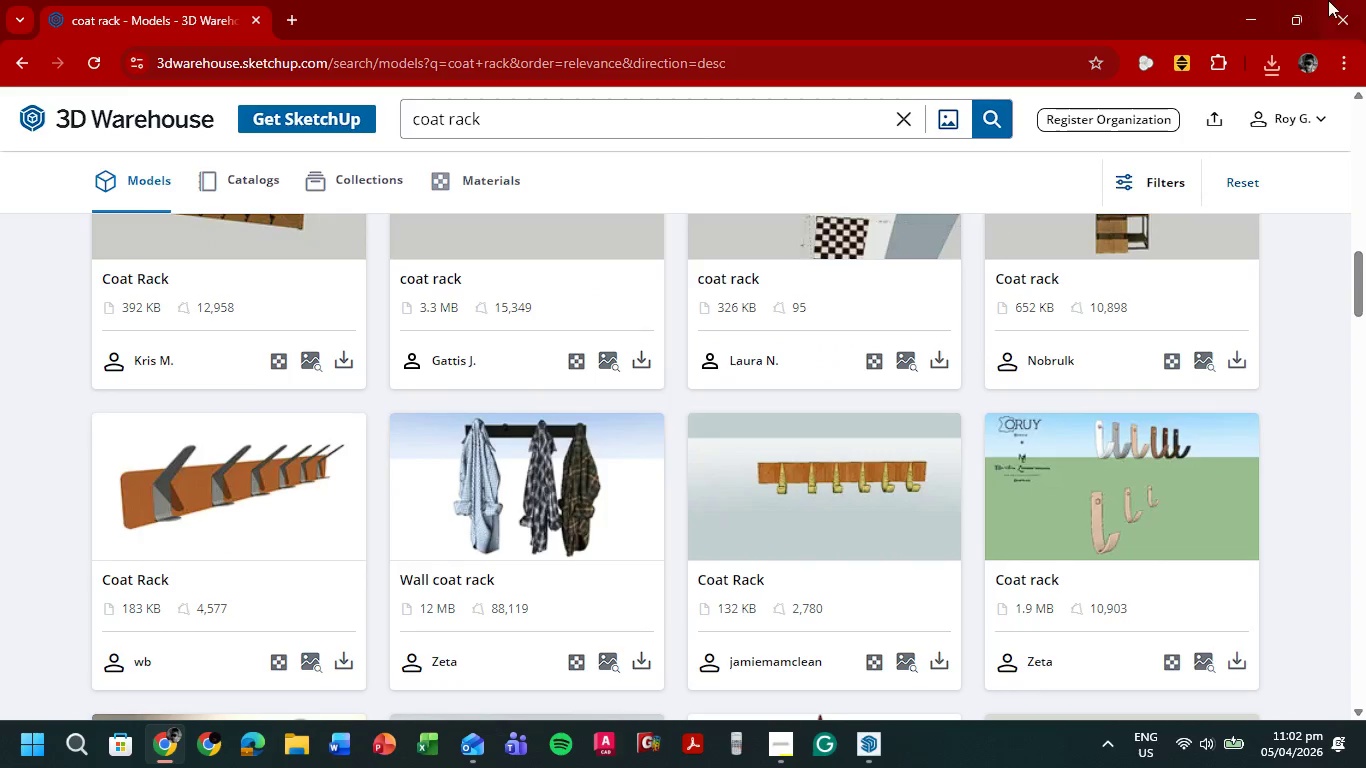 
left_click([1260, 8])
 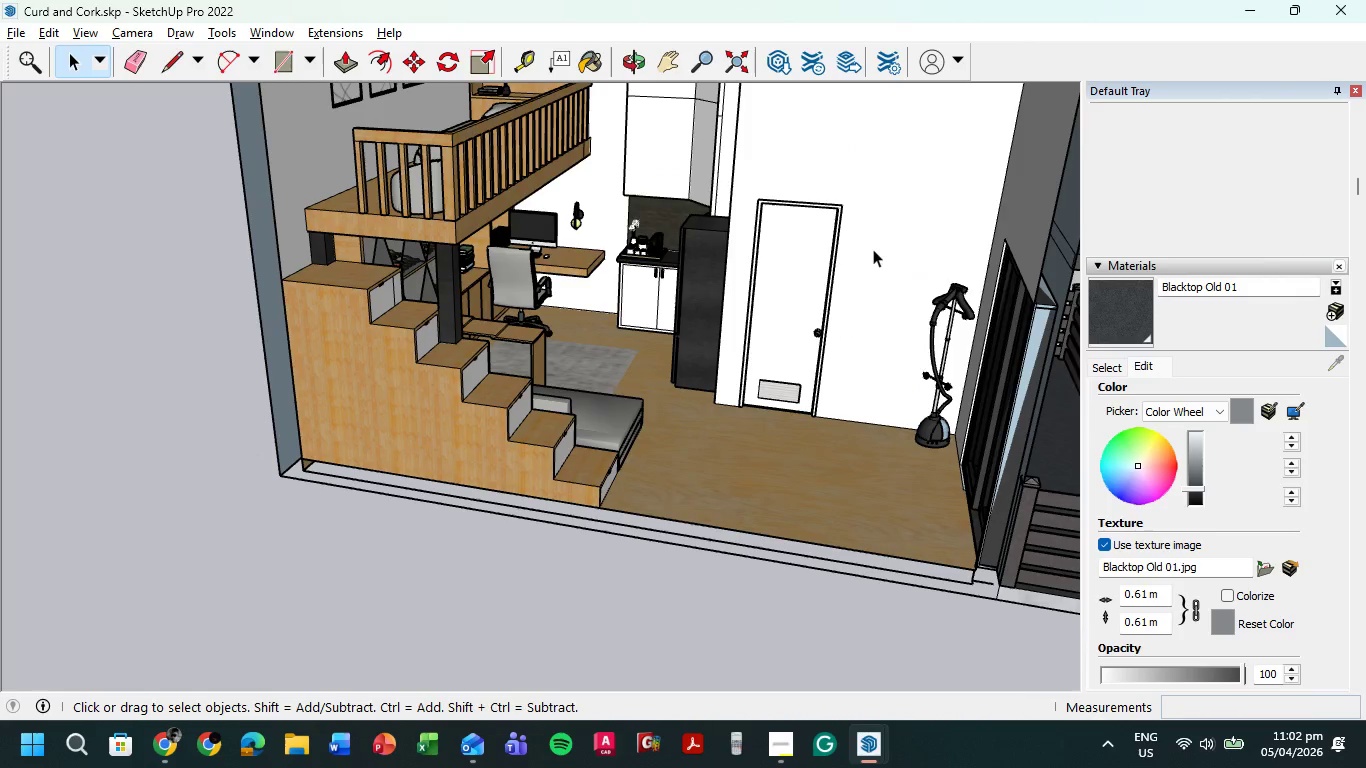 
hold_key(key=ShiftLeft, duration=0.44)
 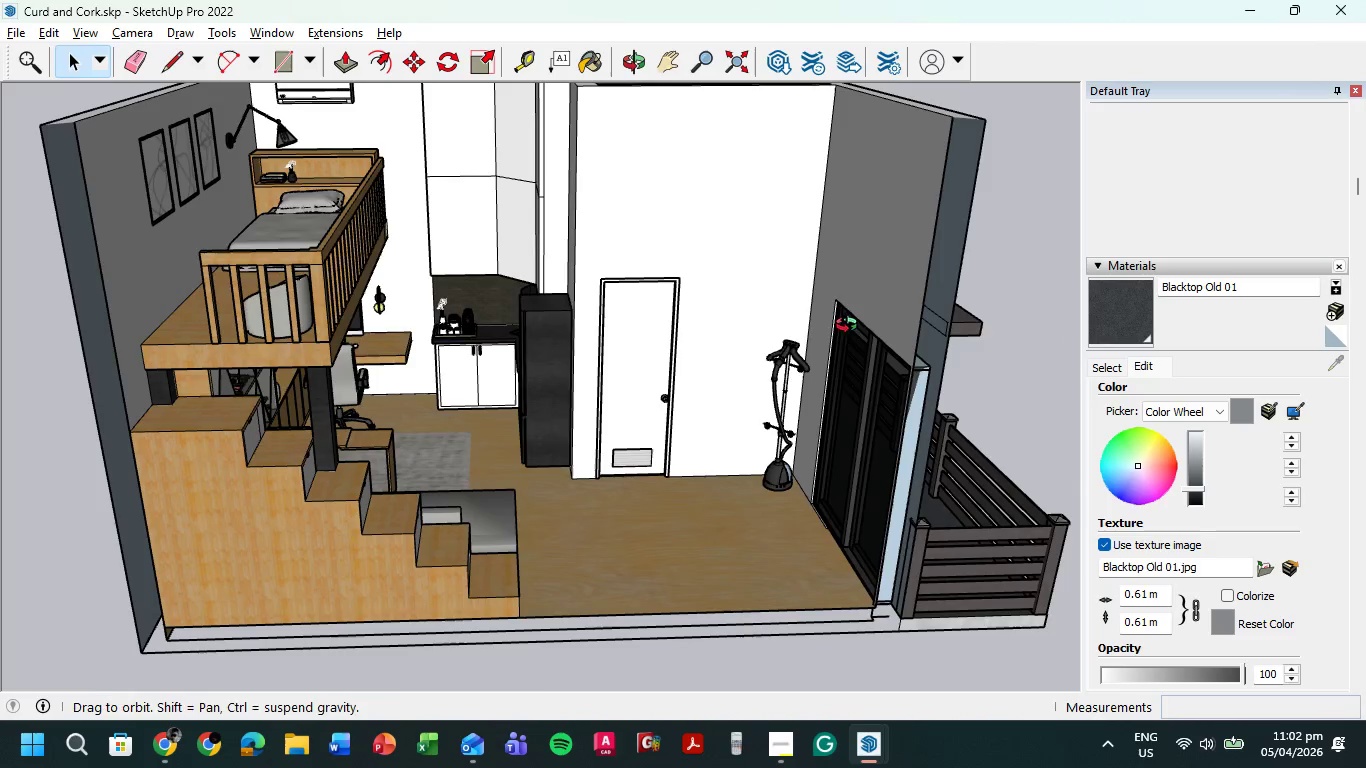 
key(Control+V)
 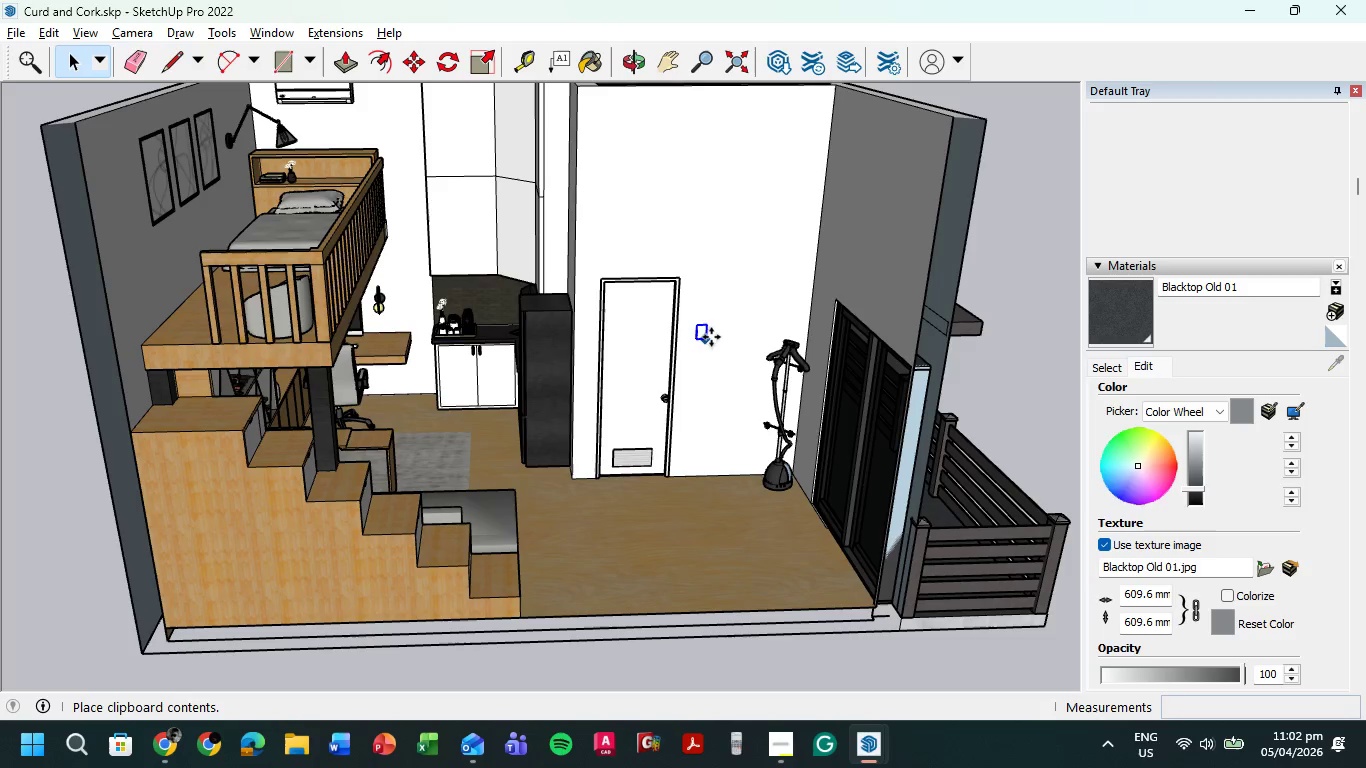 
scroll: coordinate [715, 336], scroll_direction: up, amount: 3.0
 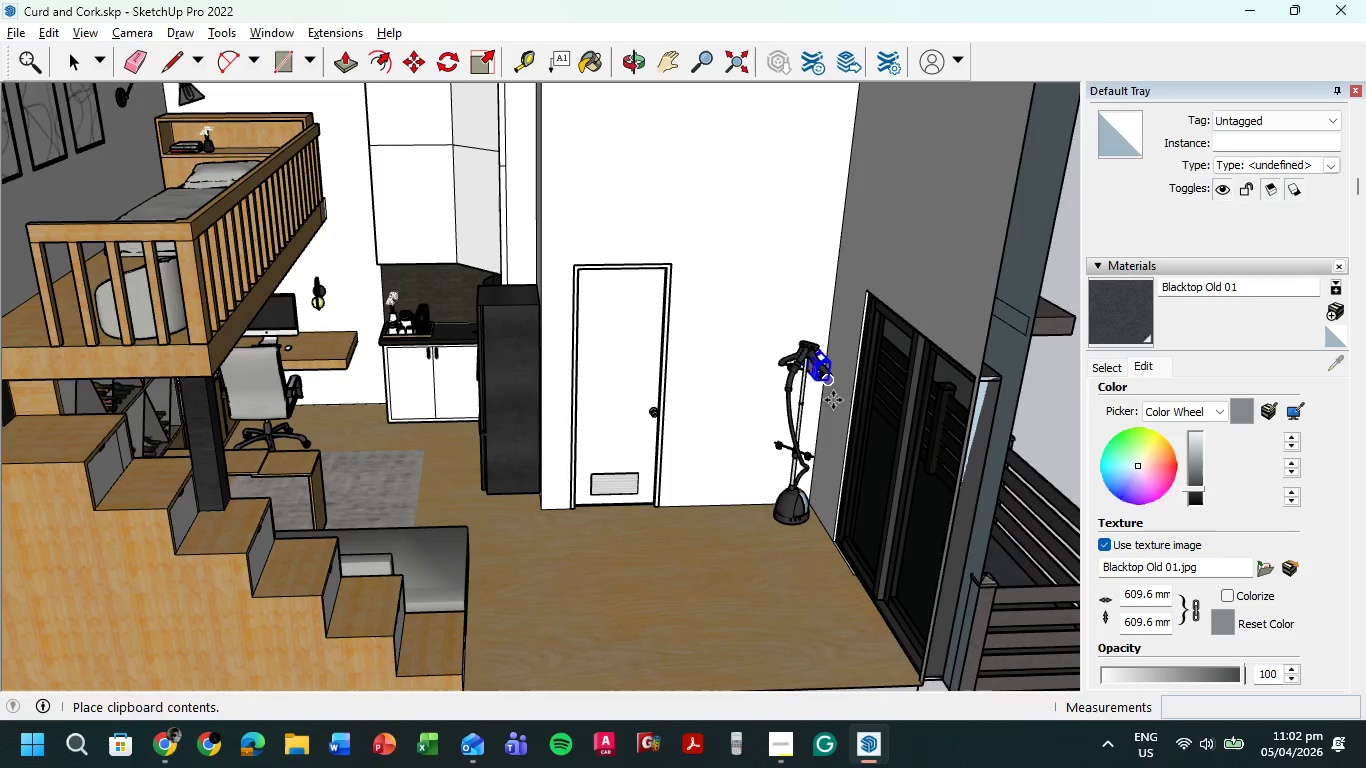 
scroll: coordinate [827, 410], scroll_direction: down, amount: 4.0
 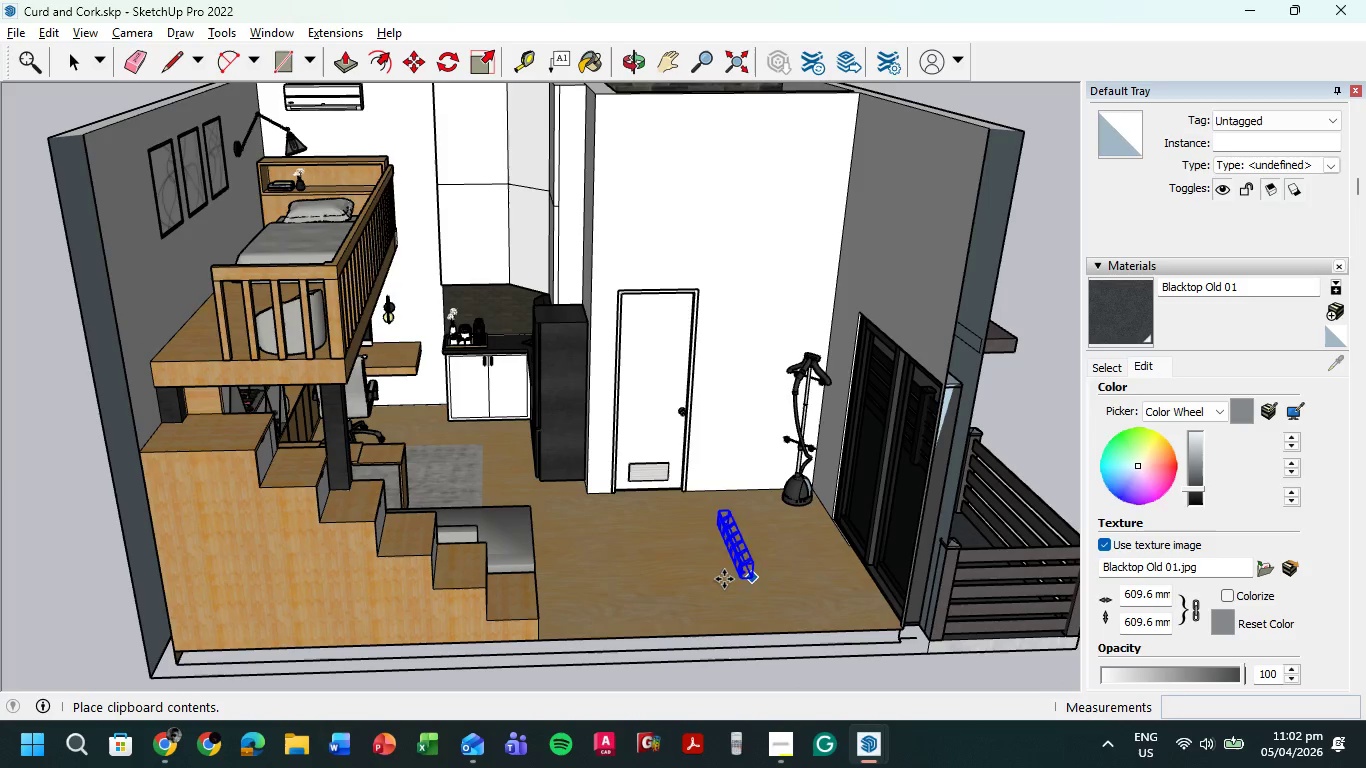 
left_click([724, 579])
 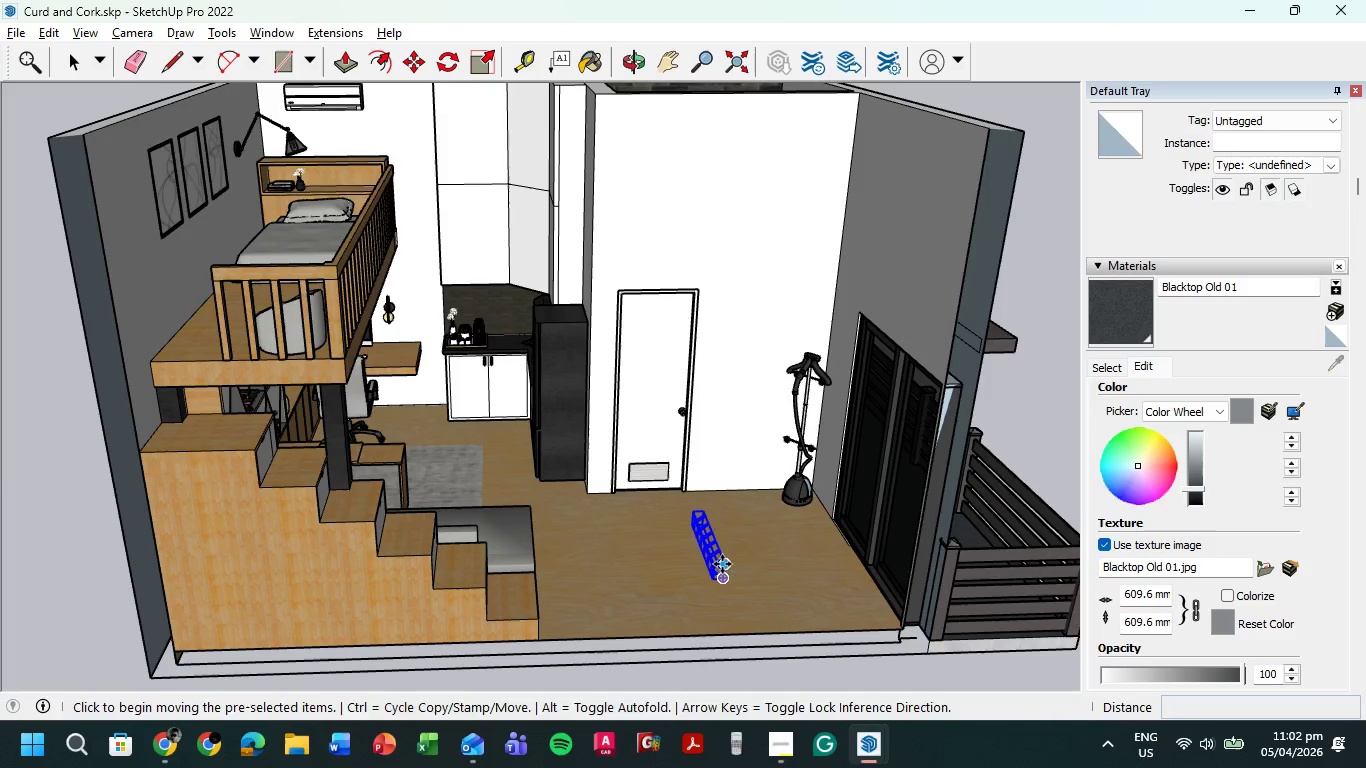 
scroll: coordinate [768, 588], scroll_direction: up, amount: 6.0
 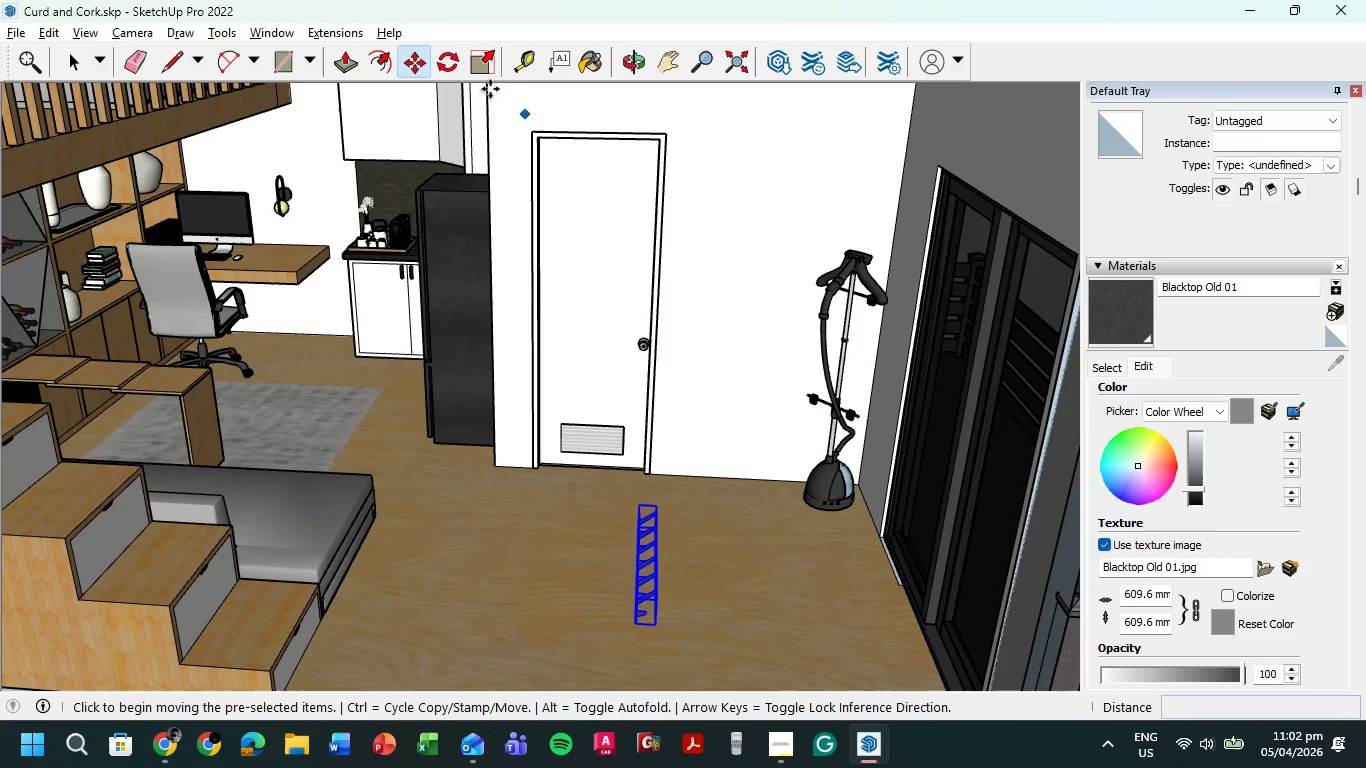 
left_click([454, 60])
 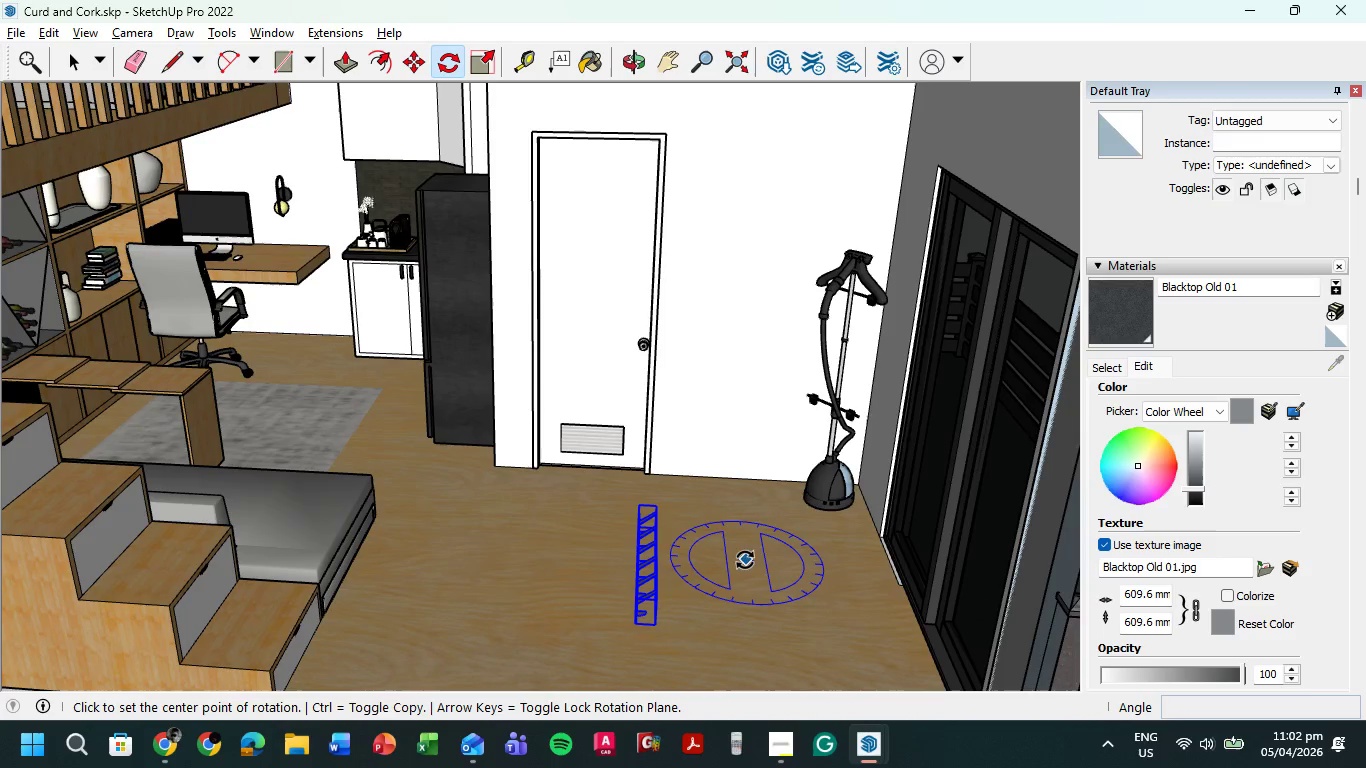 
left_click([735, 558])
 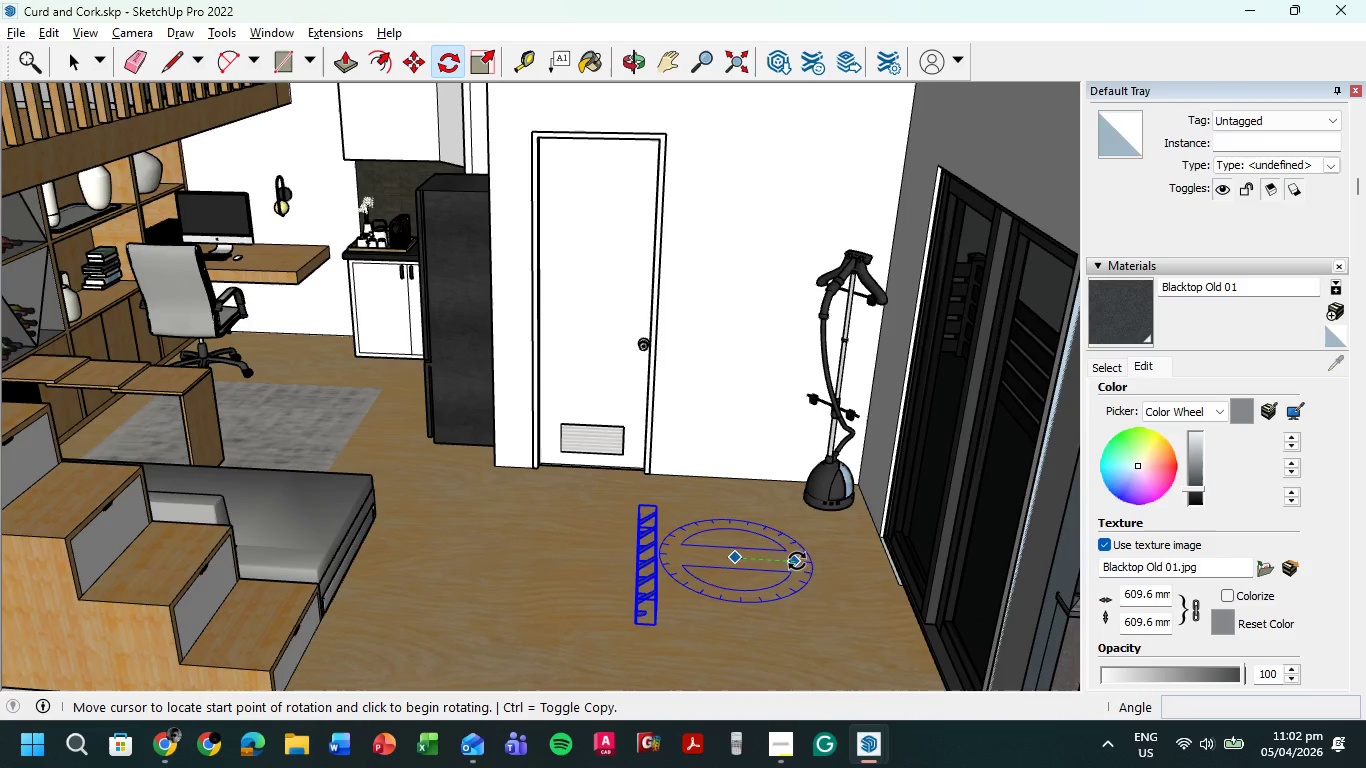 
left_click([800, 561])
 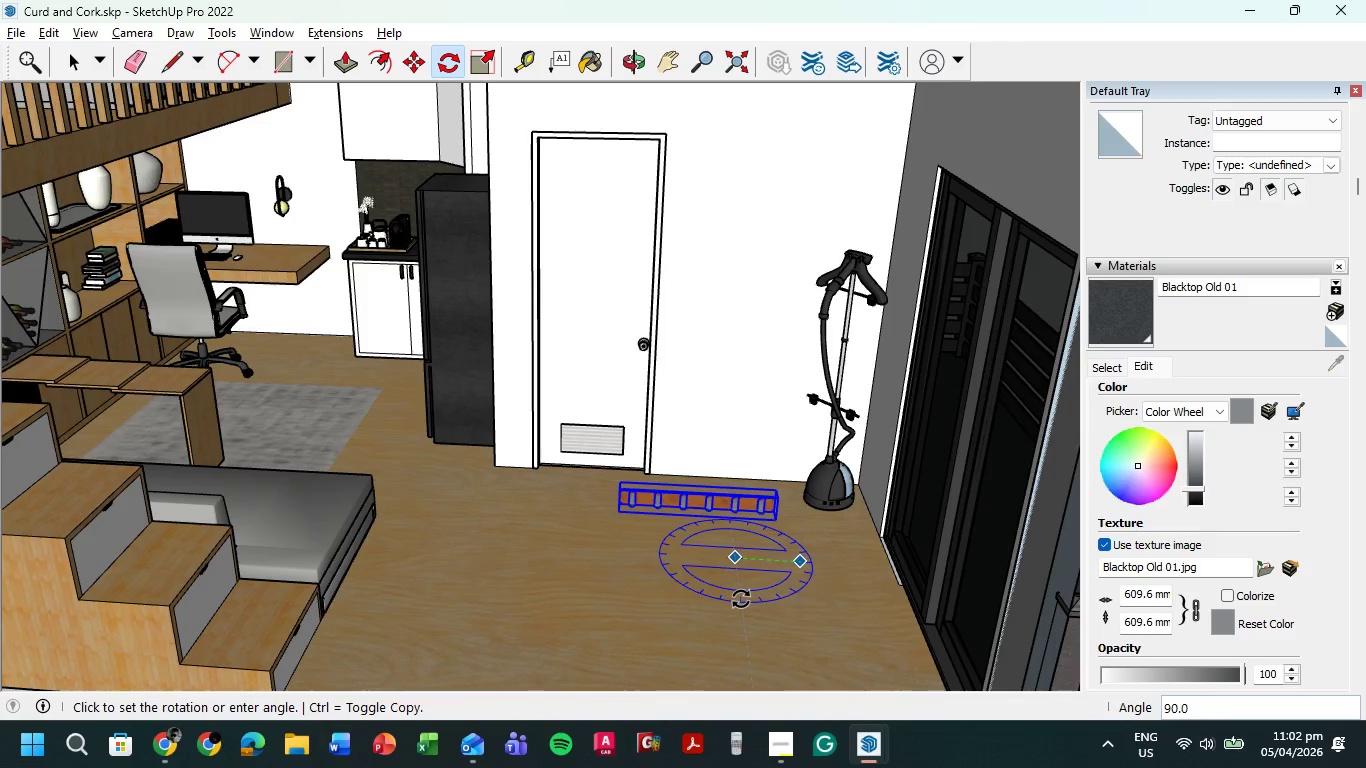 
left_click([743, 599])
 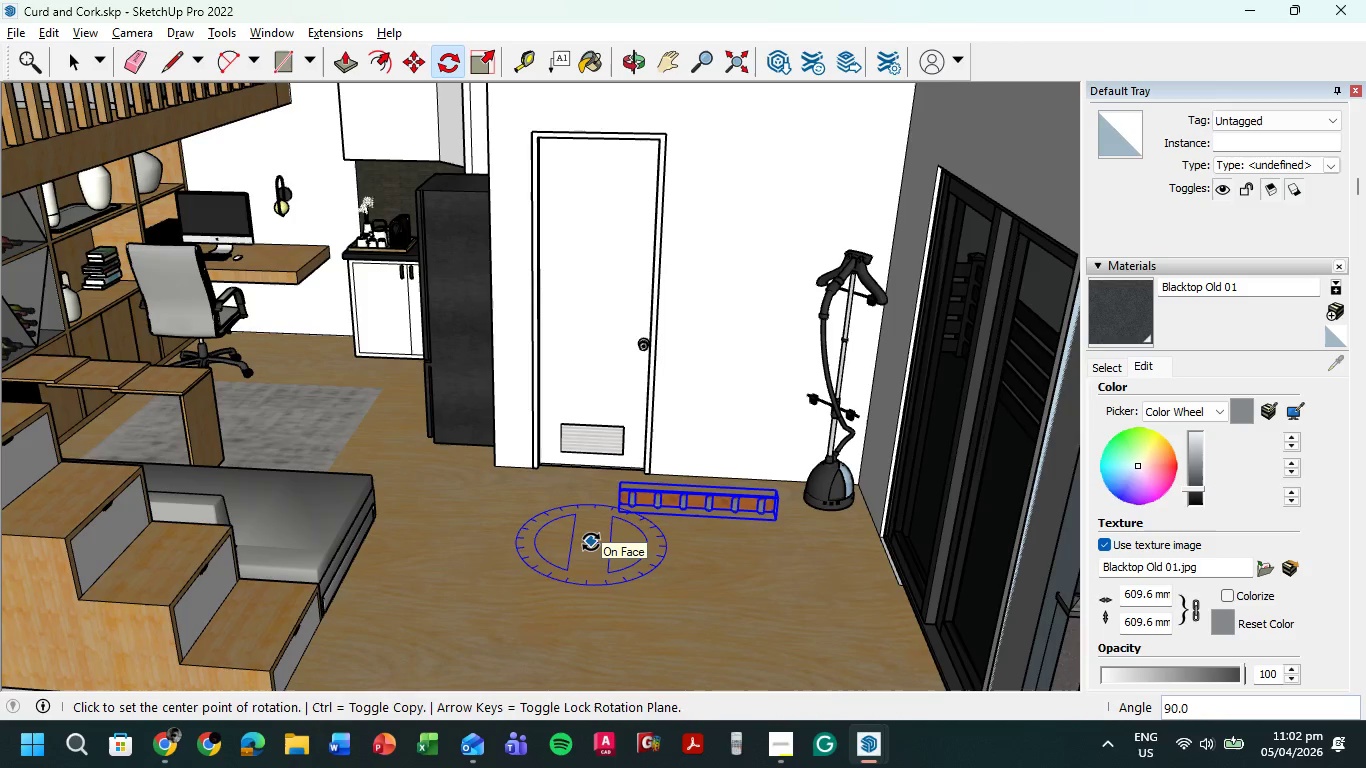 
key(M)
 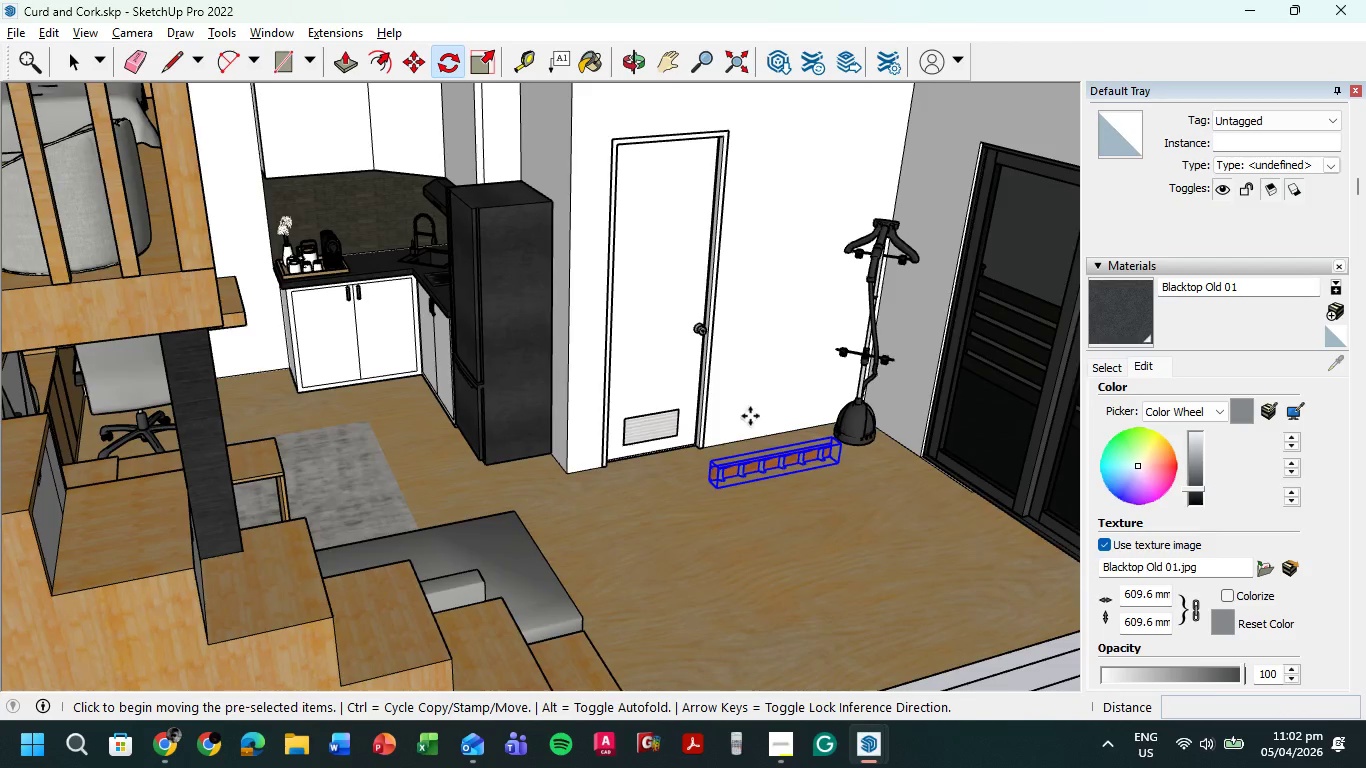 
scroll: coordinate [685, 485], scroll_direction: up, amount: 25.0
 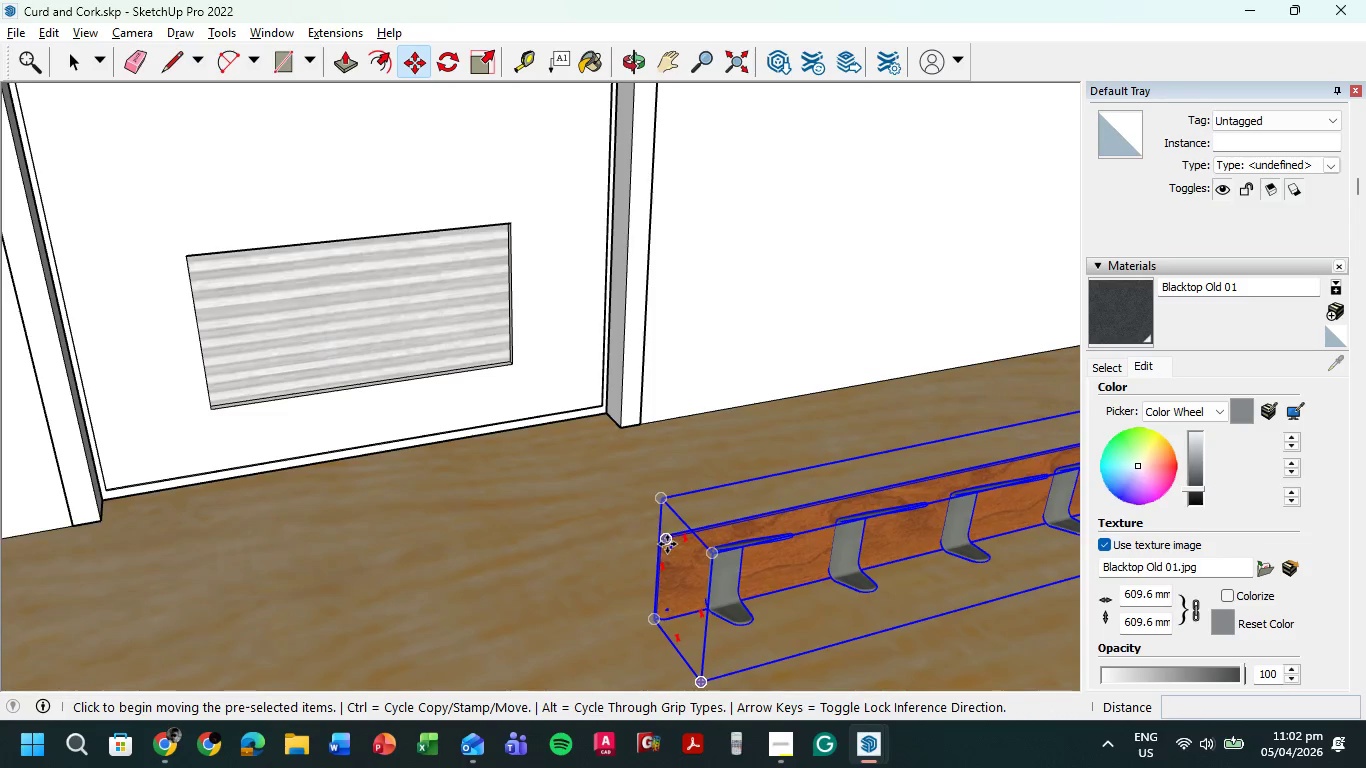 
left_click([666, 543])
 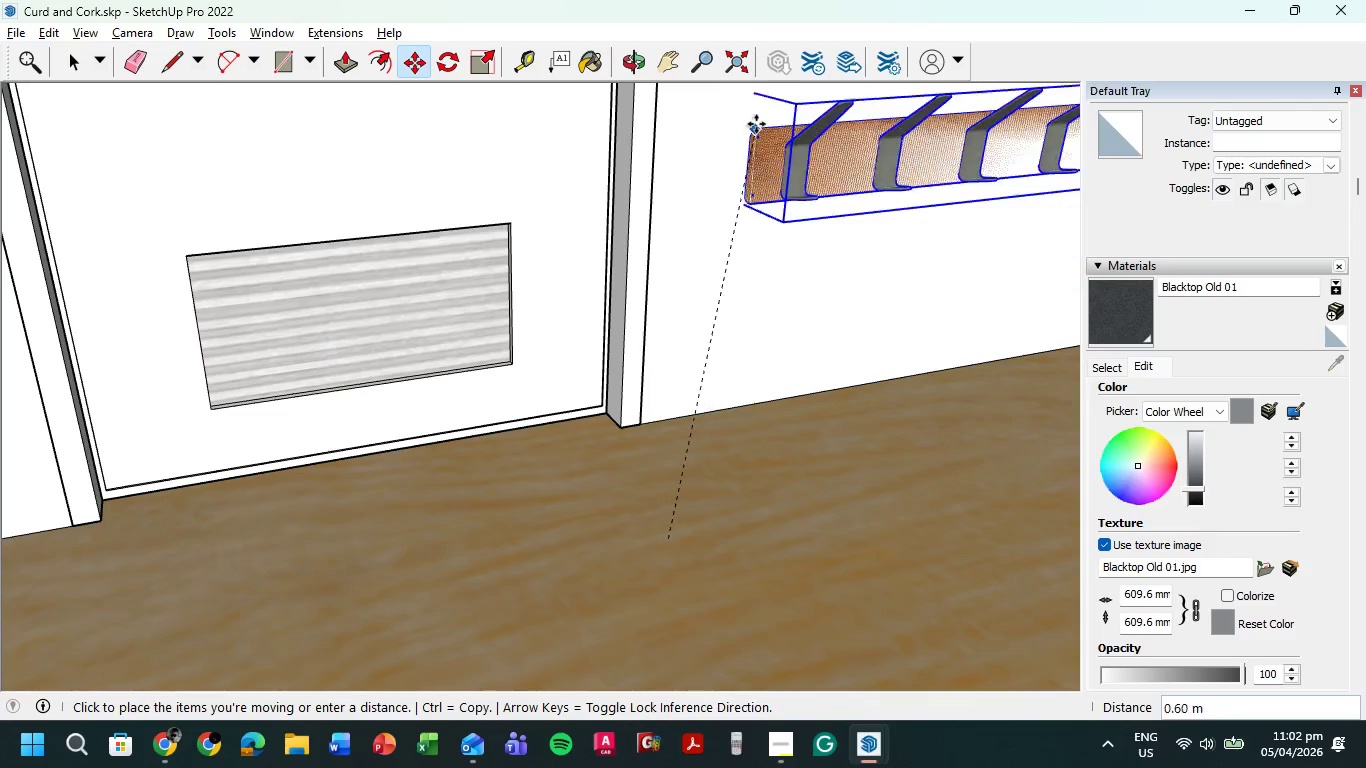 
hold_key(key=ShiftLeft, duration=0.91)
scroll: coordinate [507, 329], scroll_direction: down, amount: 12.0
 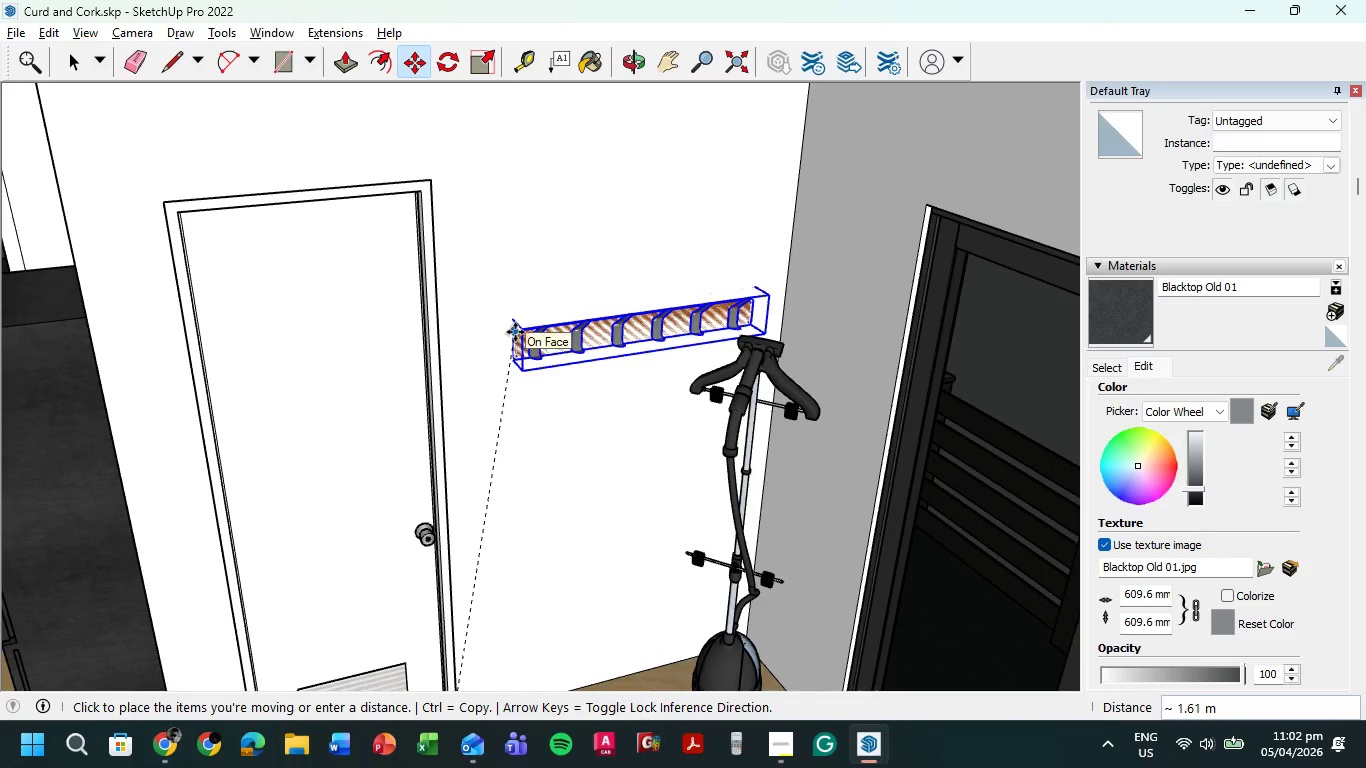 
left_click([515, 332])
 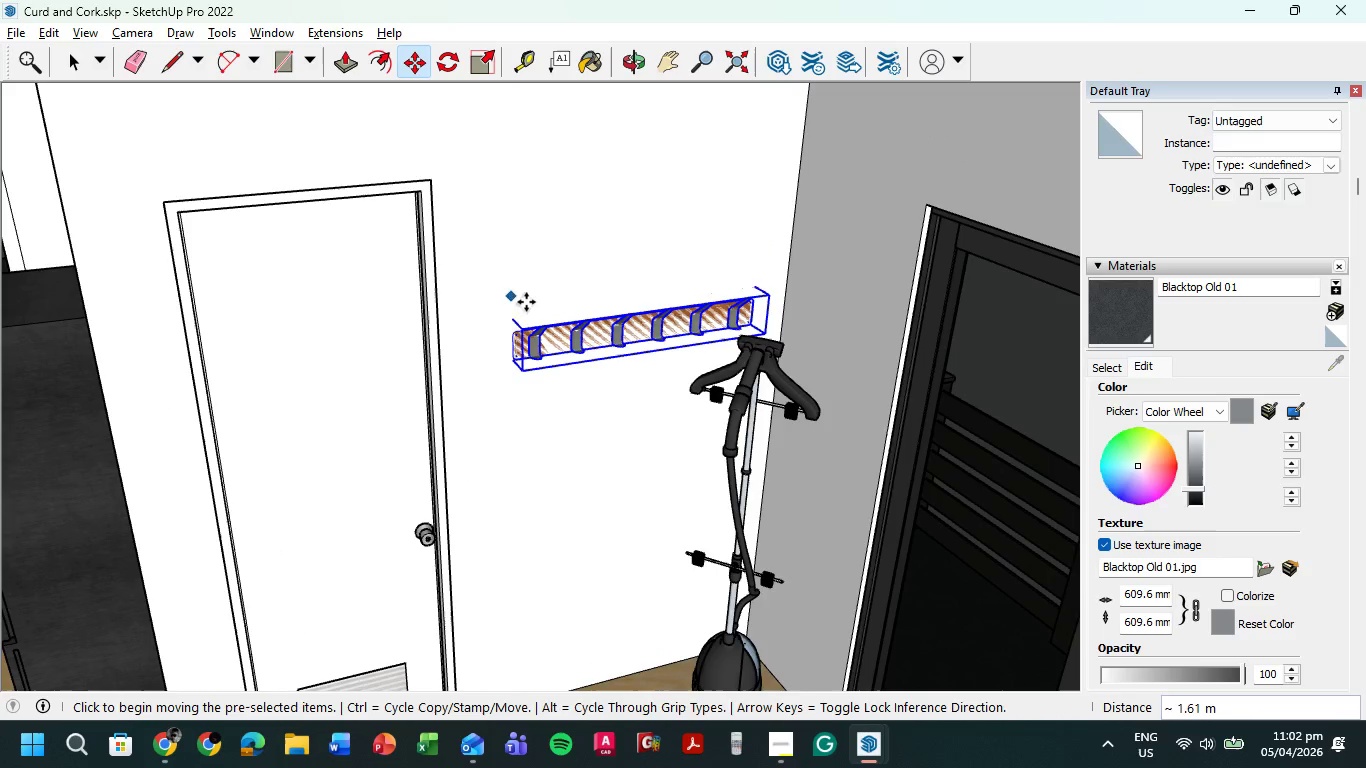 
scroll: coordinate [675, 394], scroll_direction: up, amount: 17.0
 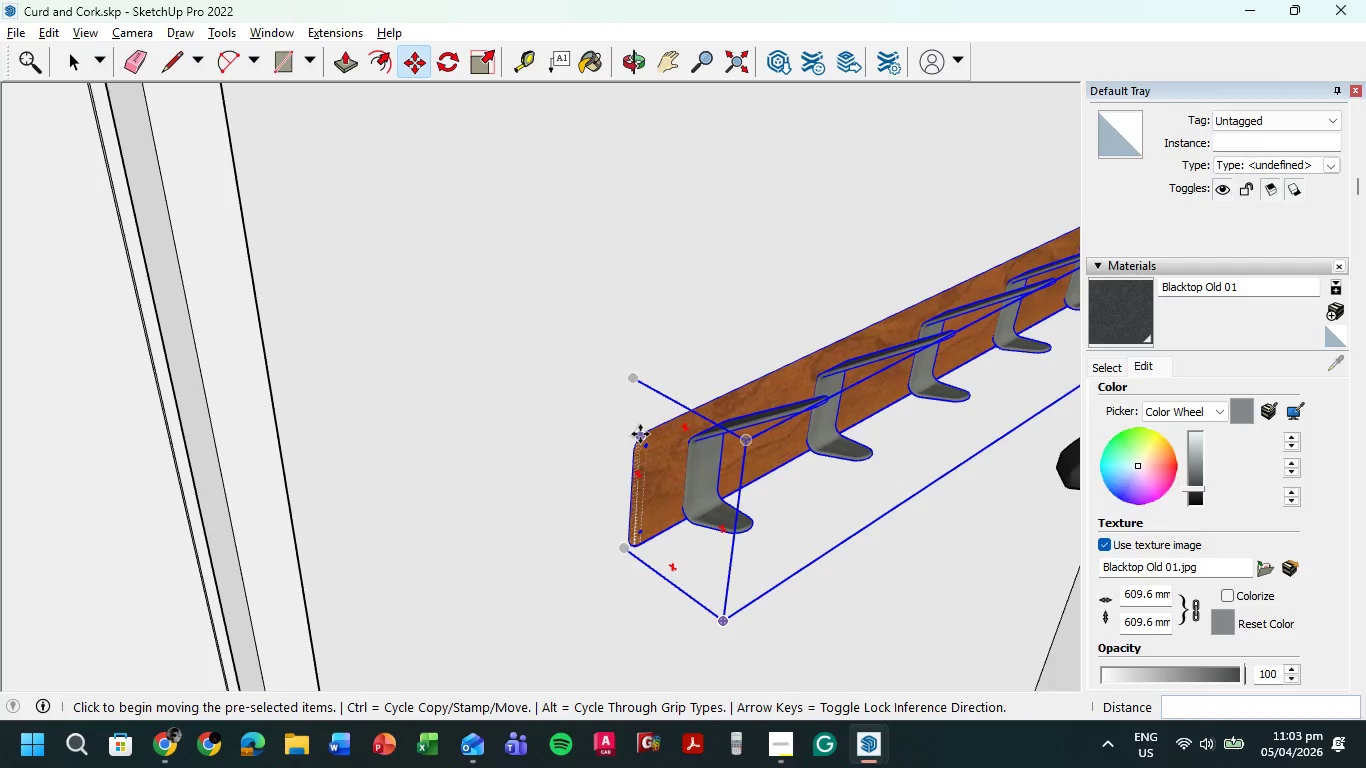 
left_click([640, 434])
 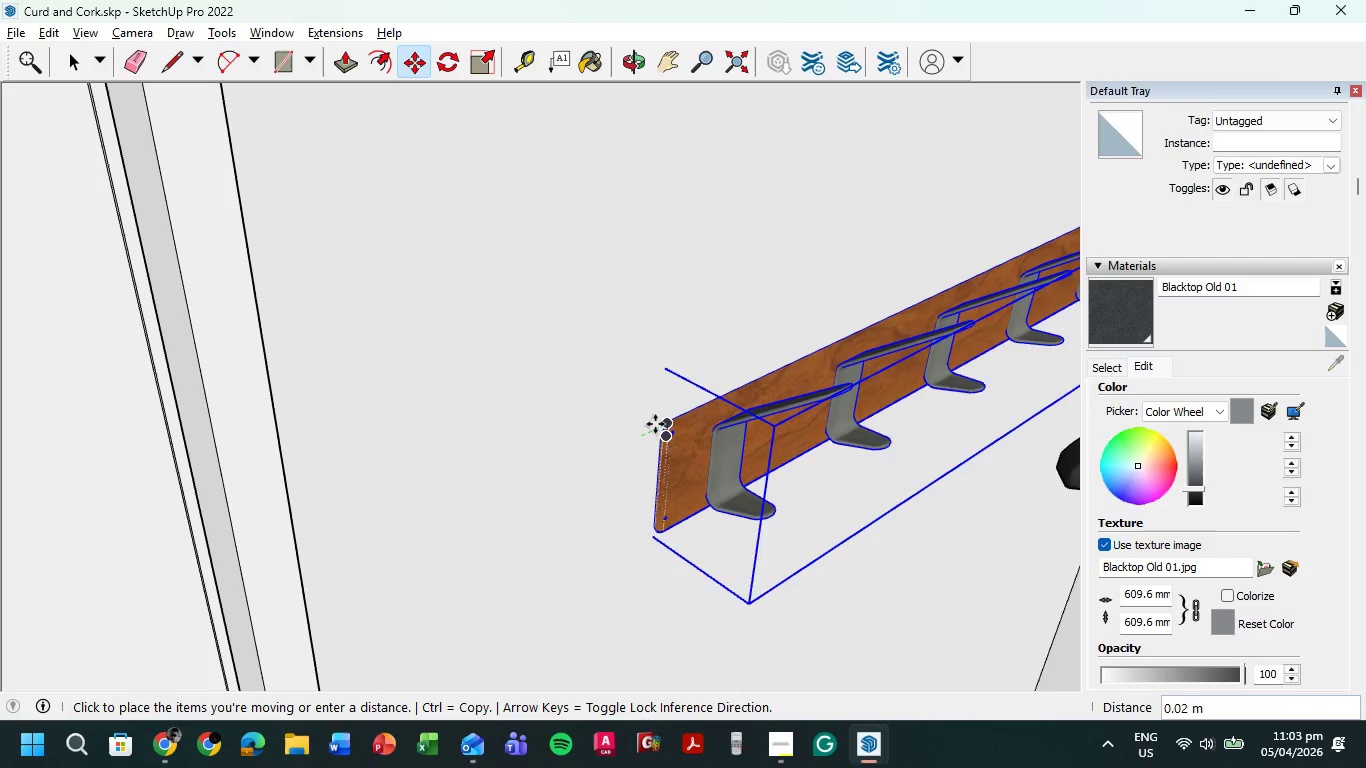 
wait(6.55)
 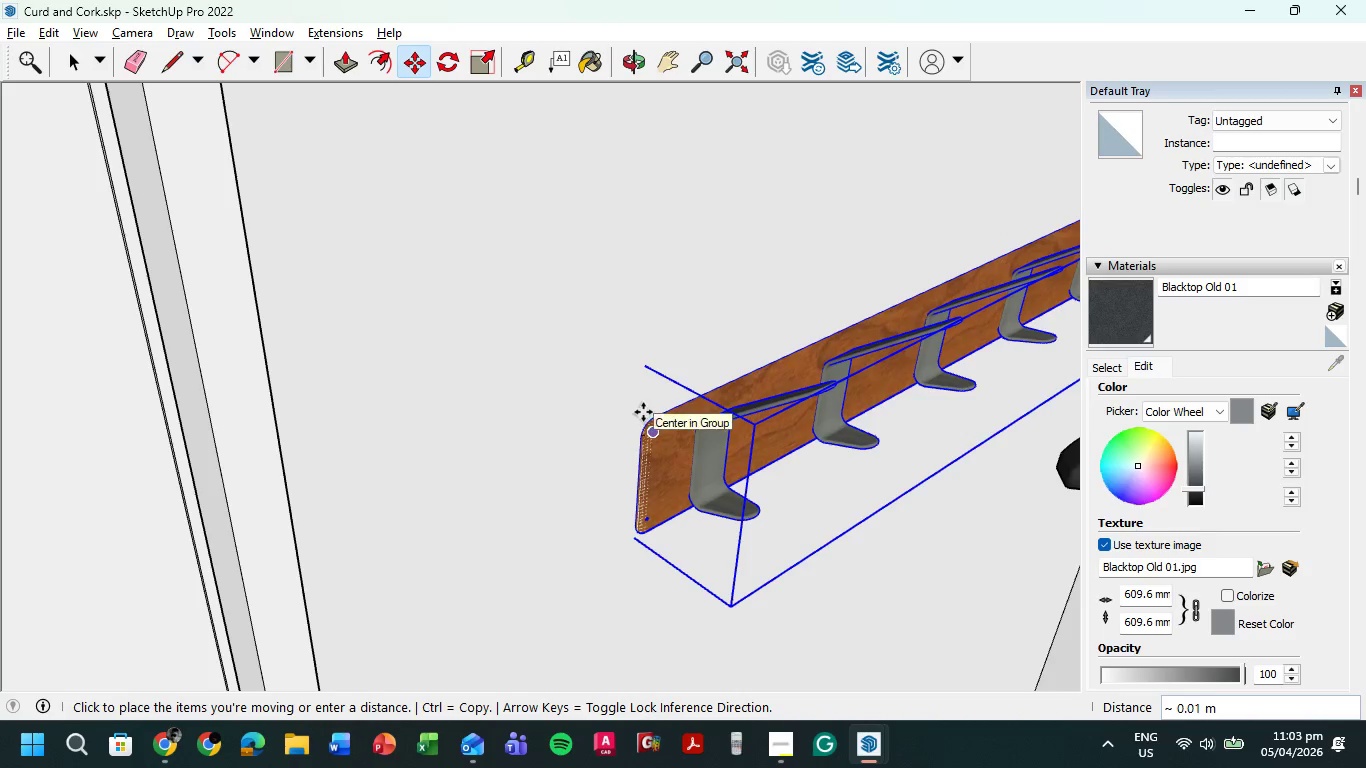 
left_click([655, 433])
 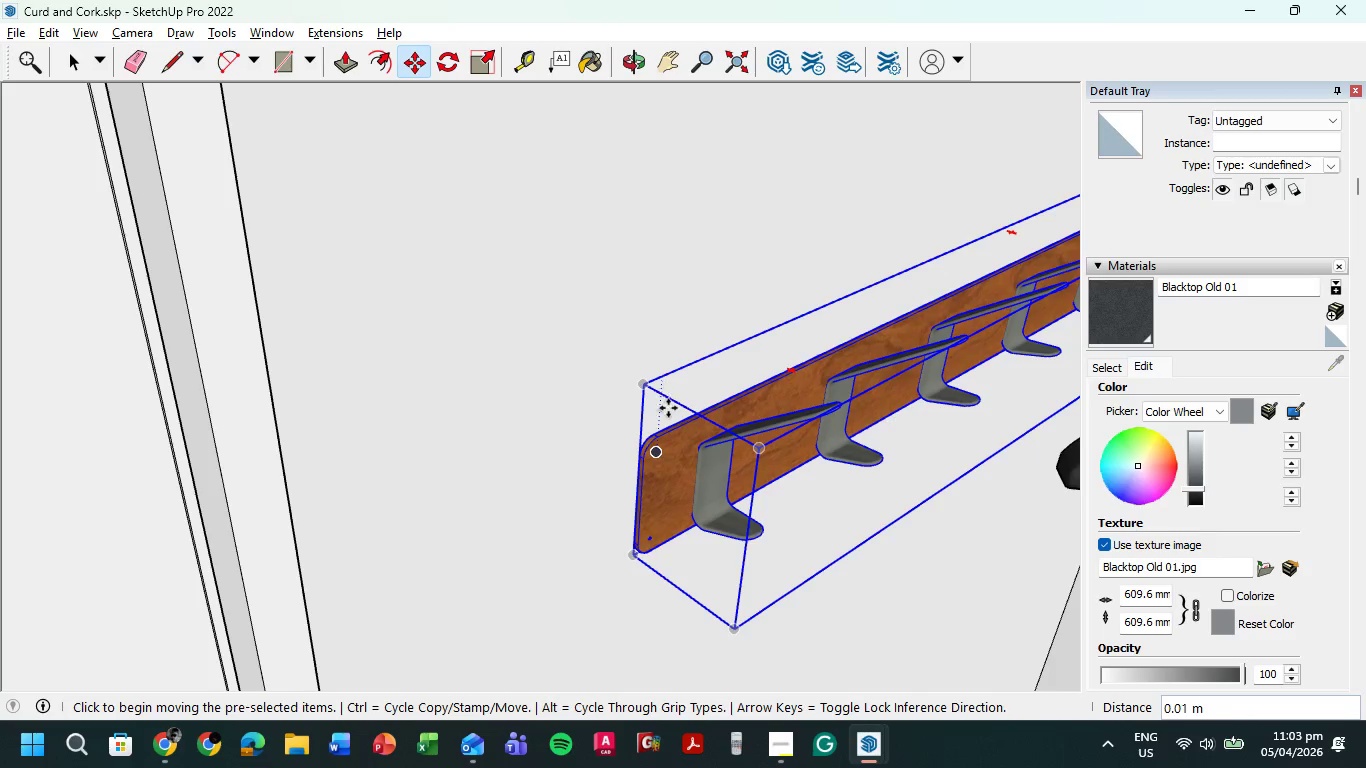 
scroll: coordinate [617, 493], scroll_direction: up, amount: 15.0
 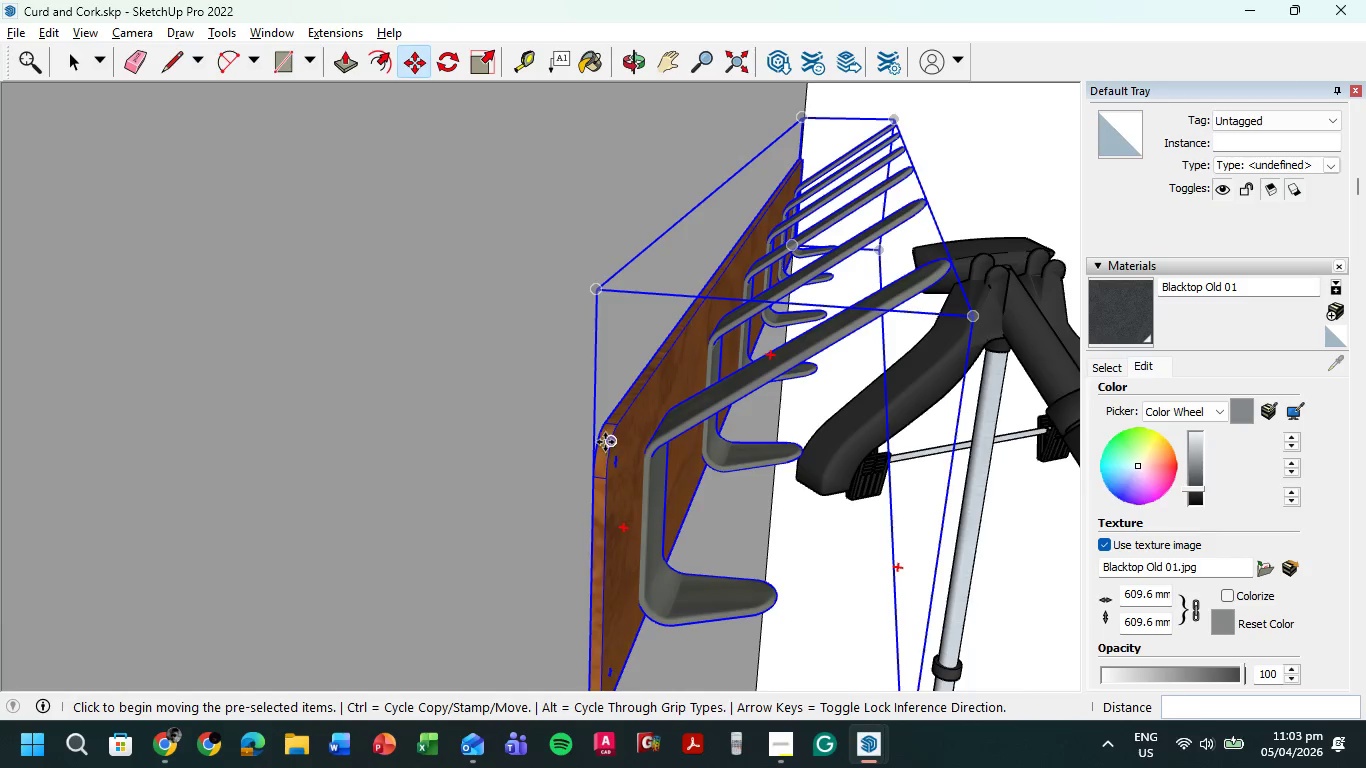 
left_click([597, 438])
 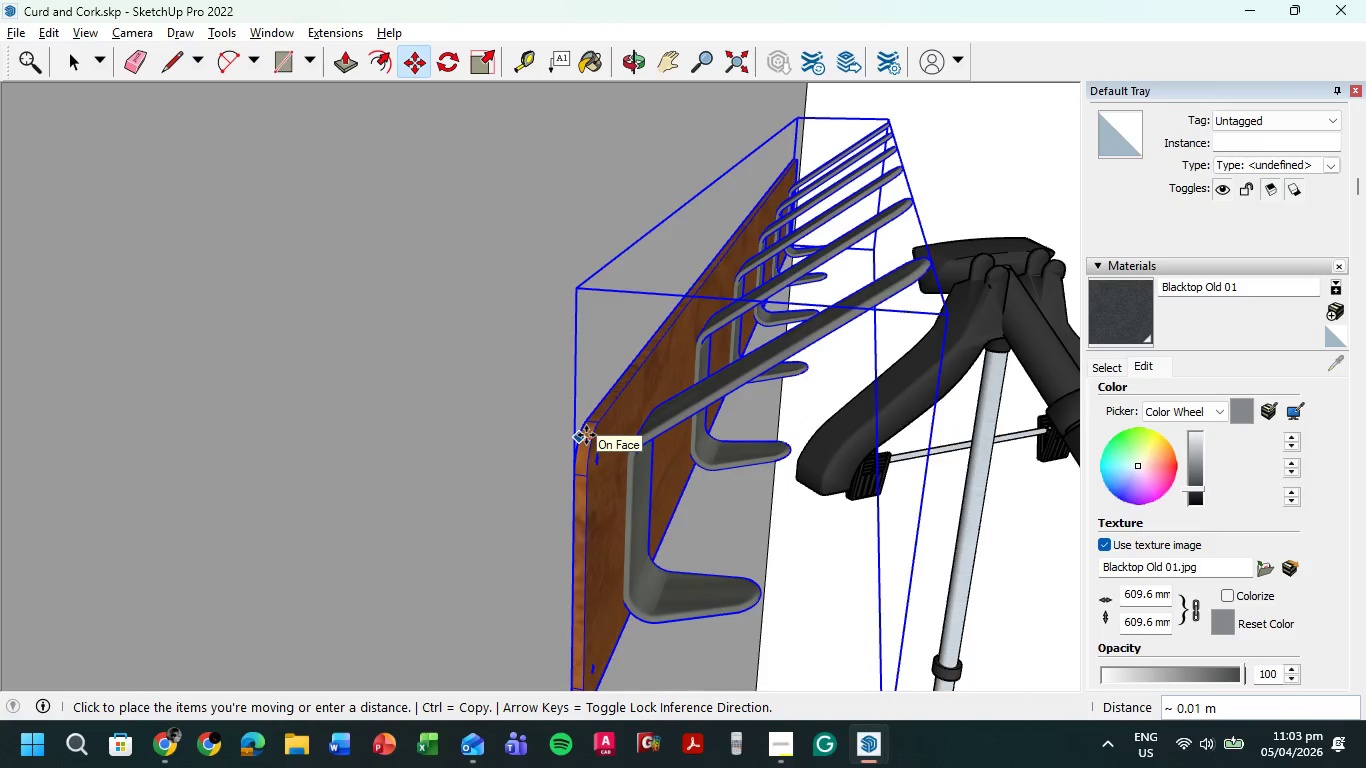 
left_click([586, 435])
 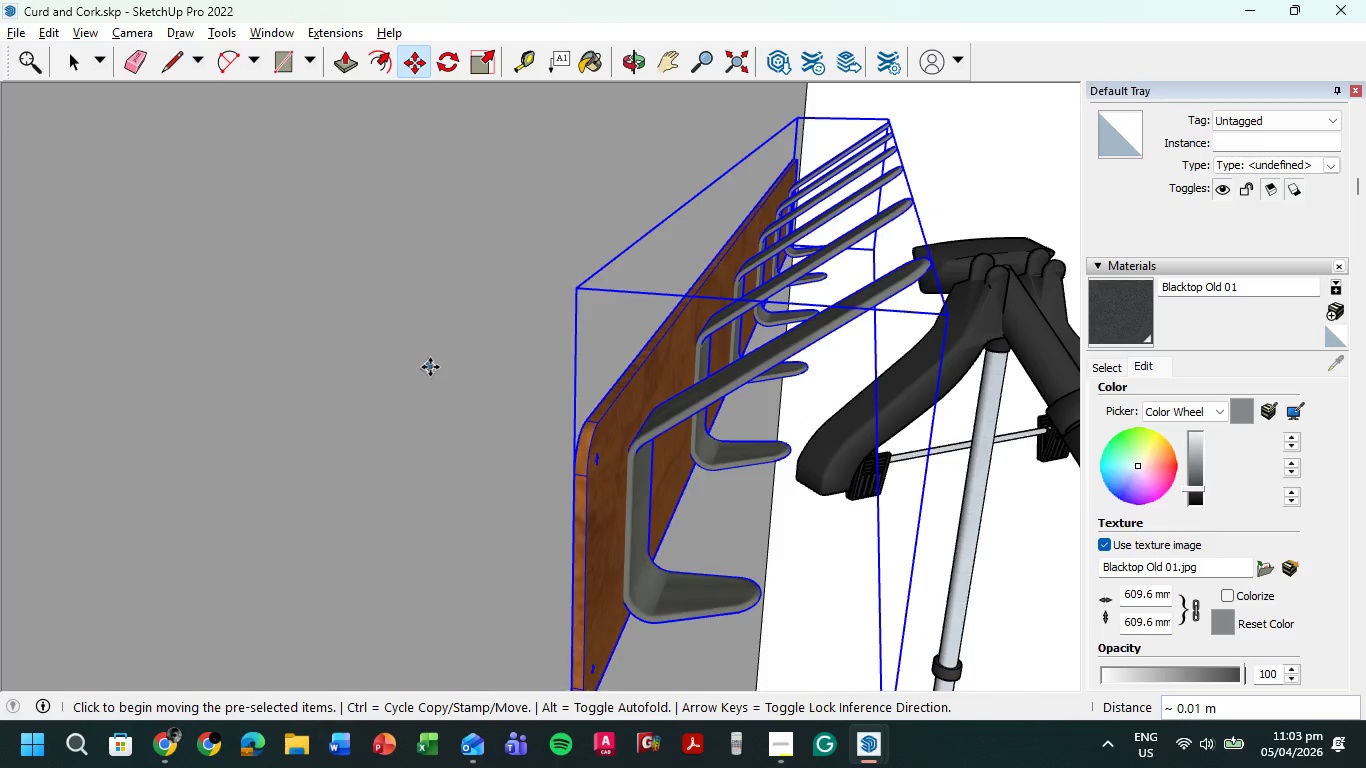 
scroll: coordinate [403, 392], scroll_direction: down, amount: 17.0
 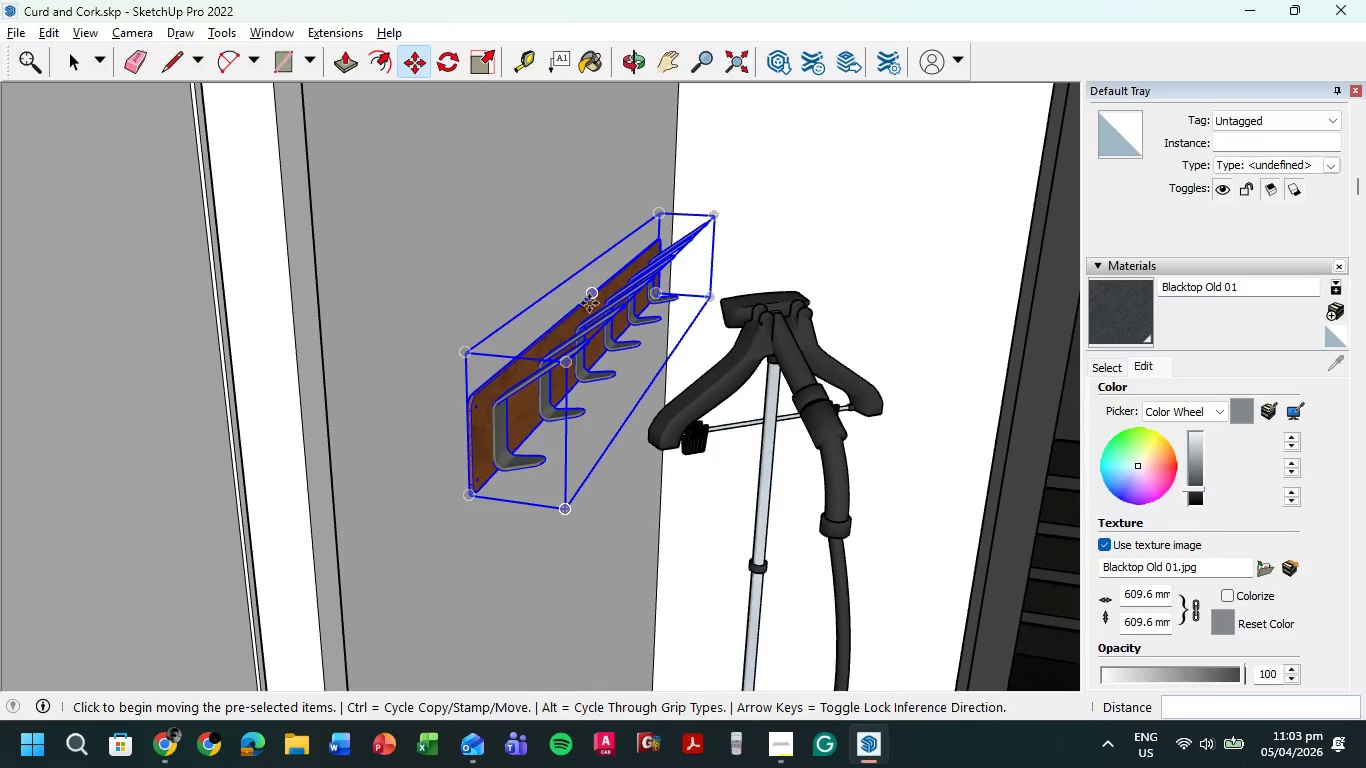 
scroll: coordinate [589, 303], scroll_direction: up, amount: 1.0
 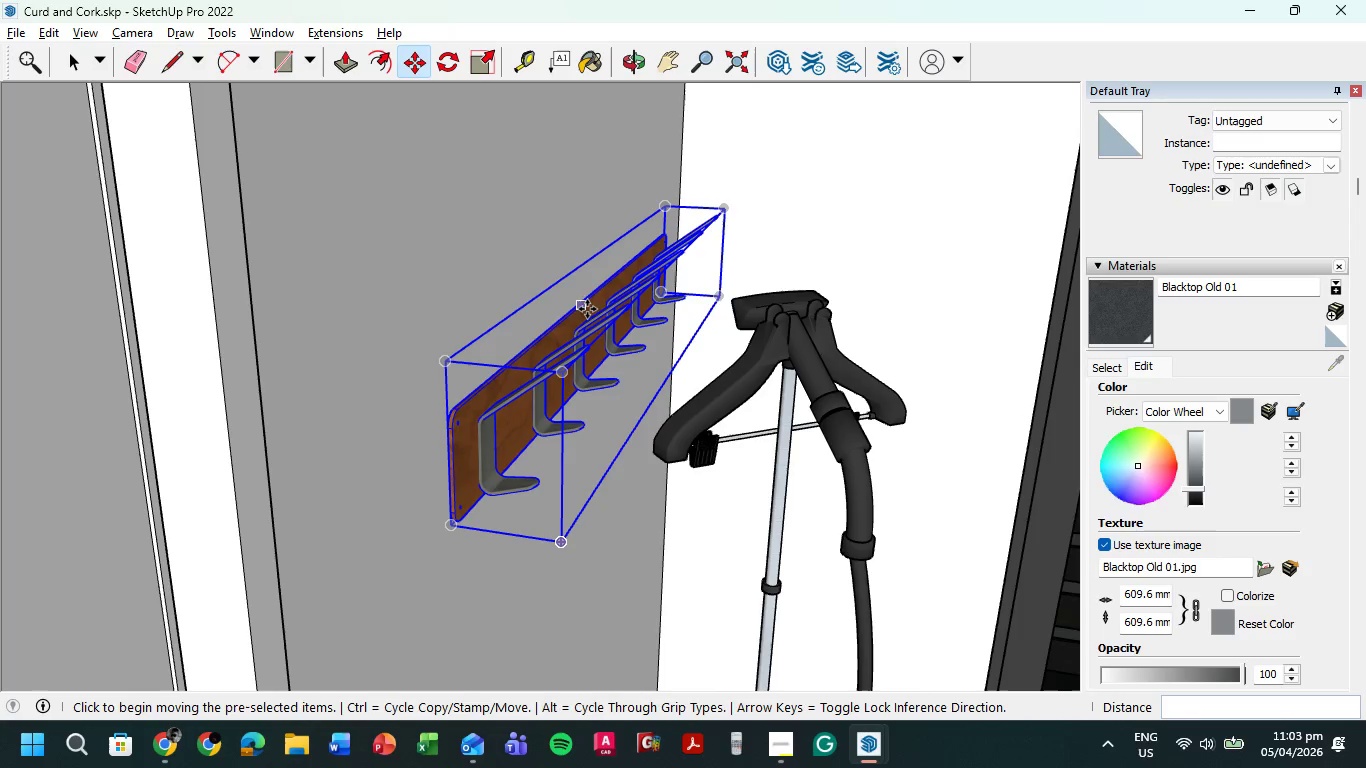 
left_click([589, 308])
 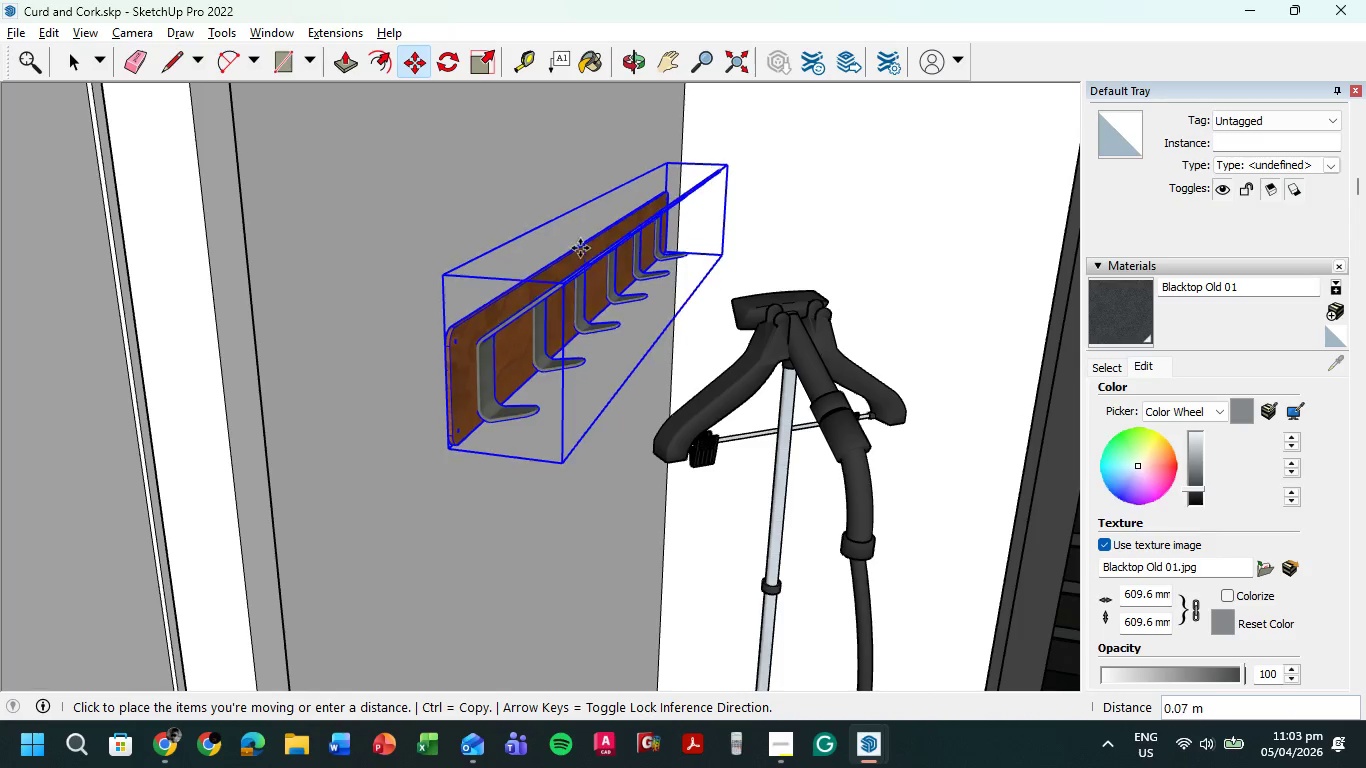 
left_click([580, 248])
 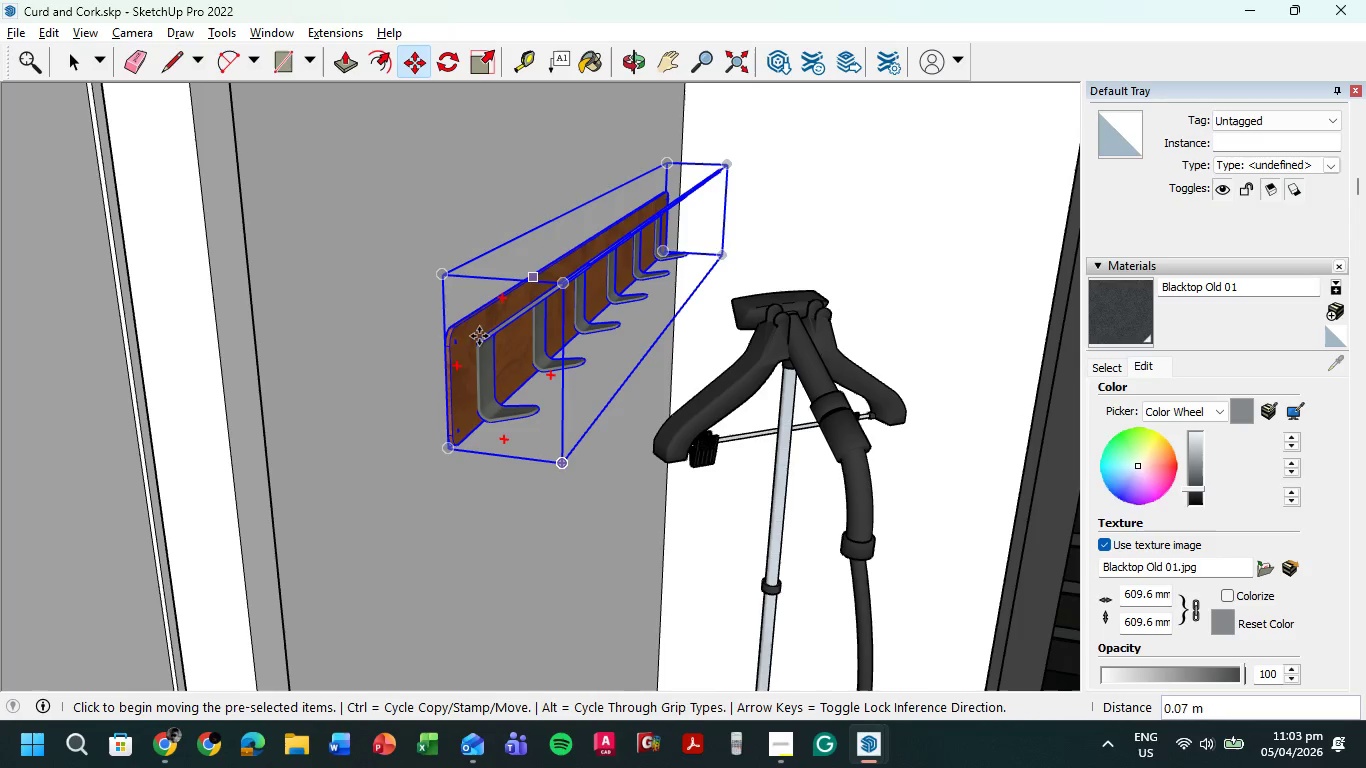 
scroll: coordinate [420, 404], scroll_direction: down, amount: 19.0
 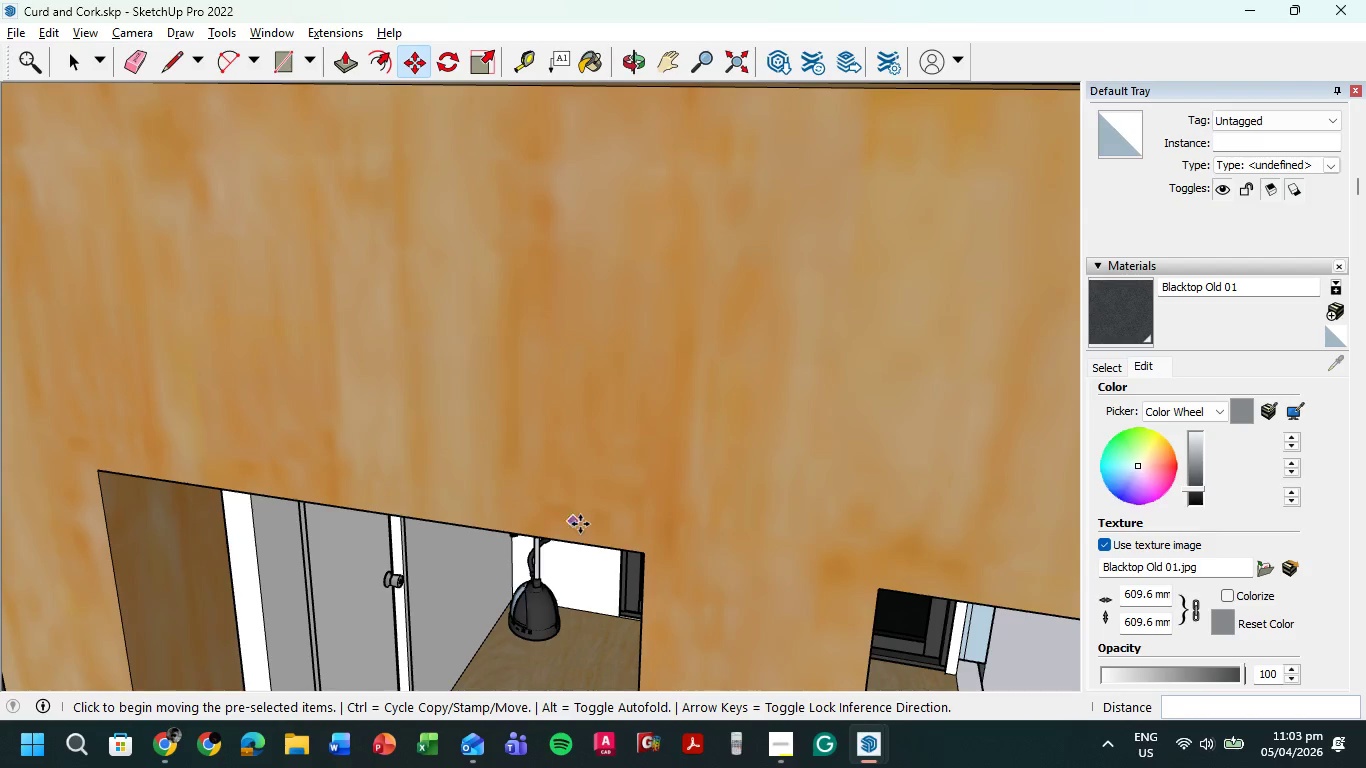 
hold_key(key=ShiftLeft, duration=0.55)
 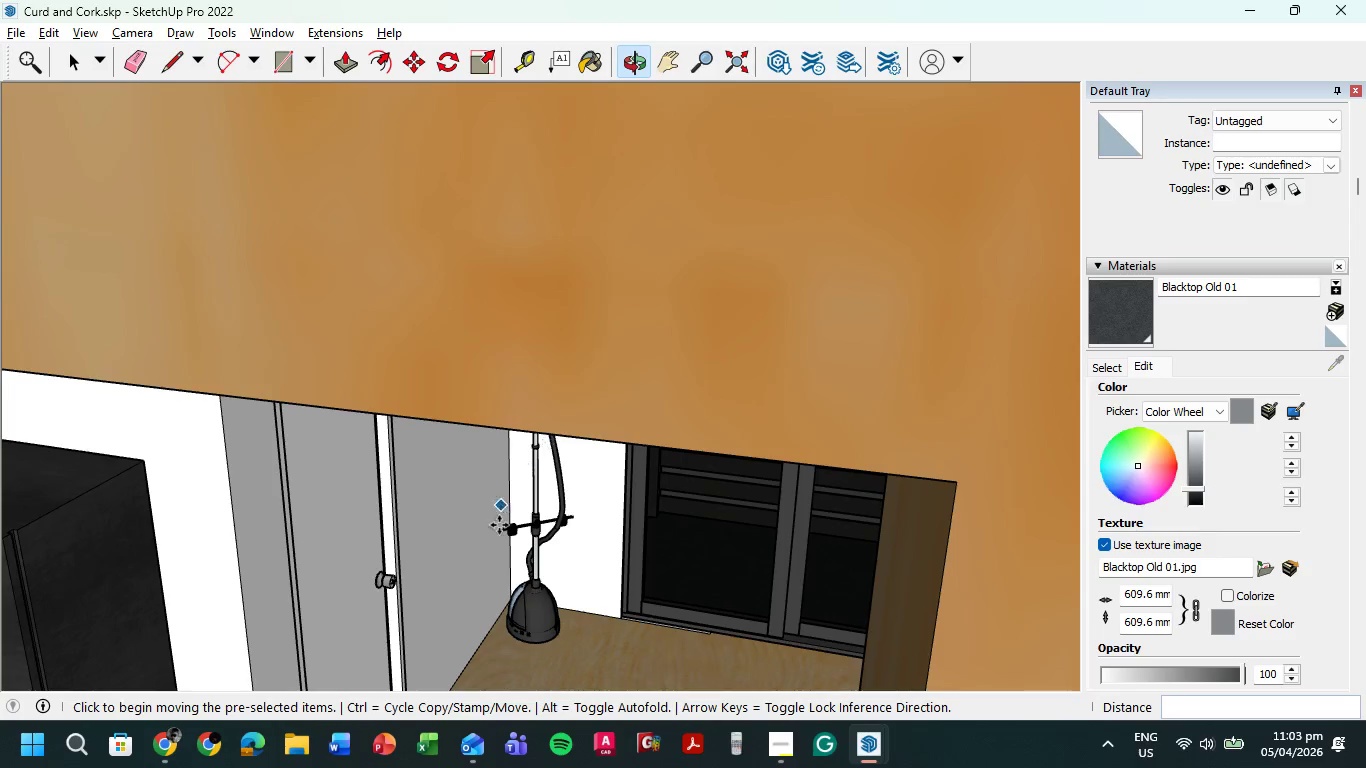 
scroll: coordinate [578, 524], scroll_direction: up, amount: 20.0
 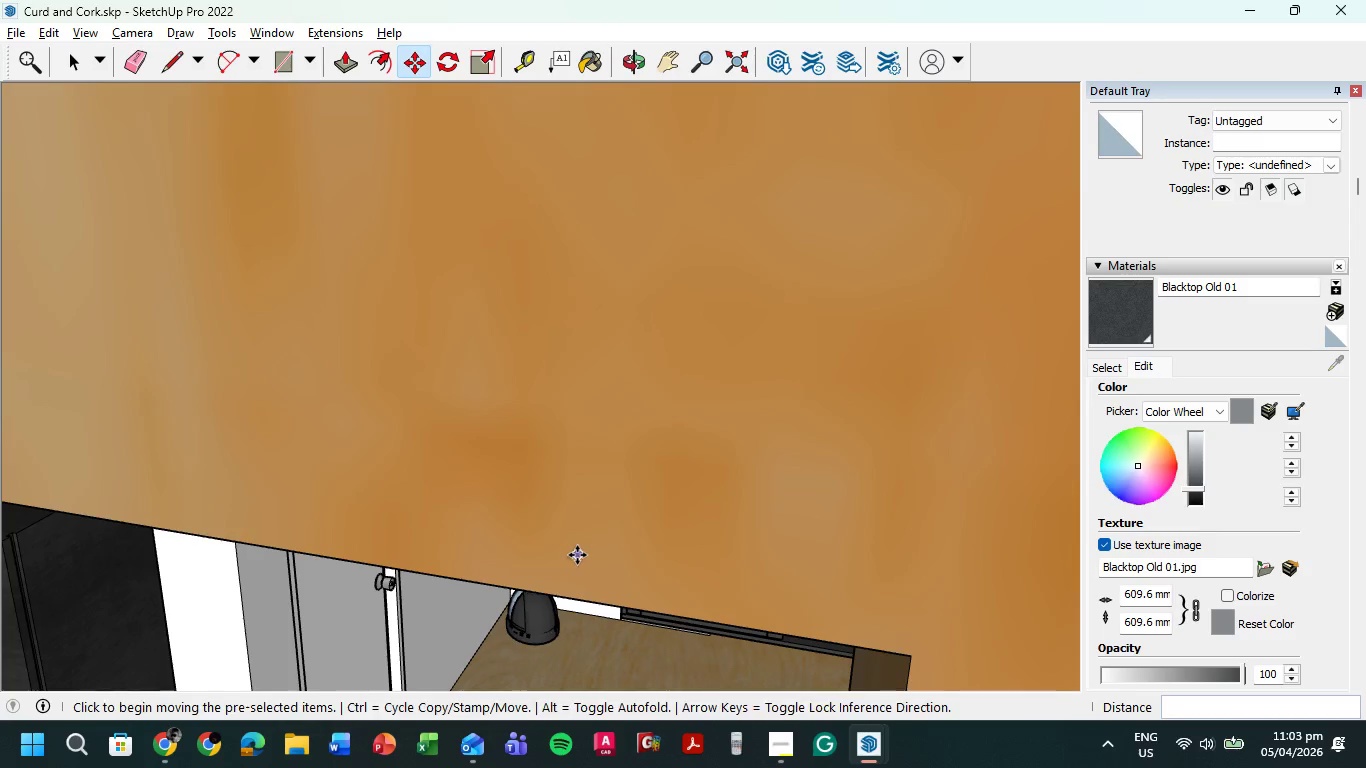 
hold_key(key=ShiftLeft, duration=0.39)
 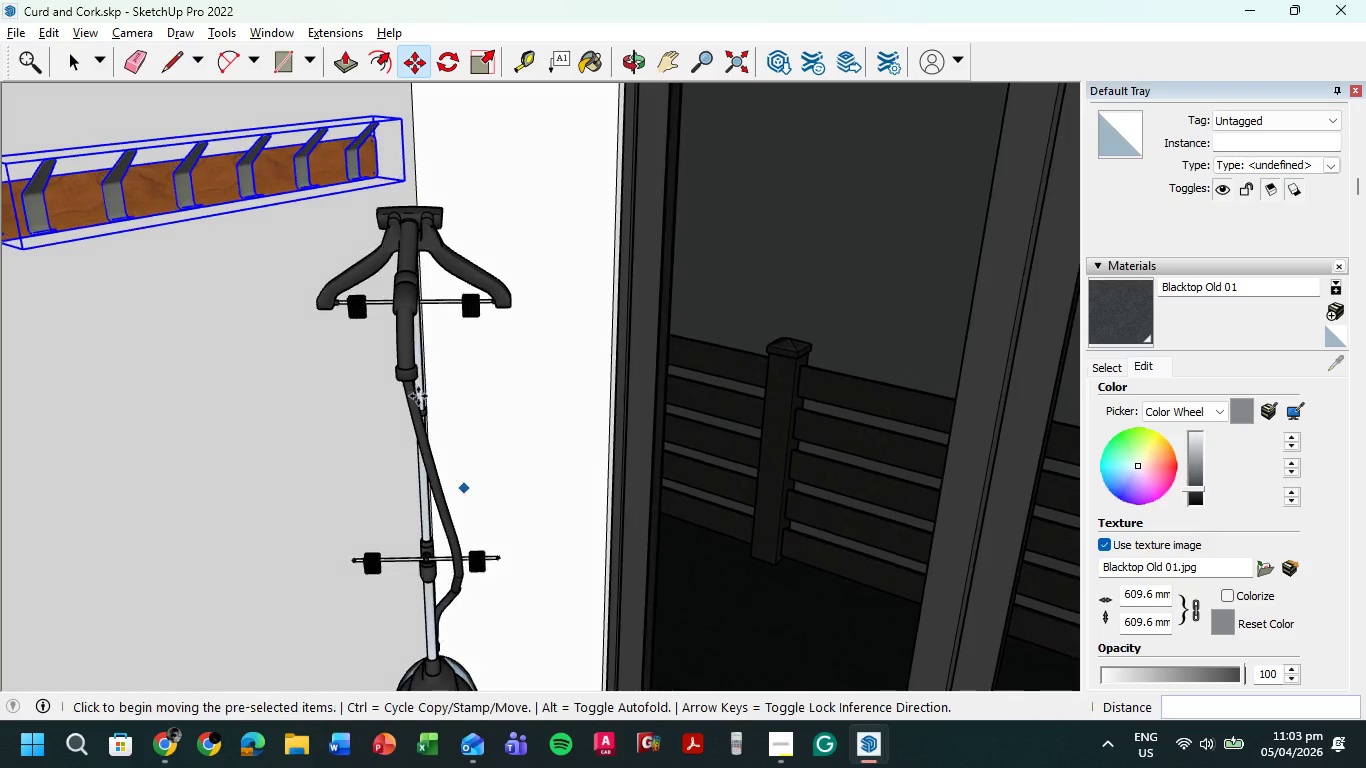 
scroll: coordinate [541, 436], scroll_direction: up, amount: 7.0
 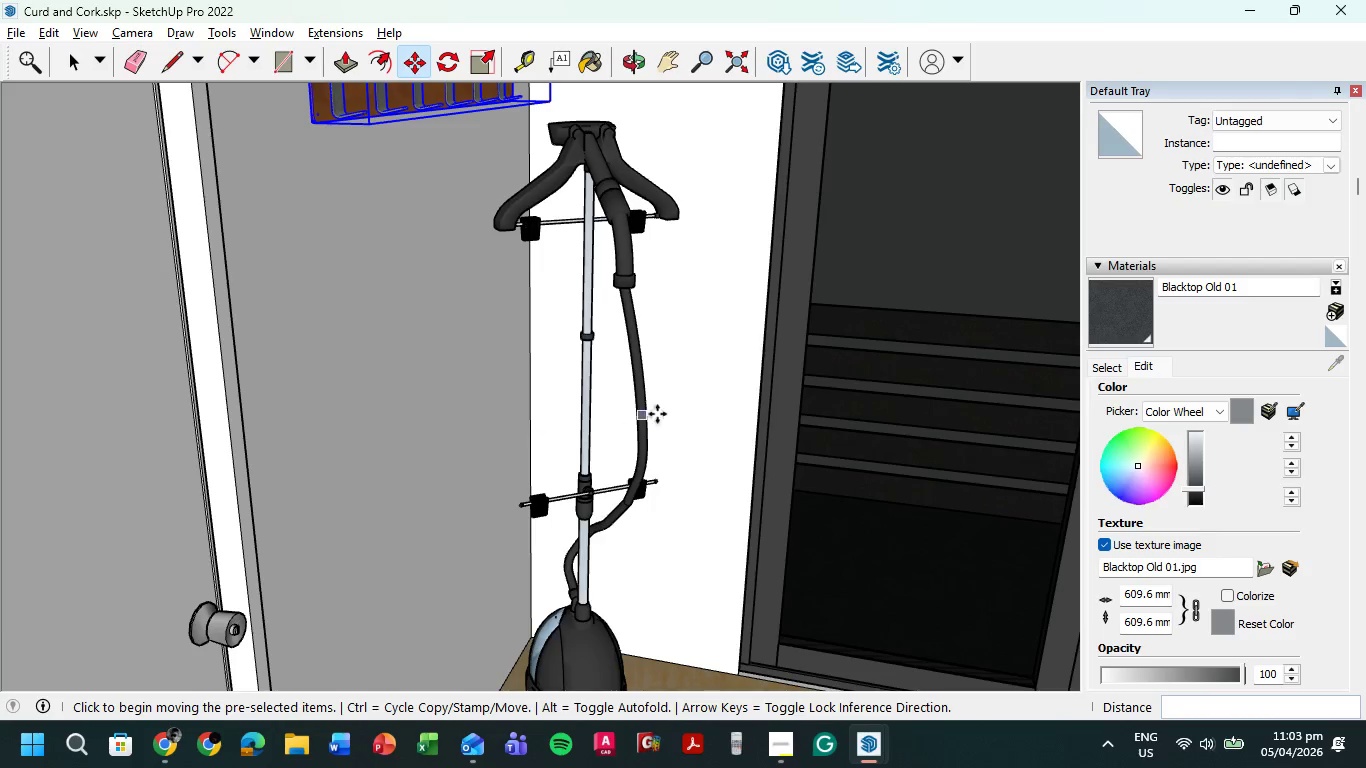 
hold_key(key=ShiftLeft, duration=0.48)
 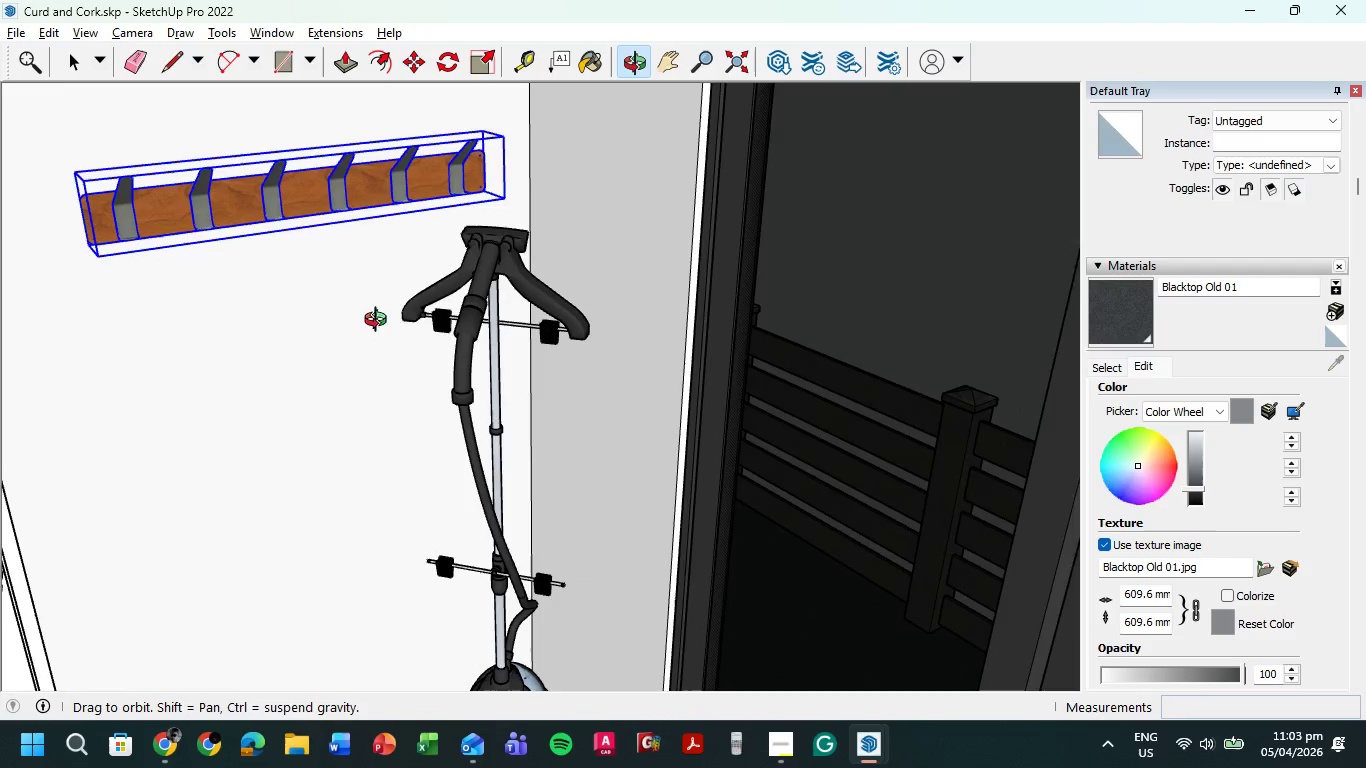 
hold_key(key=ShiftLeft, duration=0.44)
 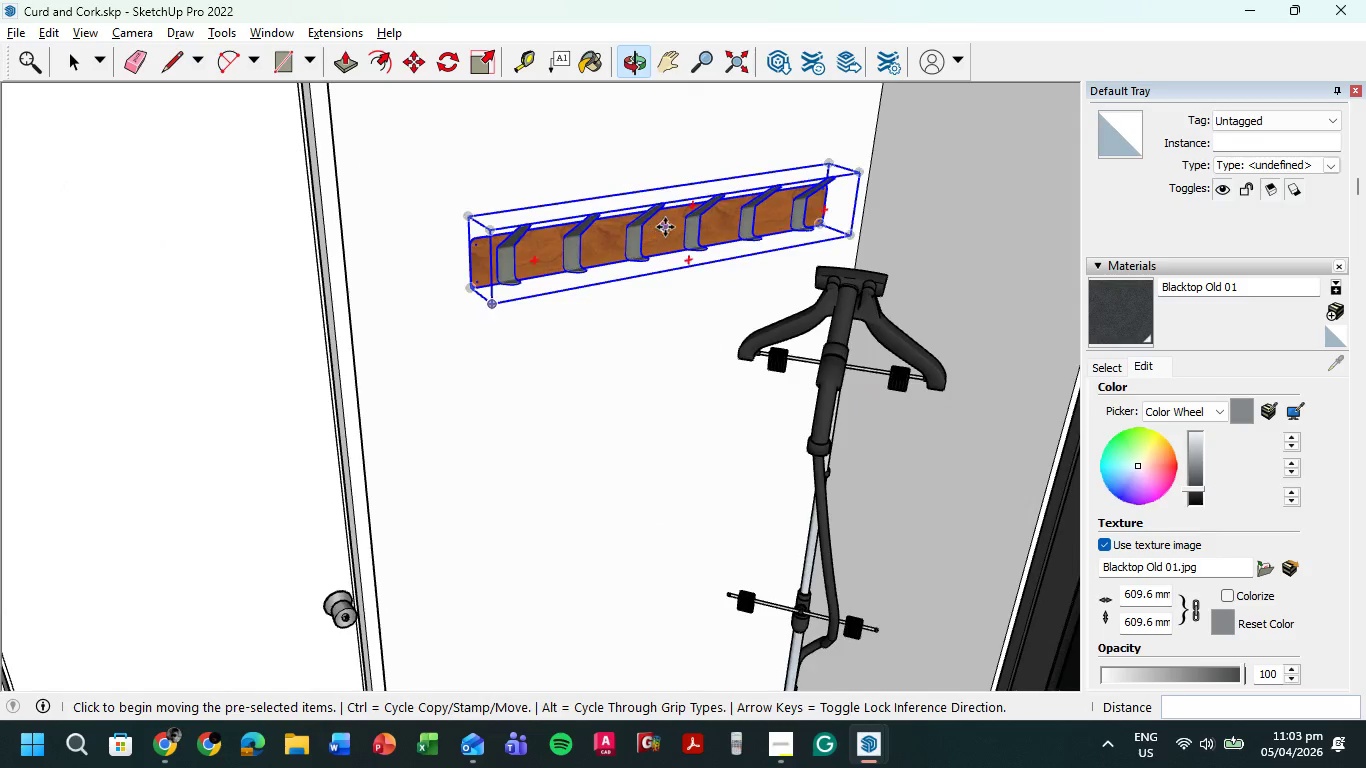 
left_click([665, 227])
 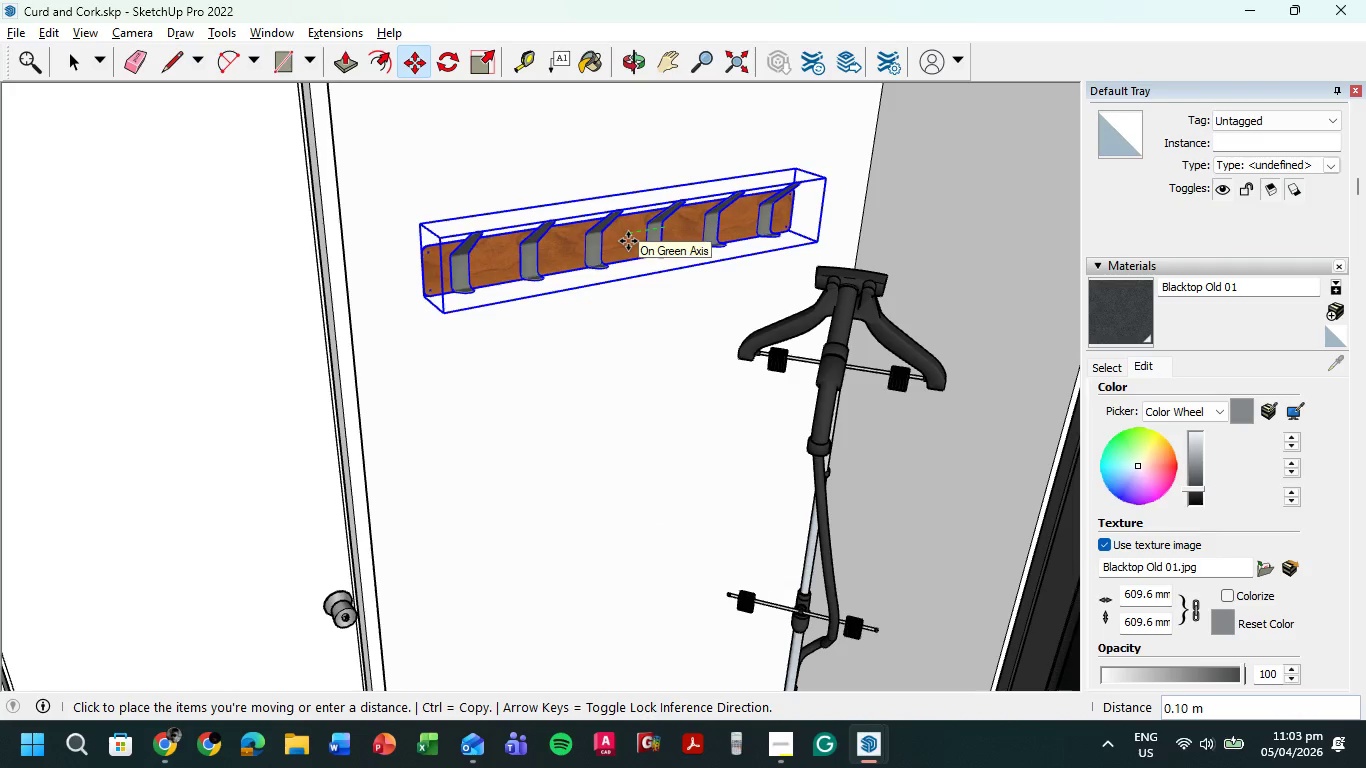 
left_click([628, 241])
 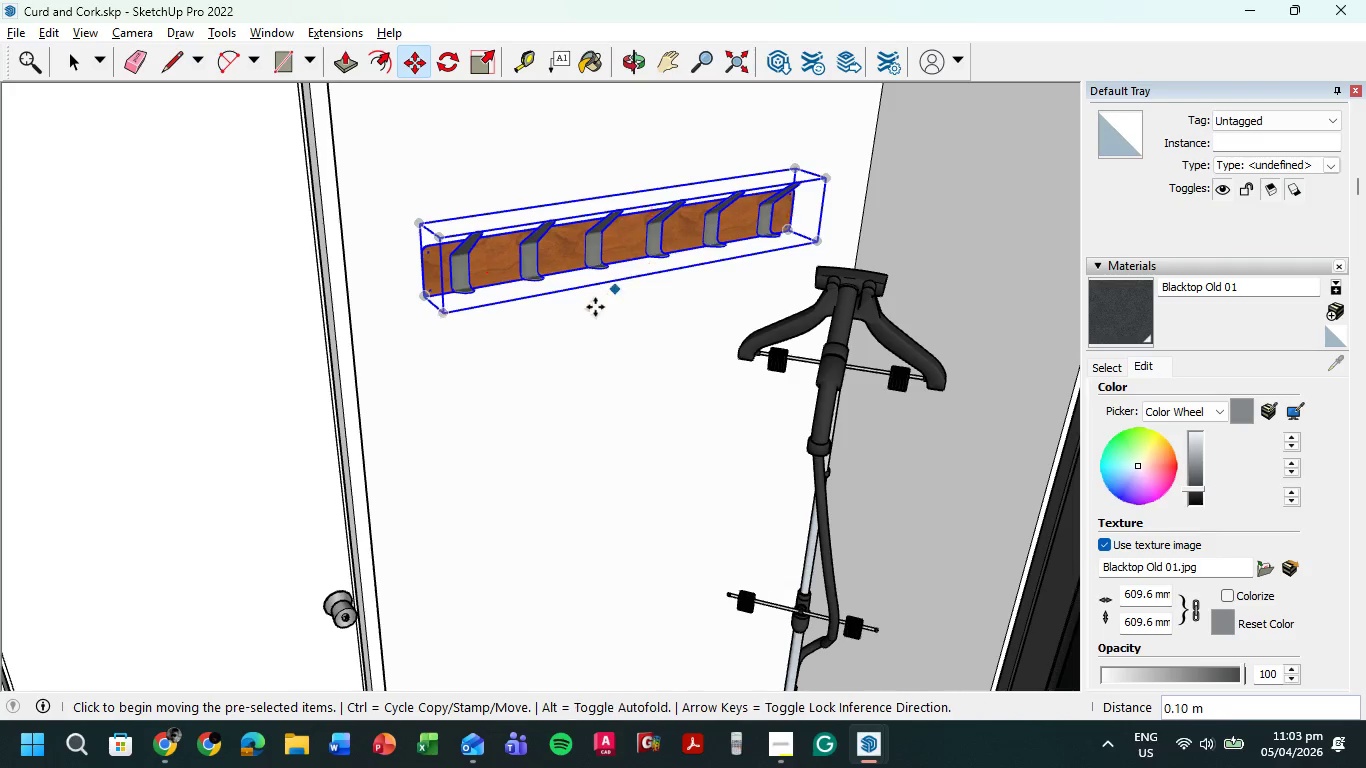 
scroll: coordinate [619, 317], scroll_direction: down, amount: 17.0
 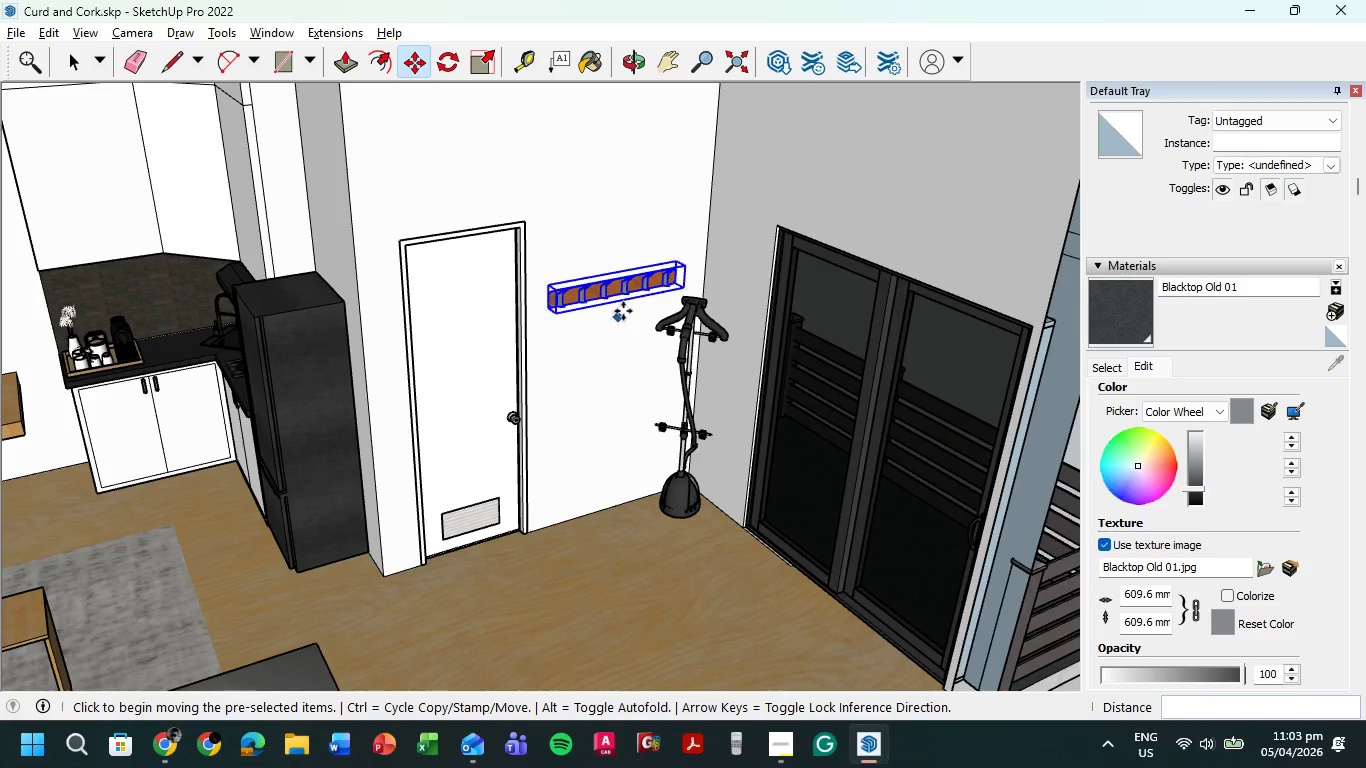 
scroll: coordinate [628, 249], scroll_direction: up, amount: 14.0
 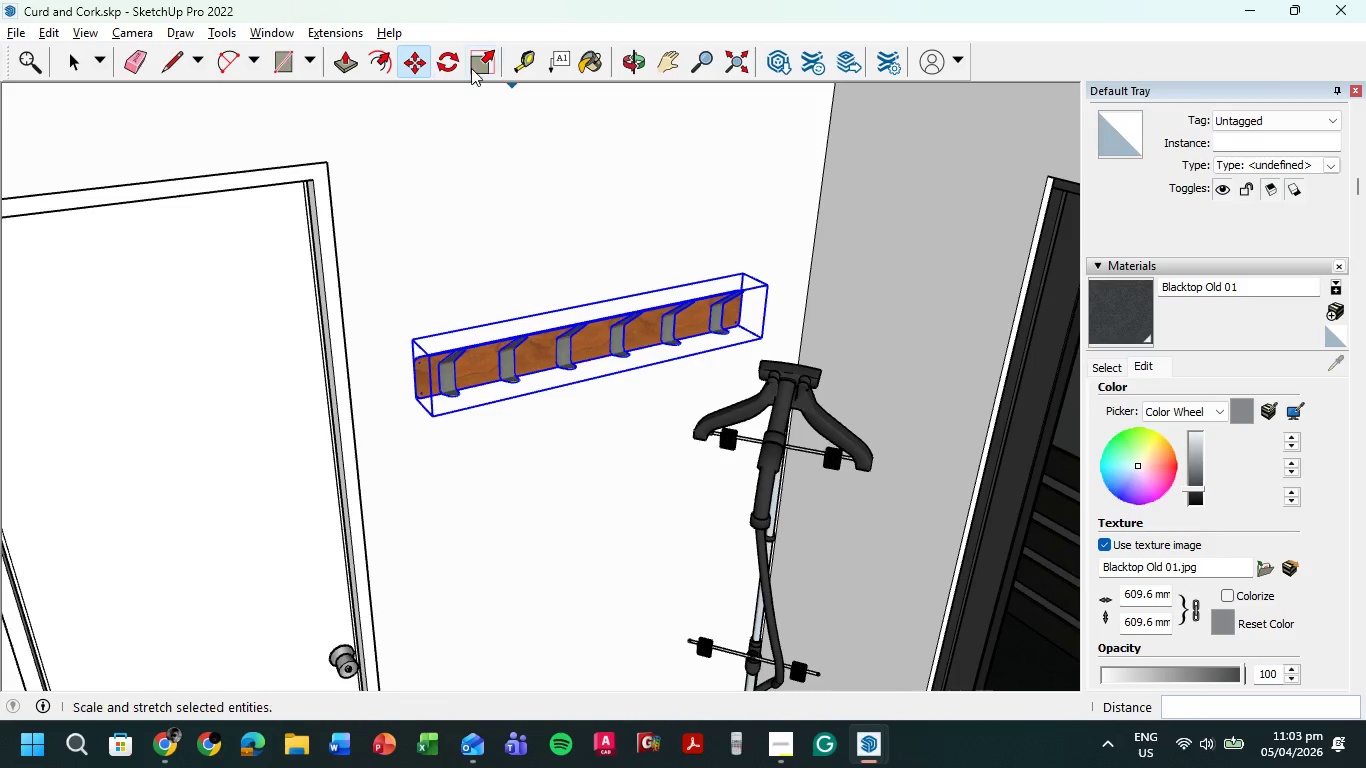 
left_click([474, 64])
 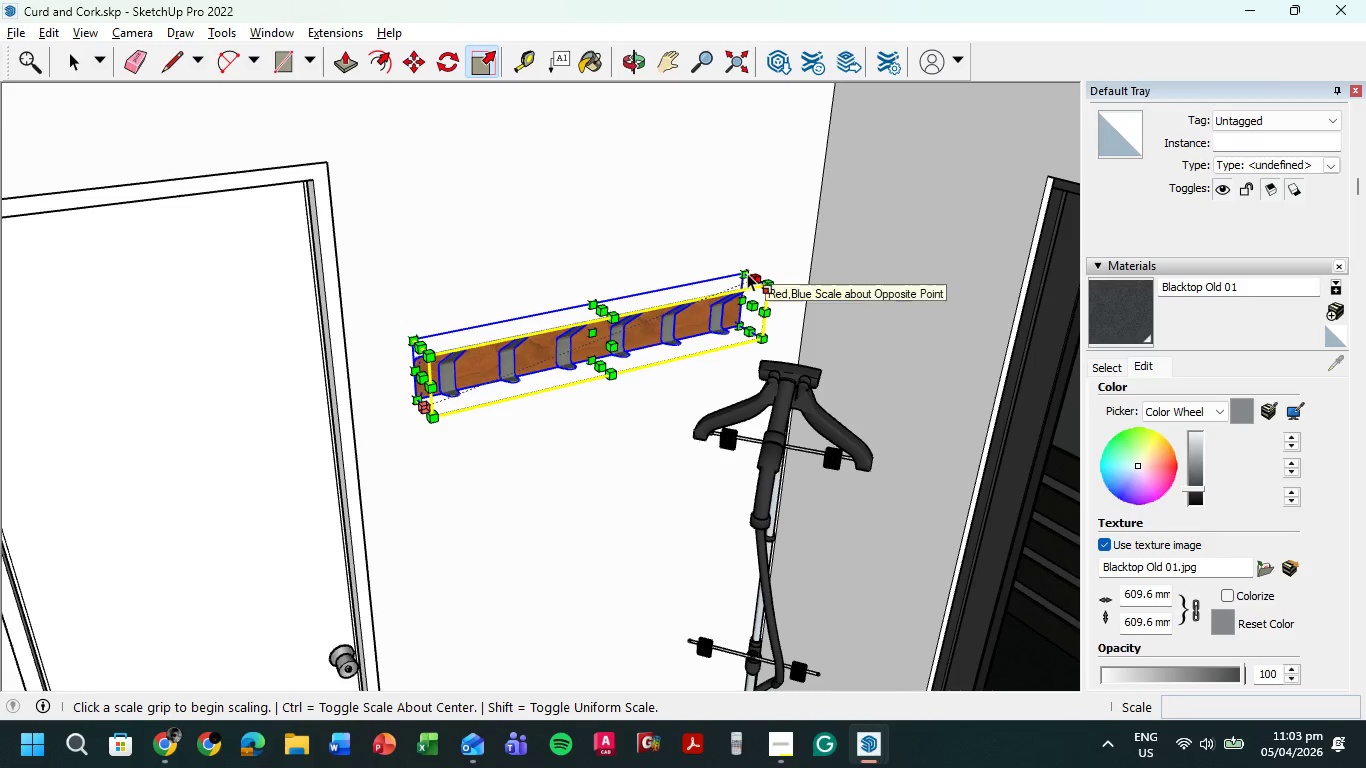 
left_click([742, 269])
 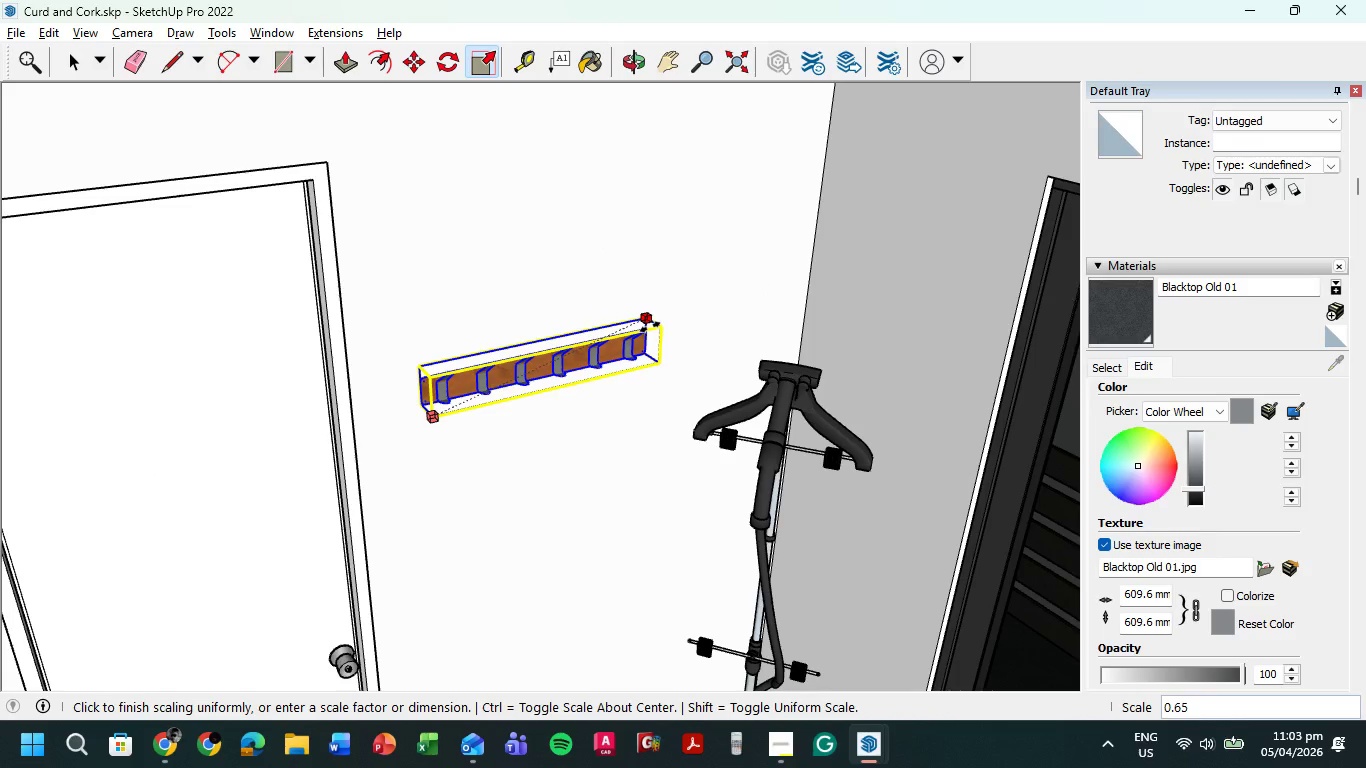 
left_click([634, 334])
 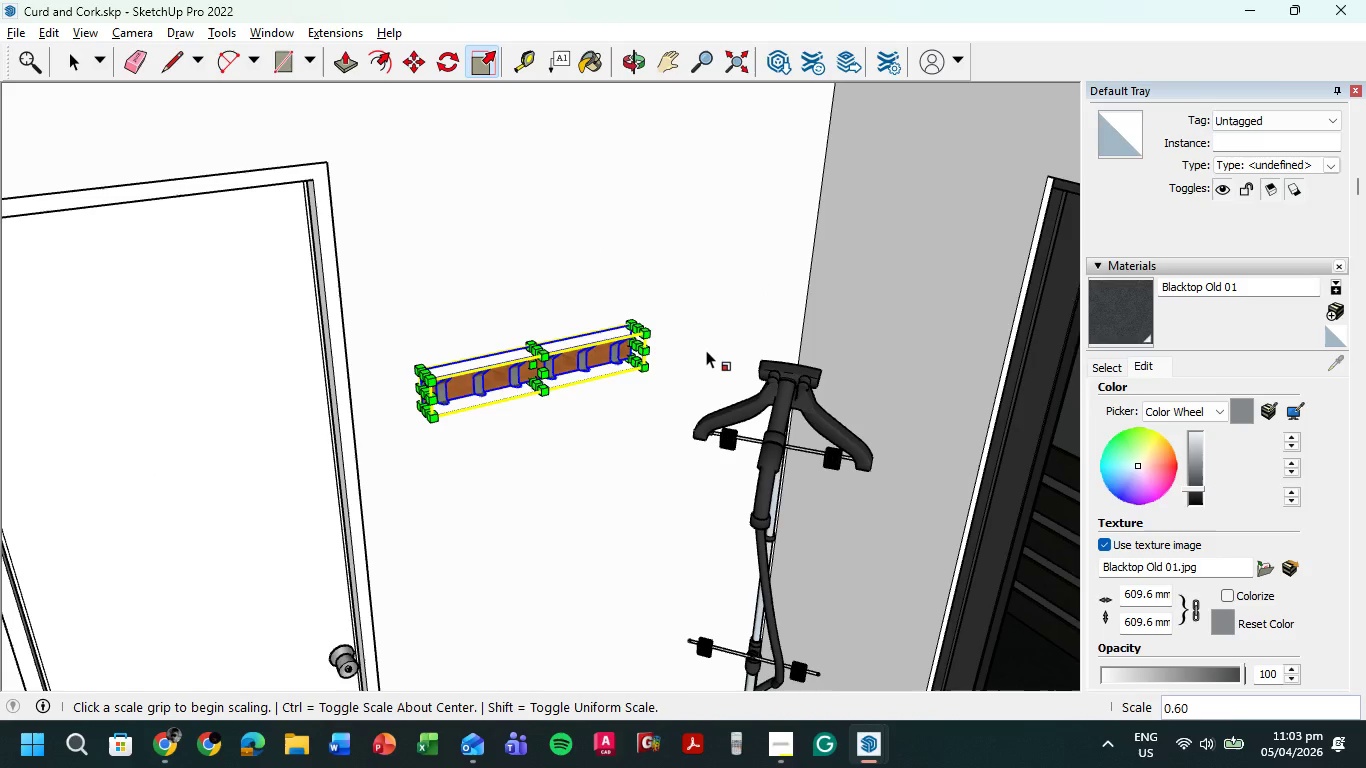 
key(M)
 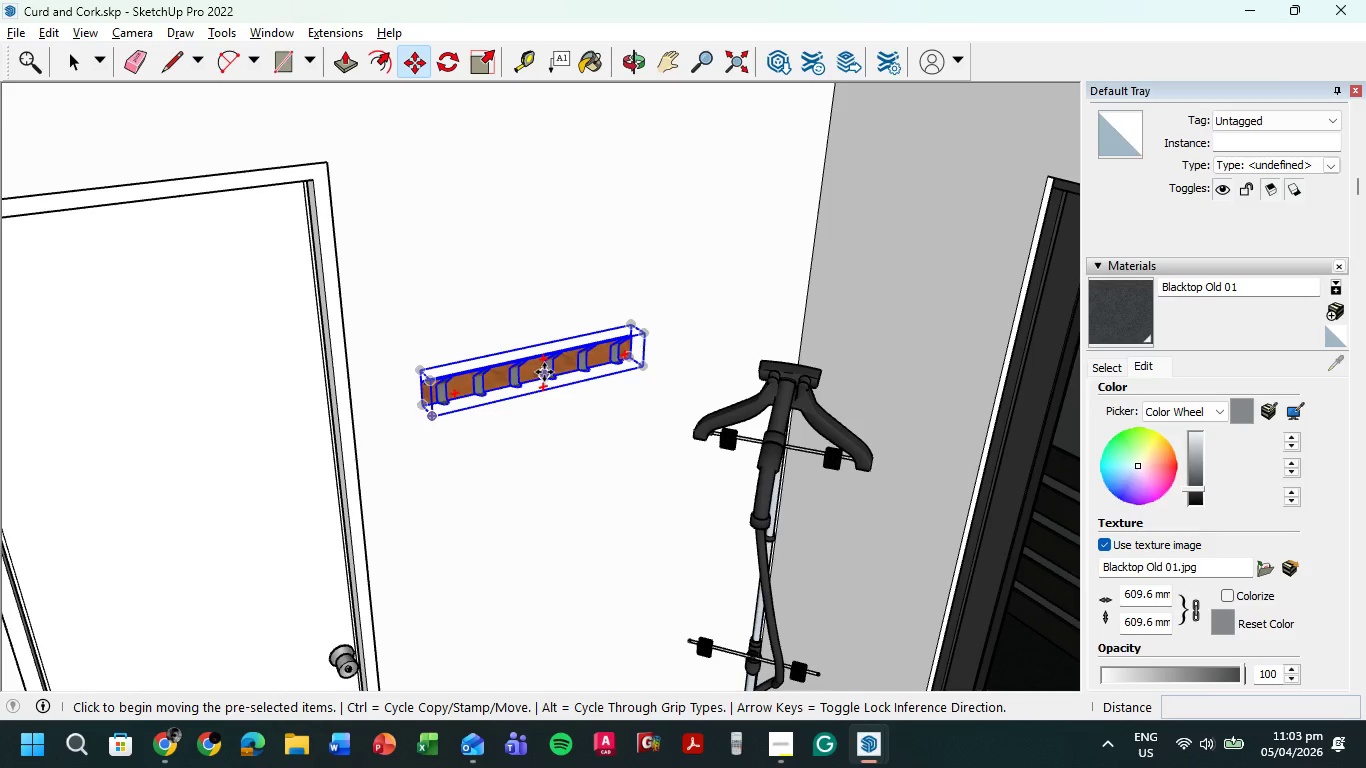 
left_click([544, 372])
 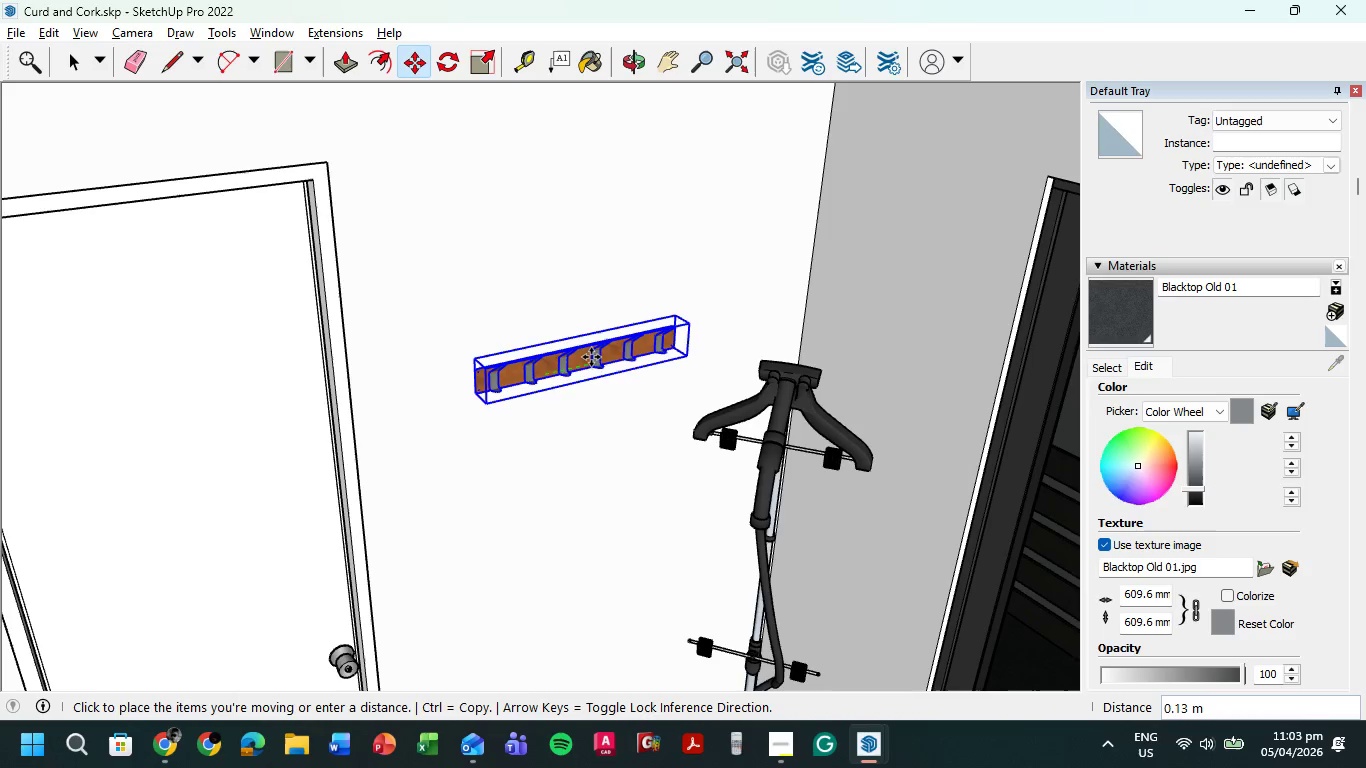 
left_click([600, 354])
 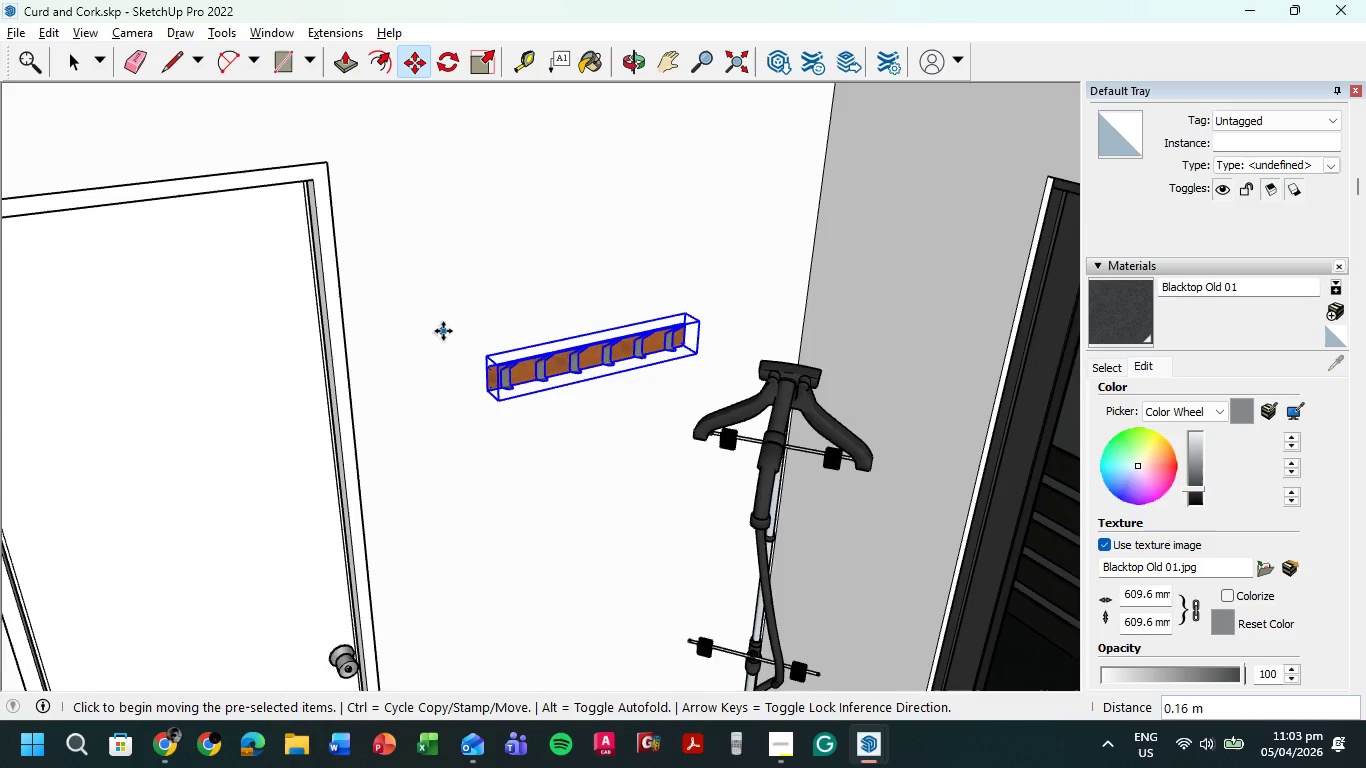 
scroll: coordinate [582, 387], scroll_direction: down, amount: 25.0
 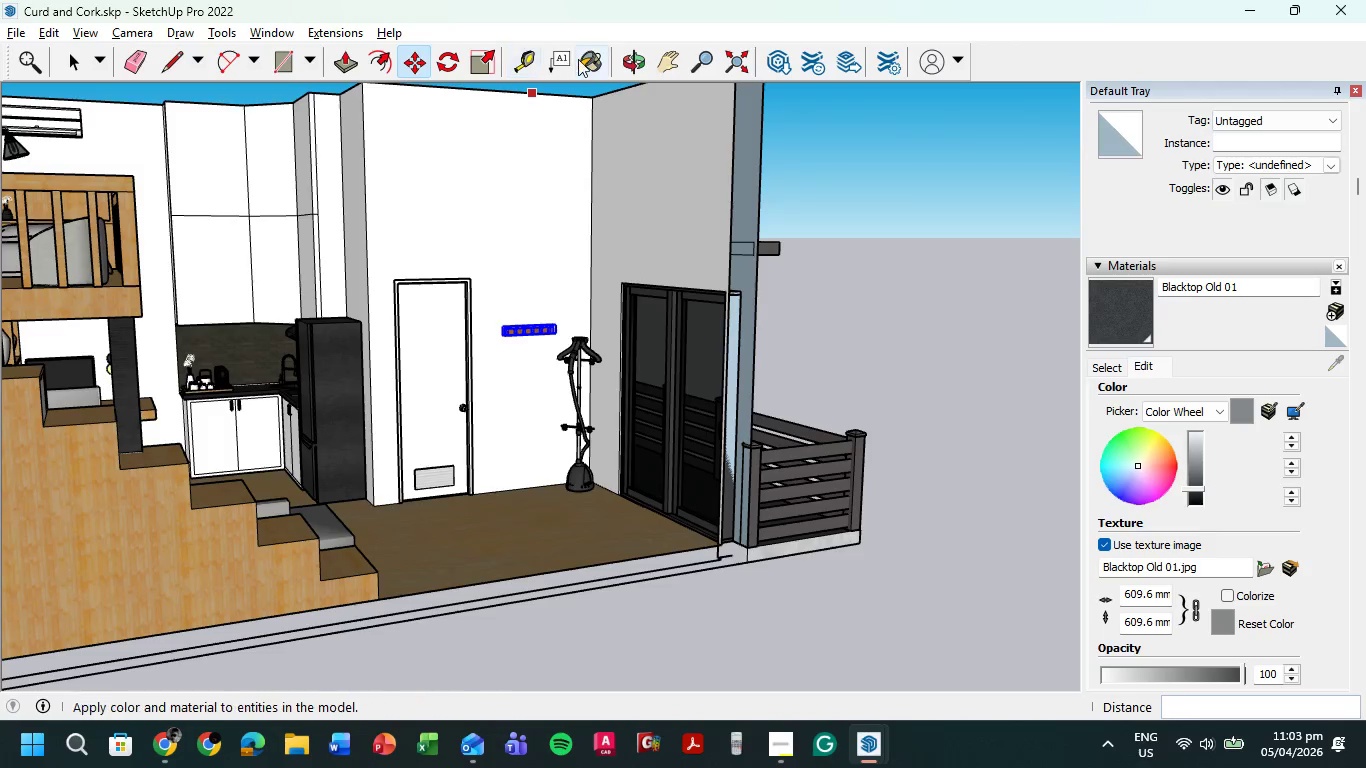 
left_click([604, 61])
 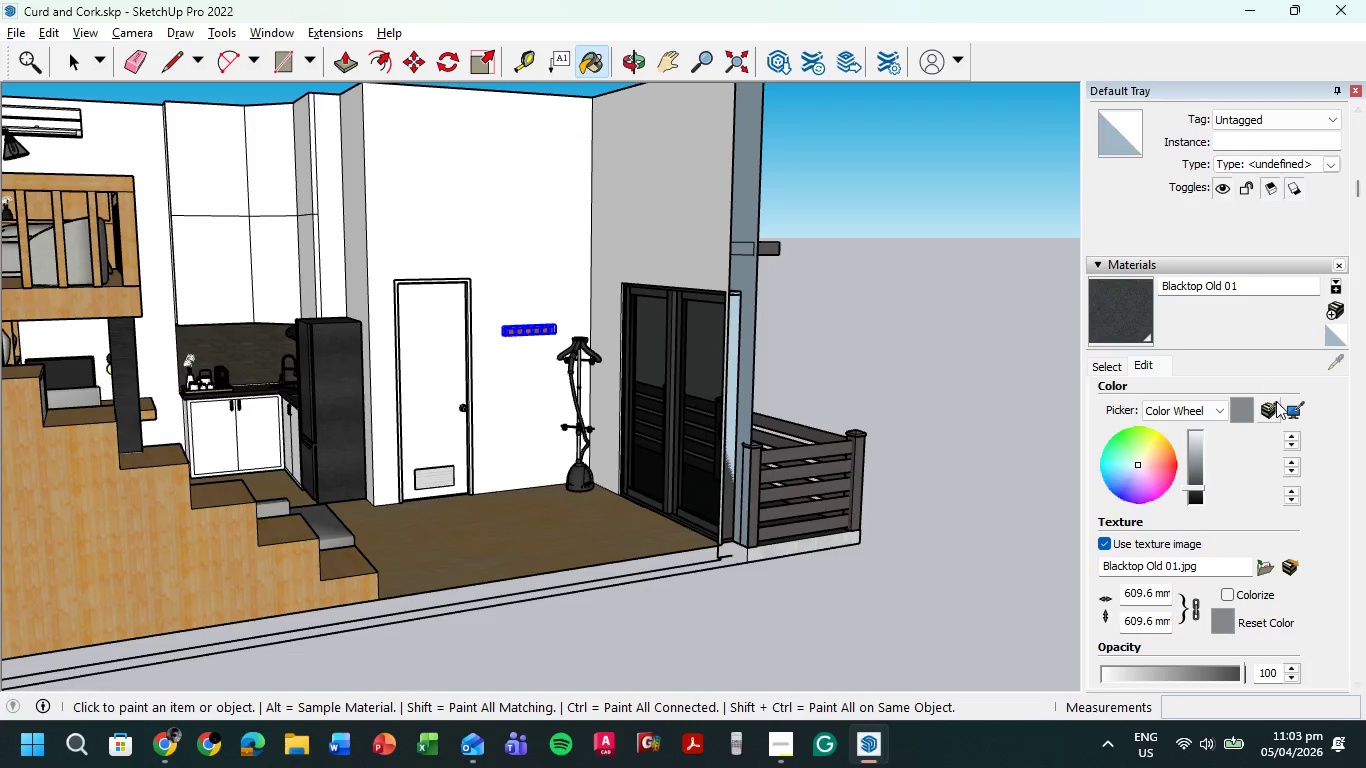 
left_click([68, 576])
 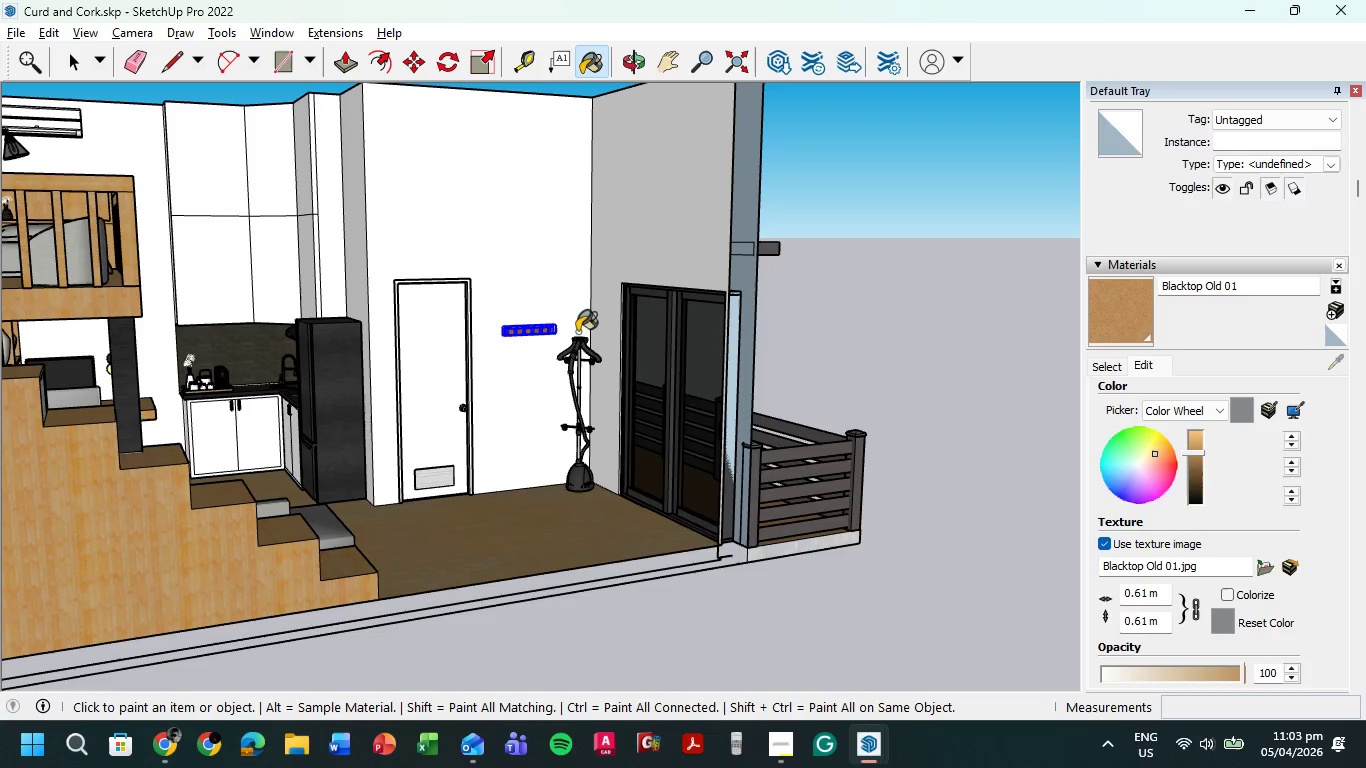 
left_click([518, 315])
 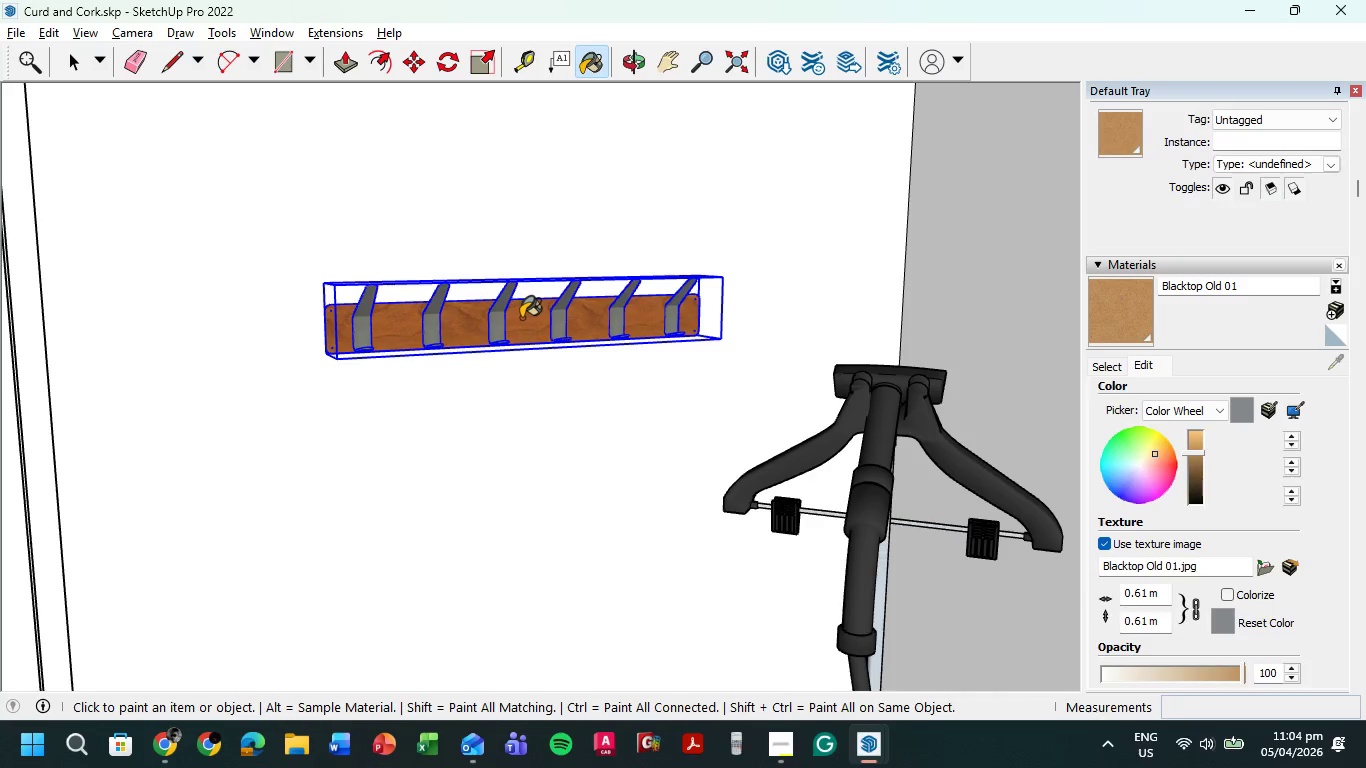 
scroll: coordinate [484, 317], scroll_direction: up, amount: 30.0
 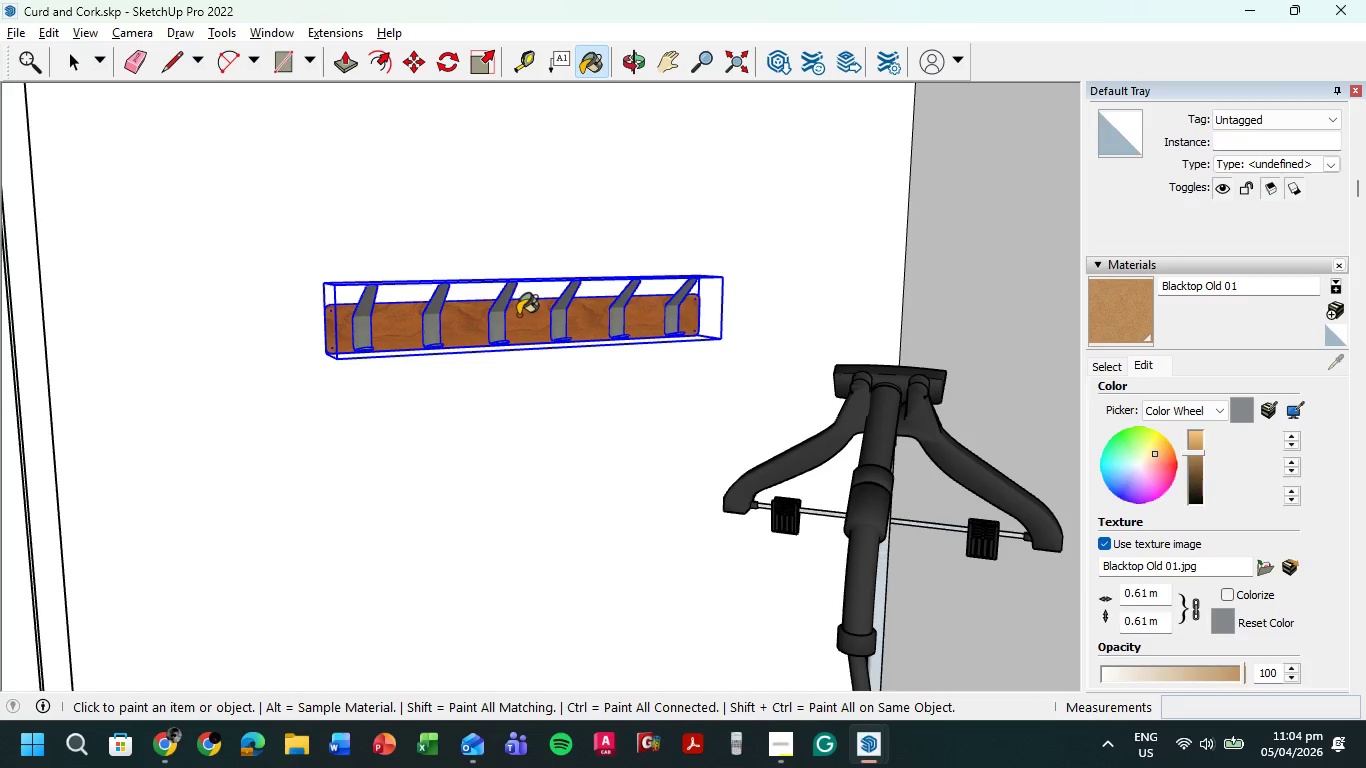 
double_click([521, 318])
 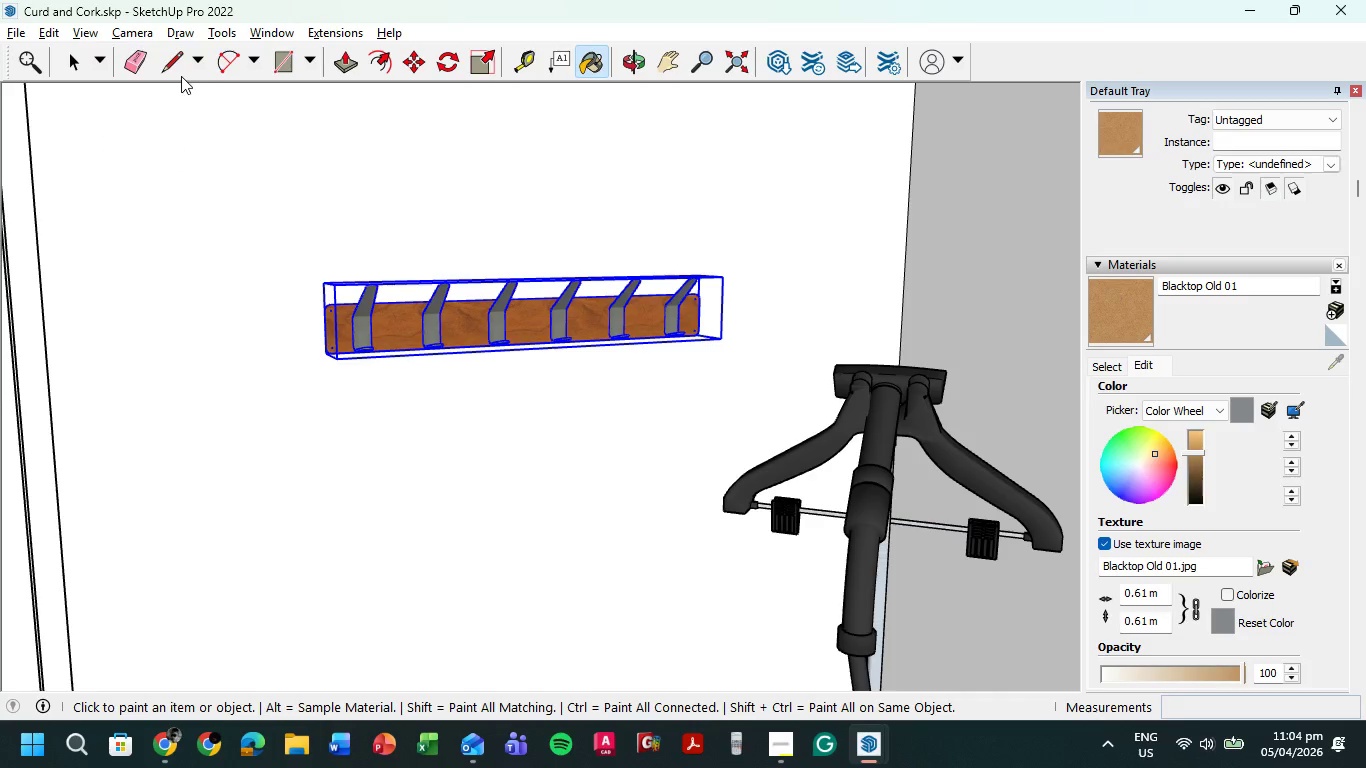 
left_click([65, 73])
 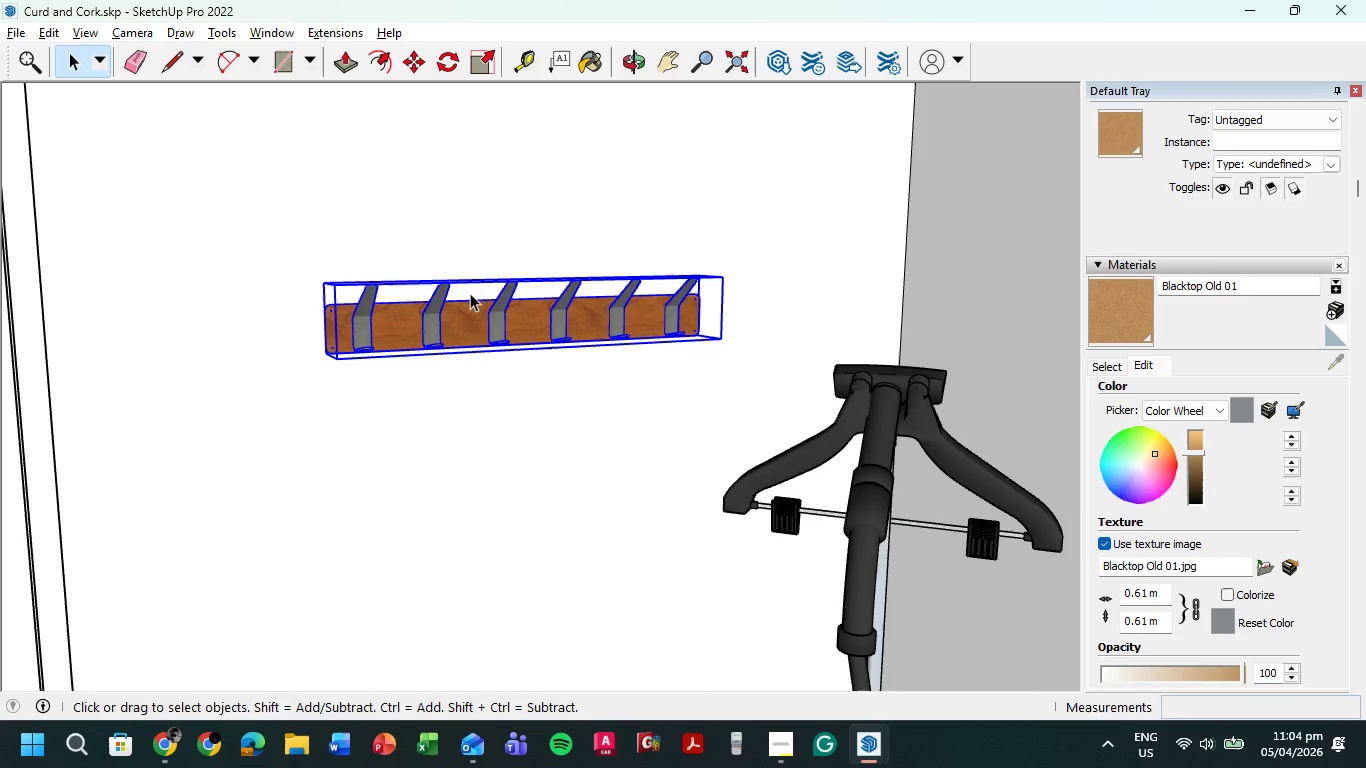 
double_click([468, 317])
 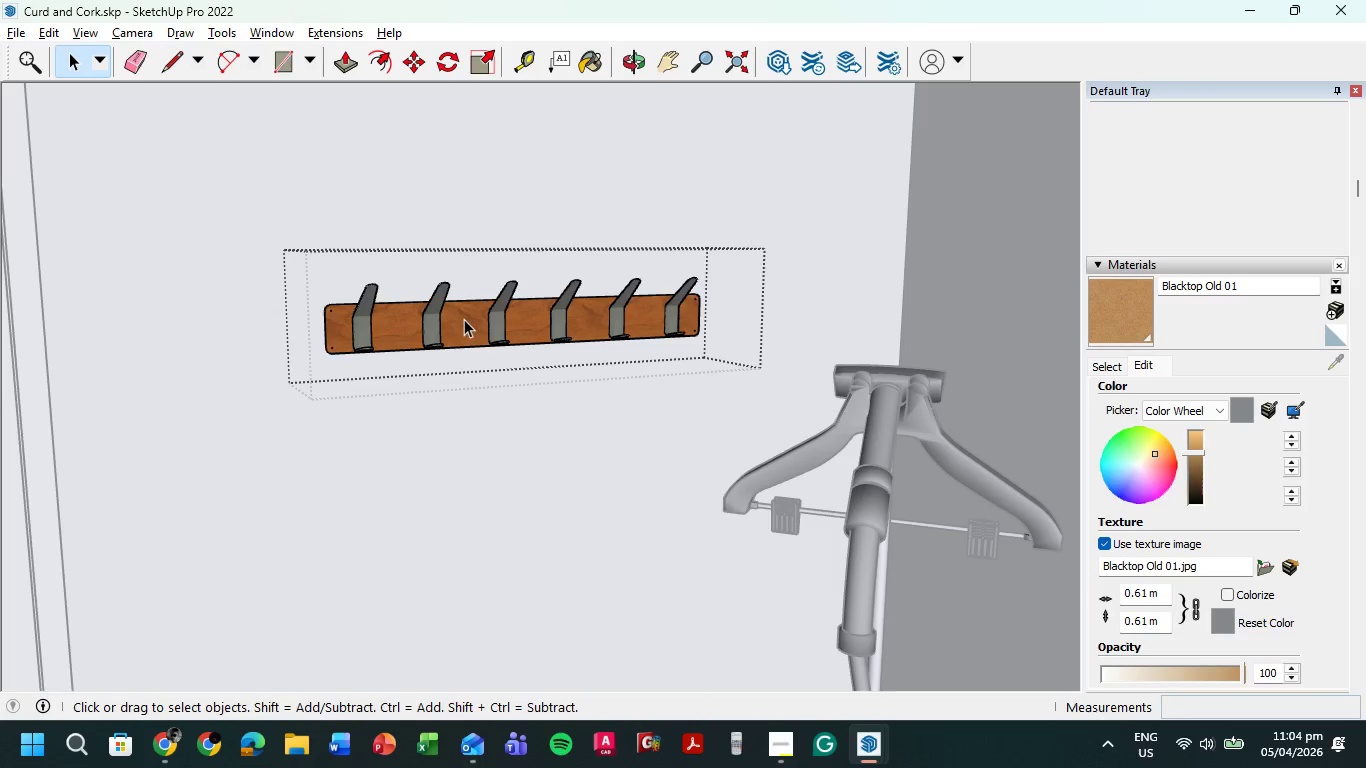 
left_click([464, 319])
 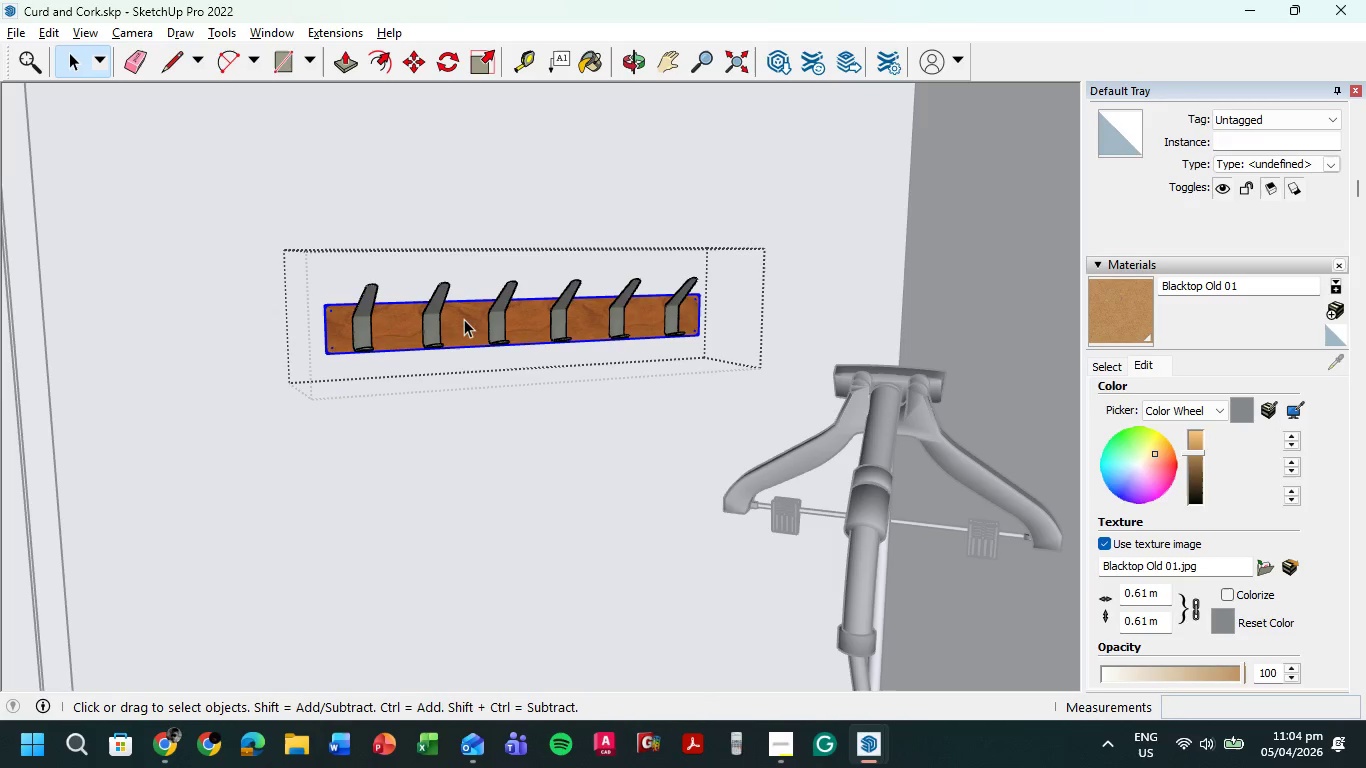 
double_click([464, 319])
 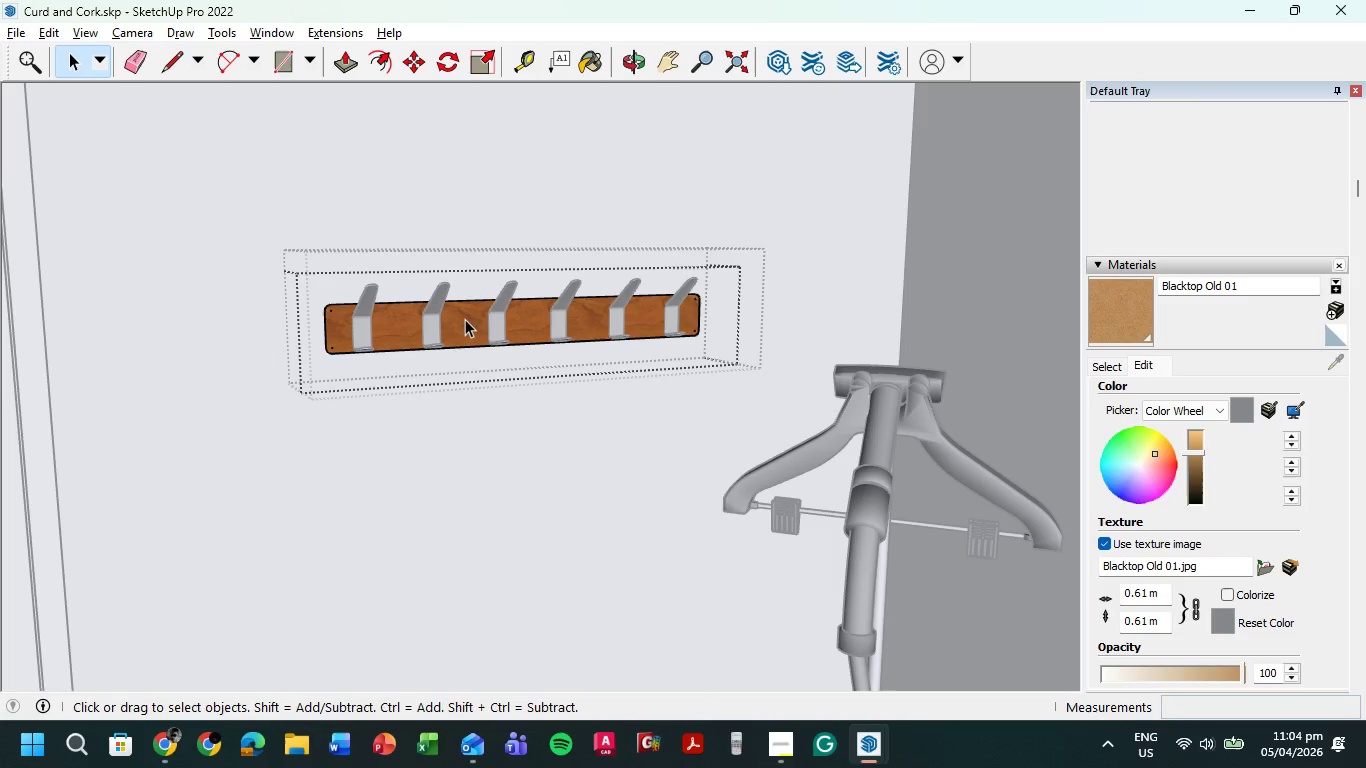 
wait(6.08)
 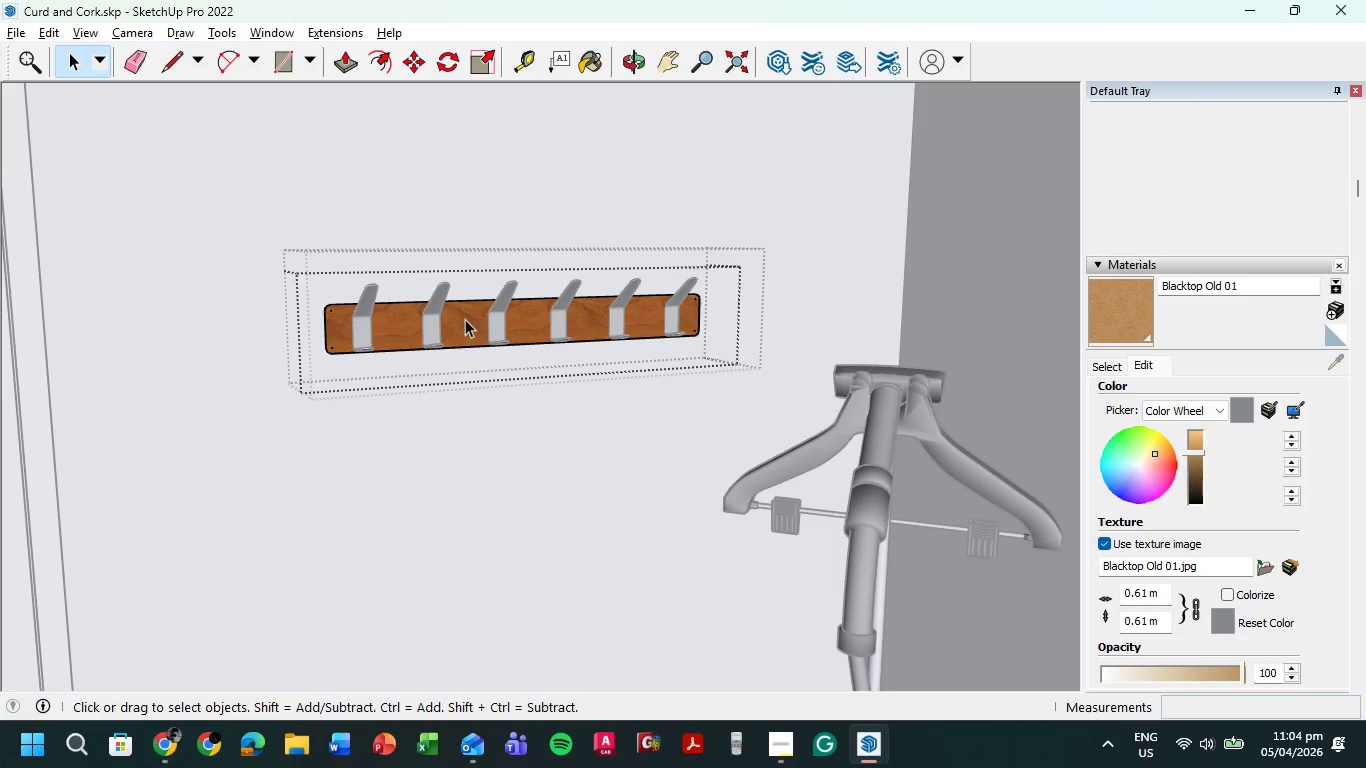 
scroll: coordinate [769, 393], scroll_direction: down, amount: 28.0
 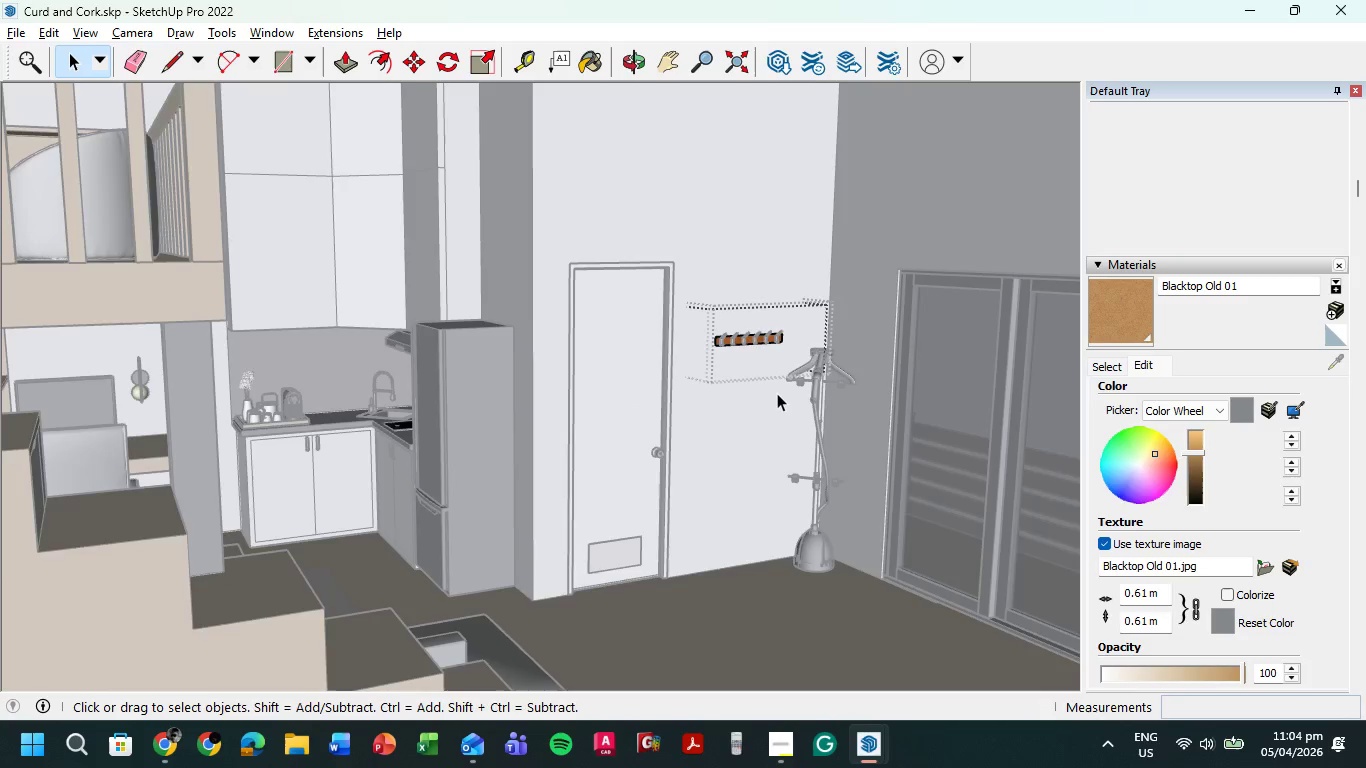 
scroll: coordinate [922, 243], scroll_direction: up, amount: 22.0
 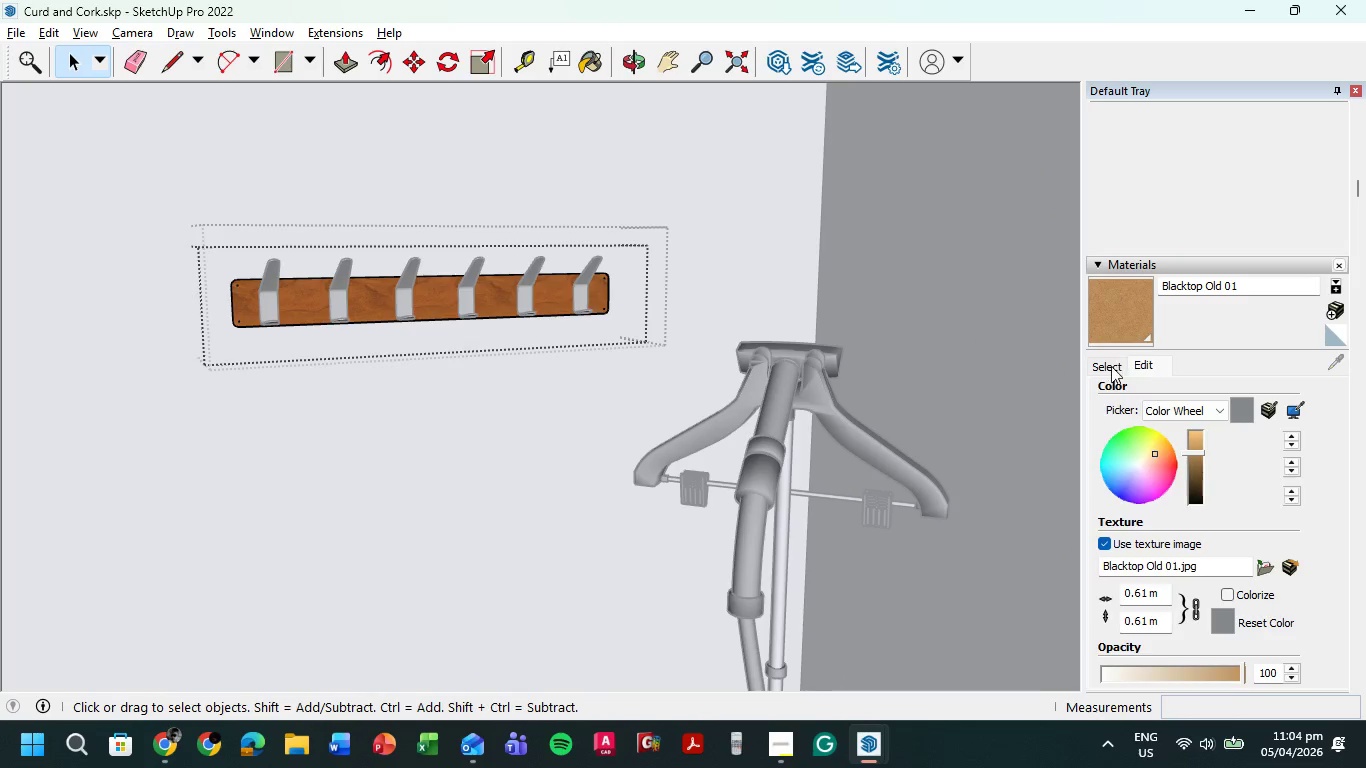 
left_click([1111, 366])
 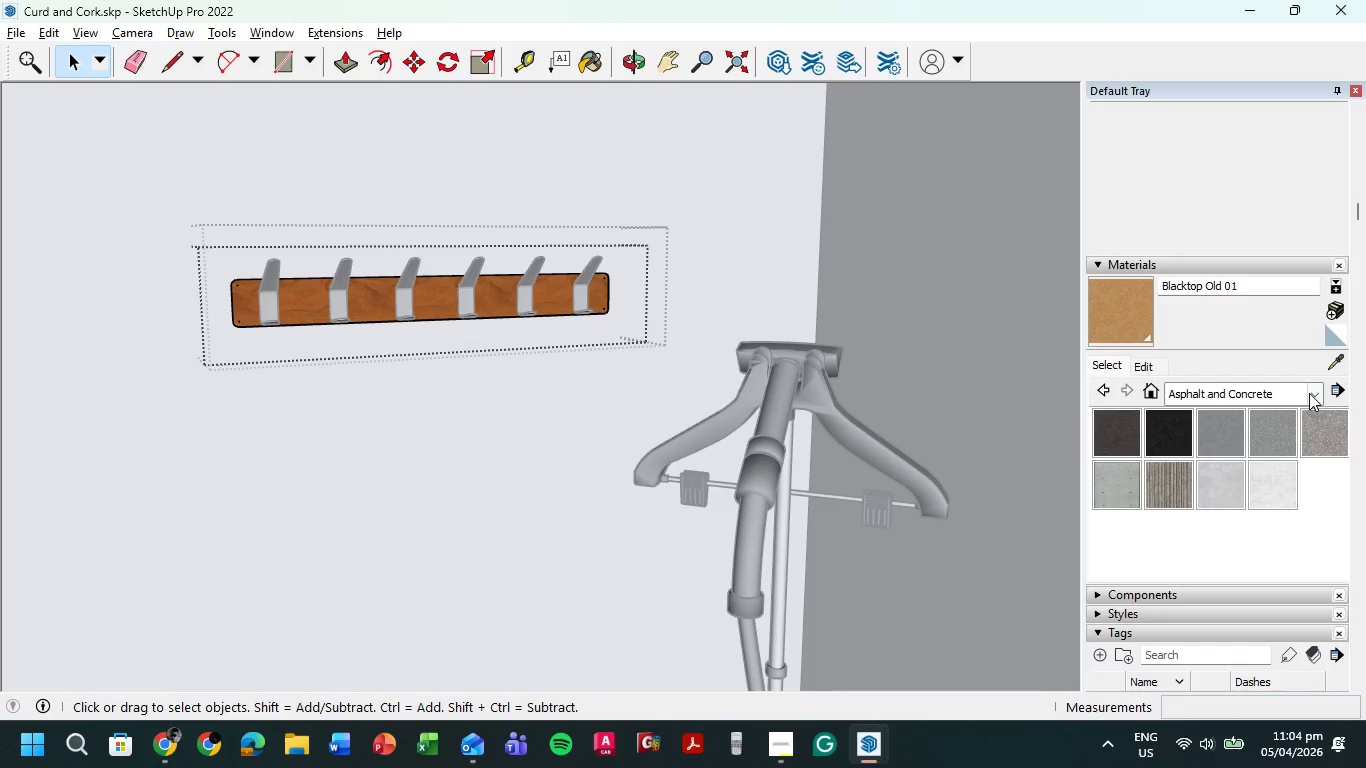 
left_click([1309, 393])
 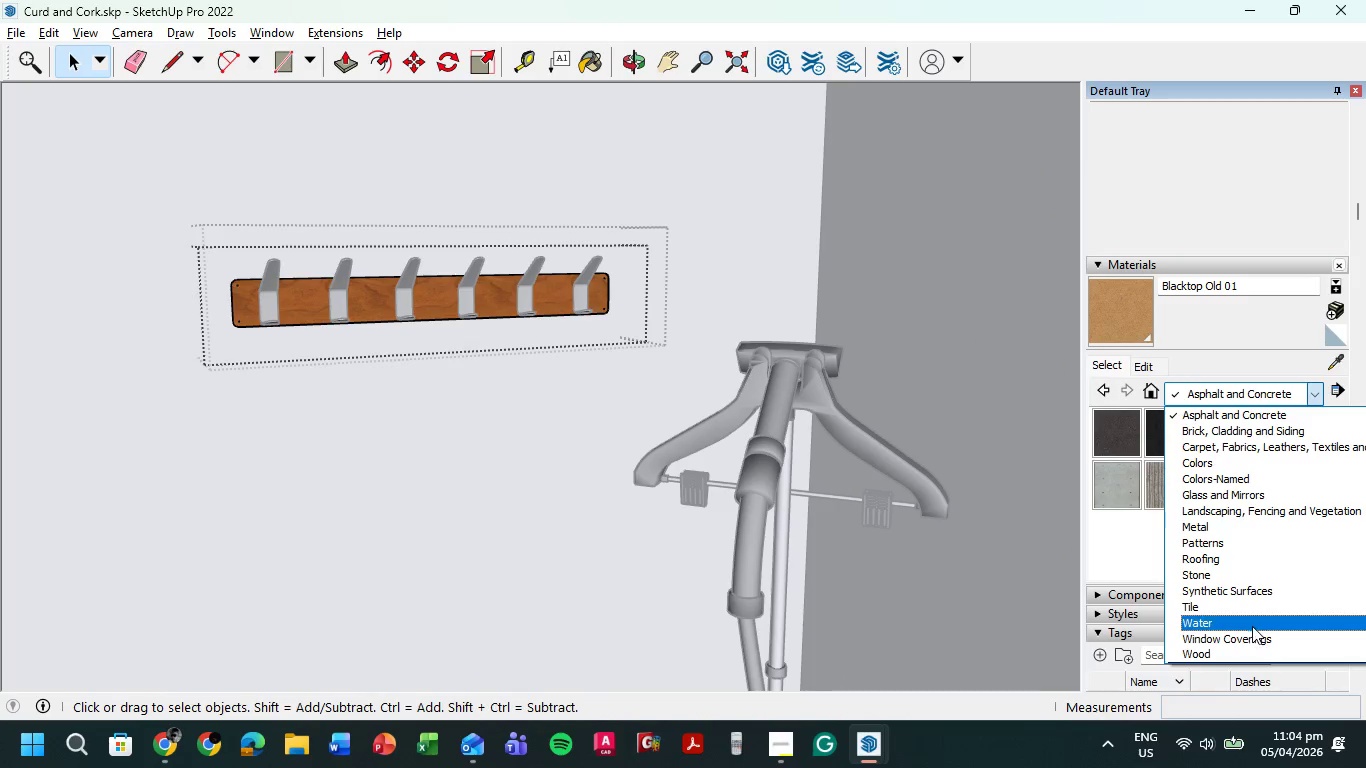 
left_click([1246, 651])
 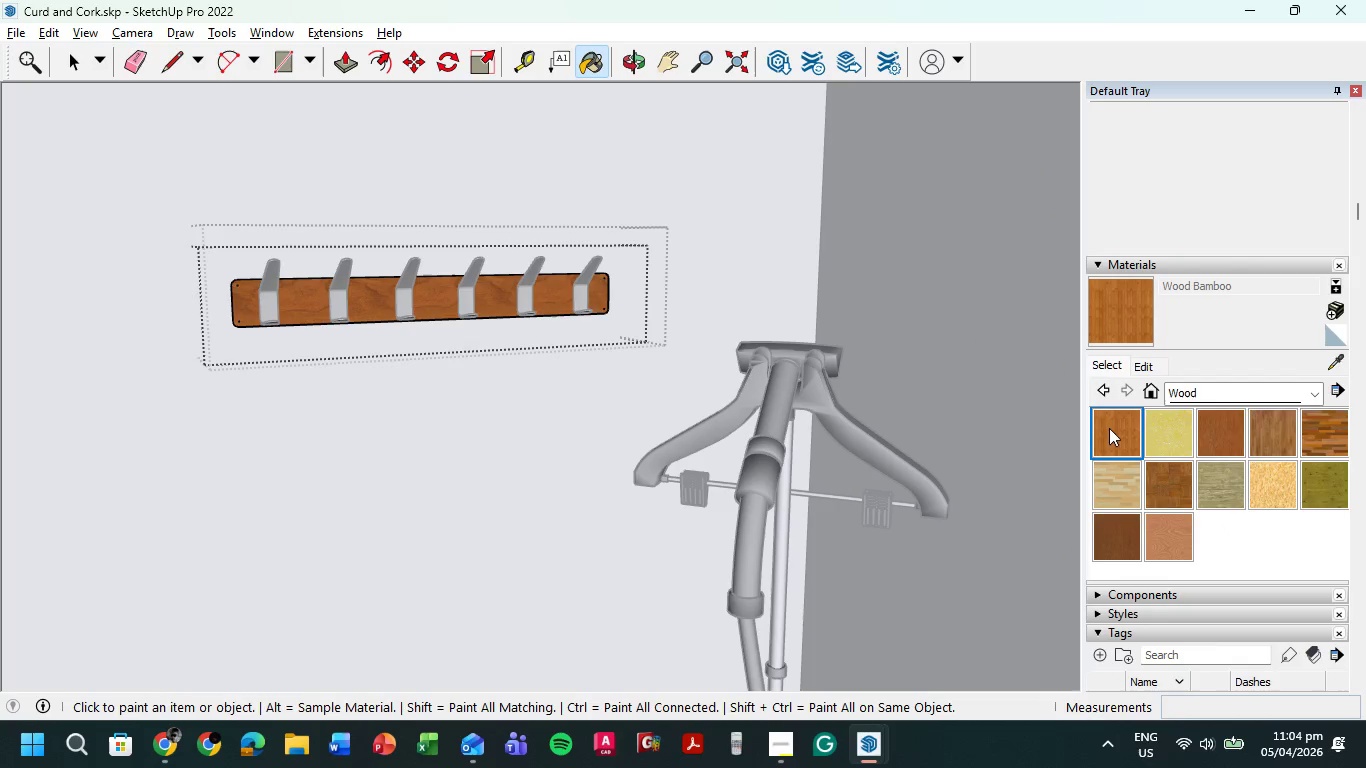 
left_click([385, 298])
 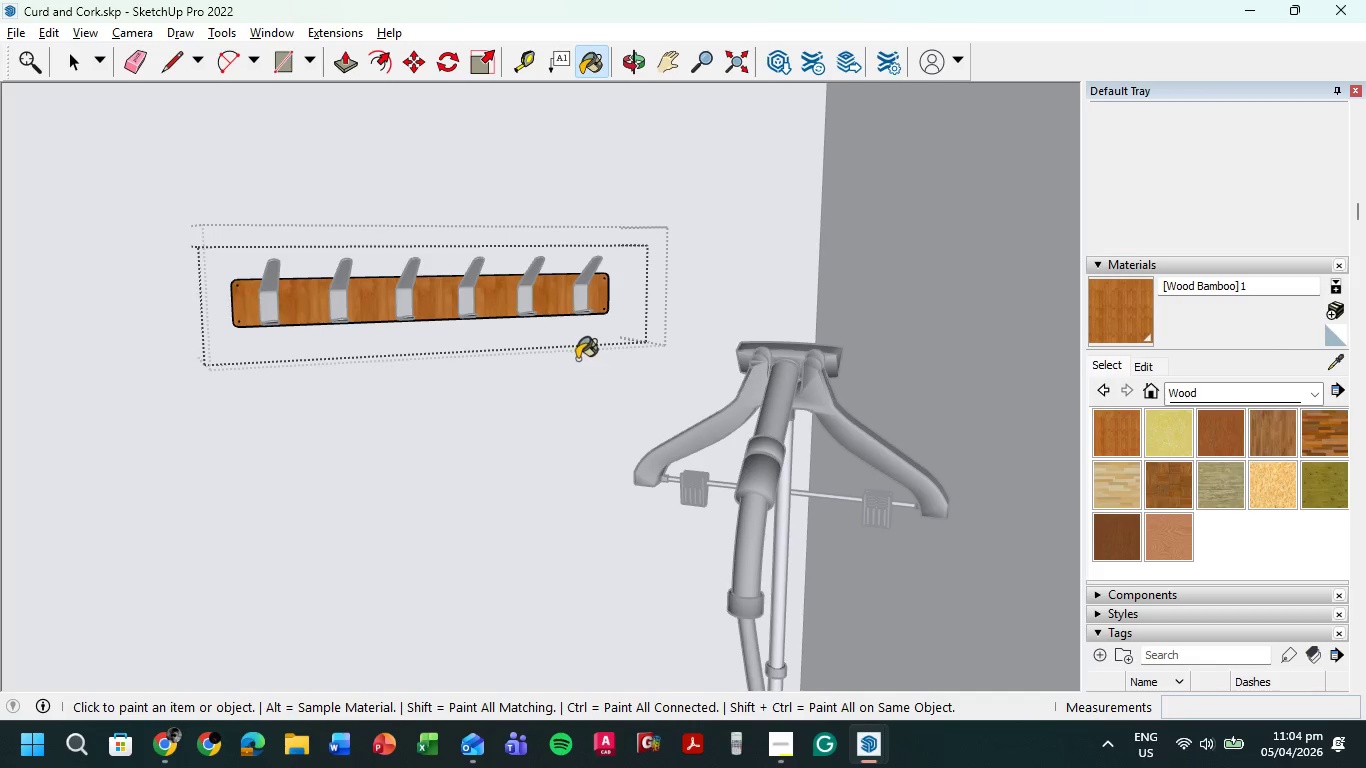 
left_click([81, 65])
 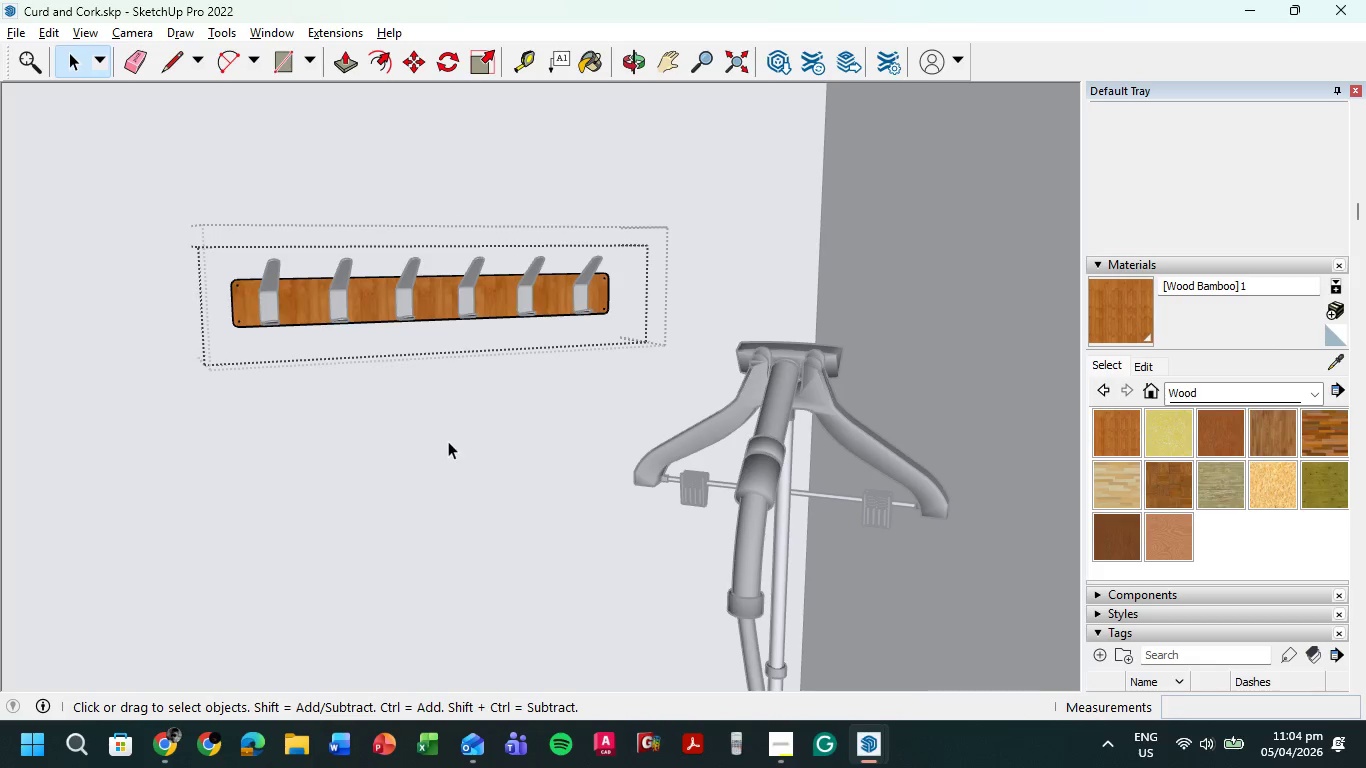 
scroll: coordinate [449, 444], scroll_direction: down, amount: 29.0
 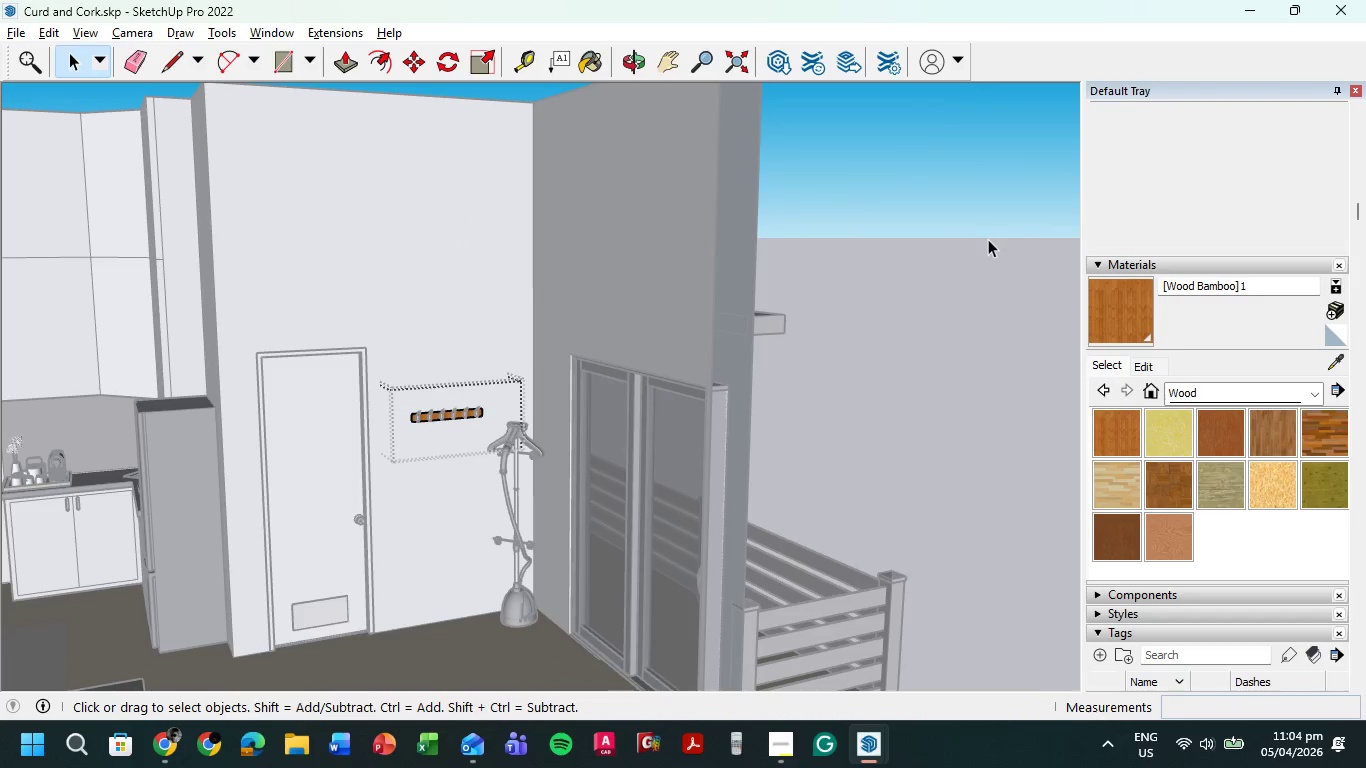 
double_click([988, 239])
 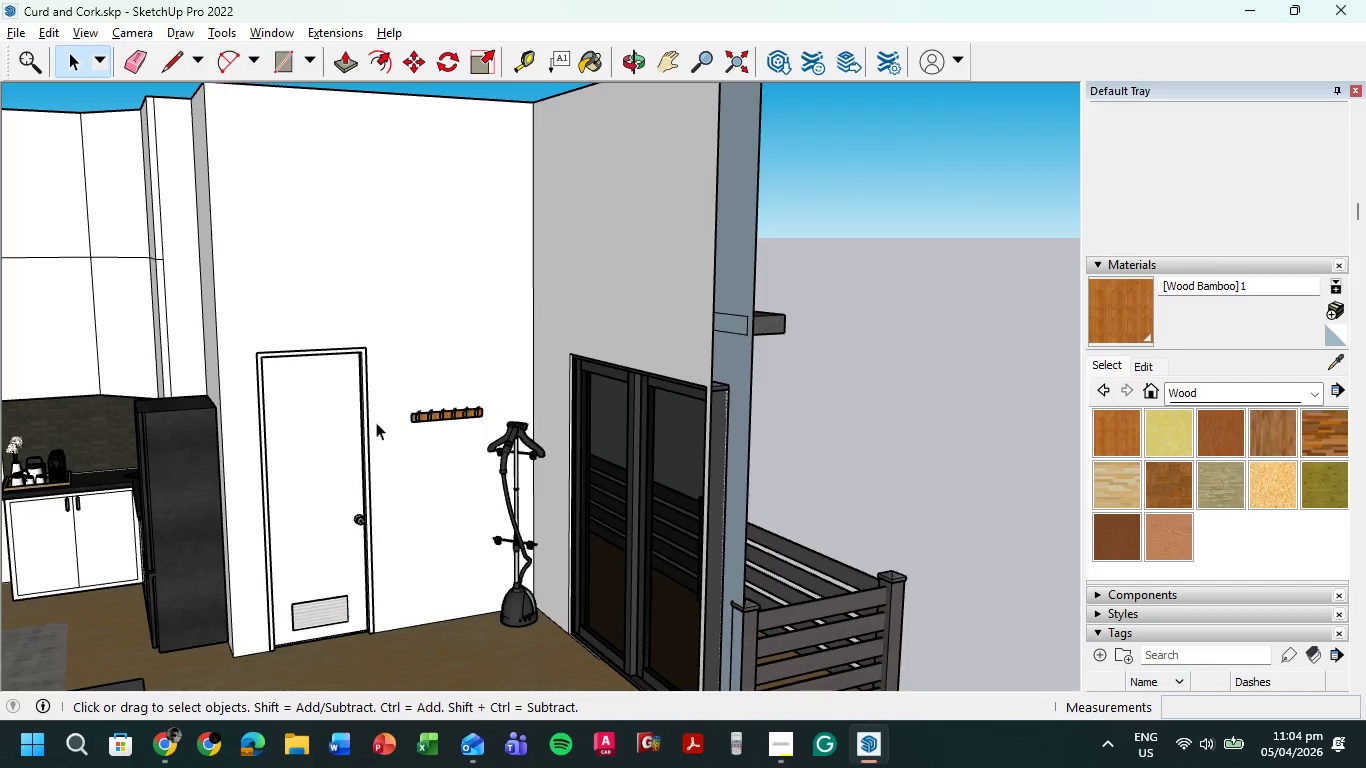 
scroll: coordinate [428, 402], scroll_direction: up, amount: 21.0
 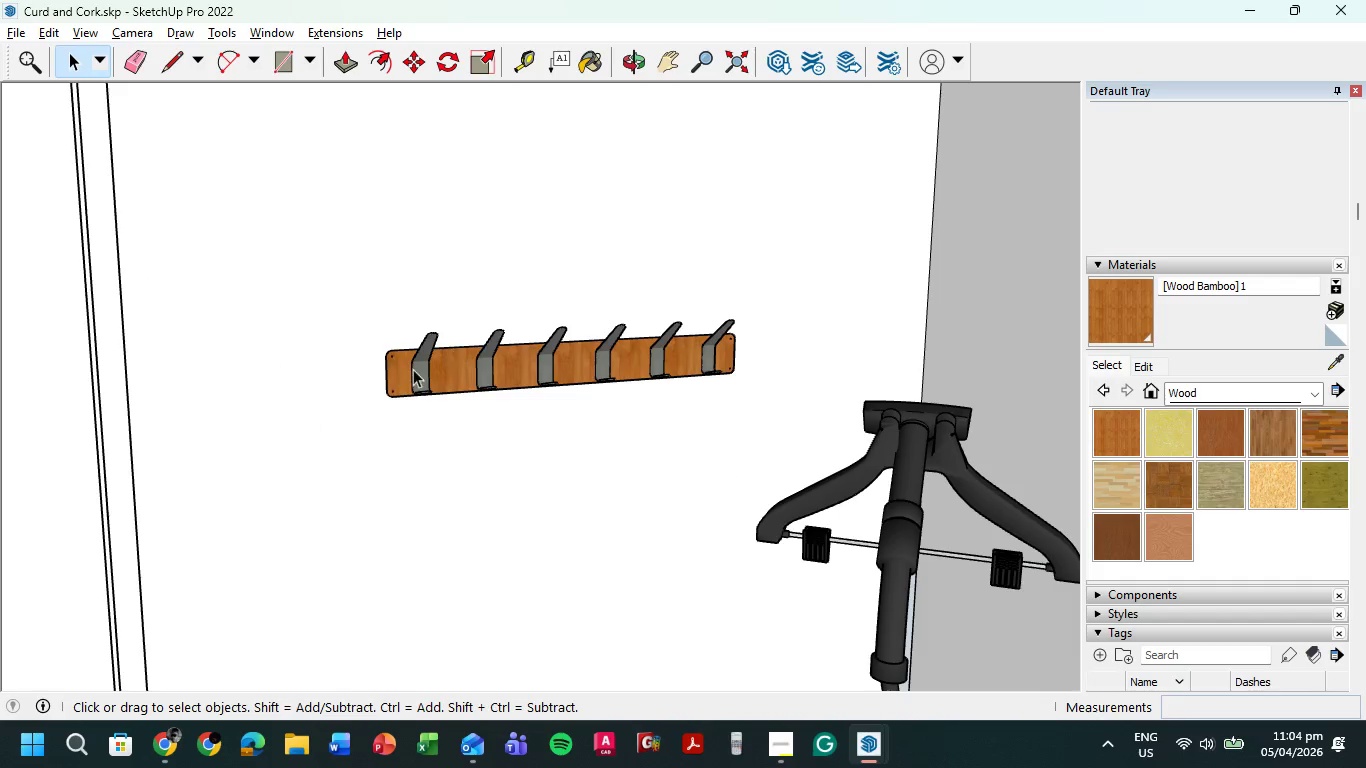 
left_click([420, 367])
 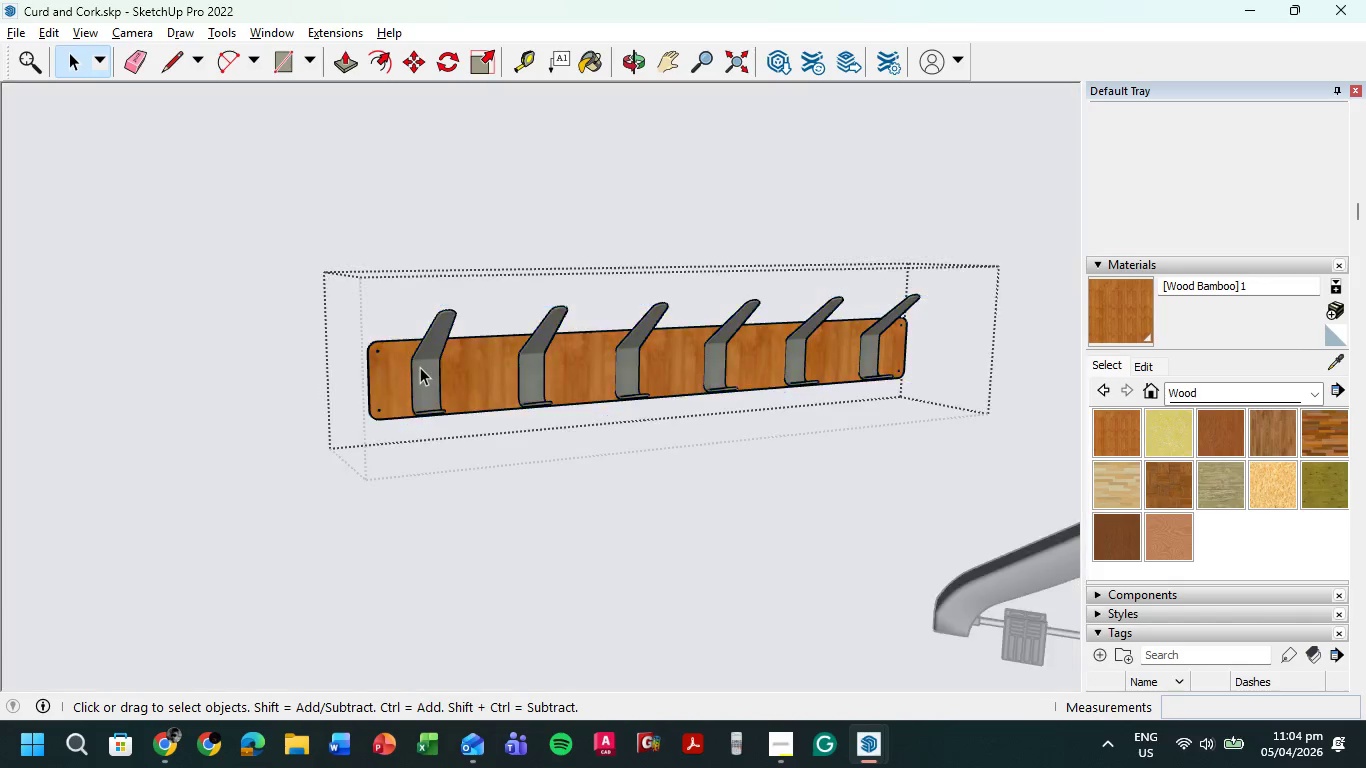 
scroll: coordinate [414, 363], scroll_direction: up, amount: 5.0
 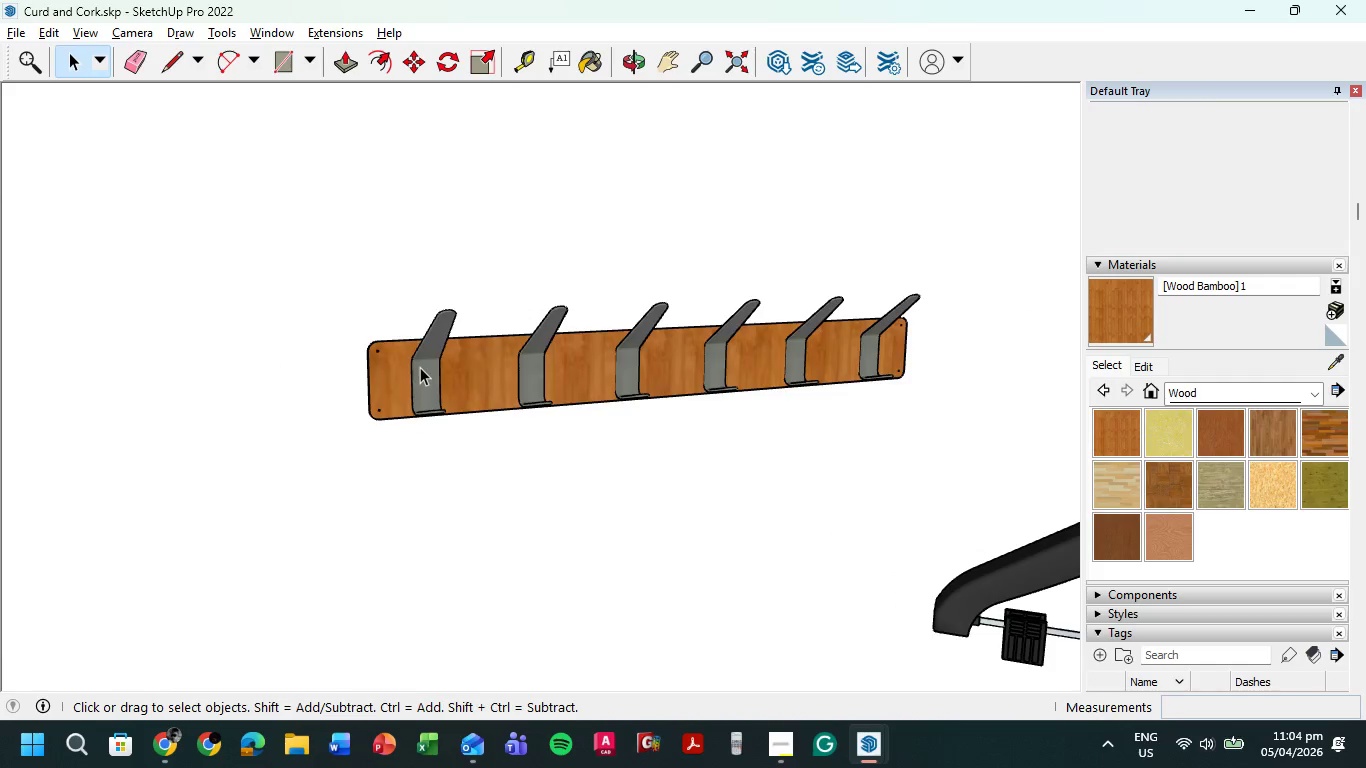 
double_click([420, 367])
 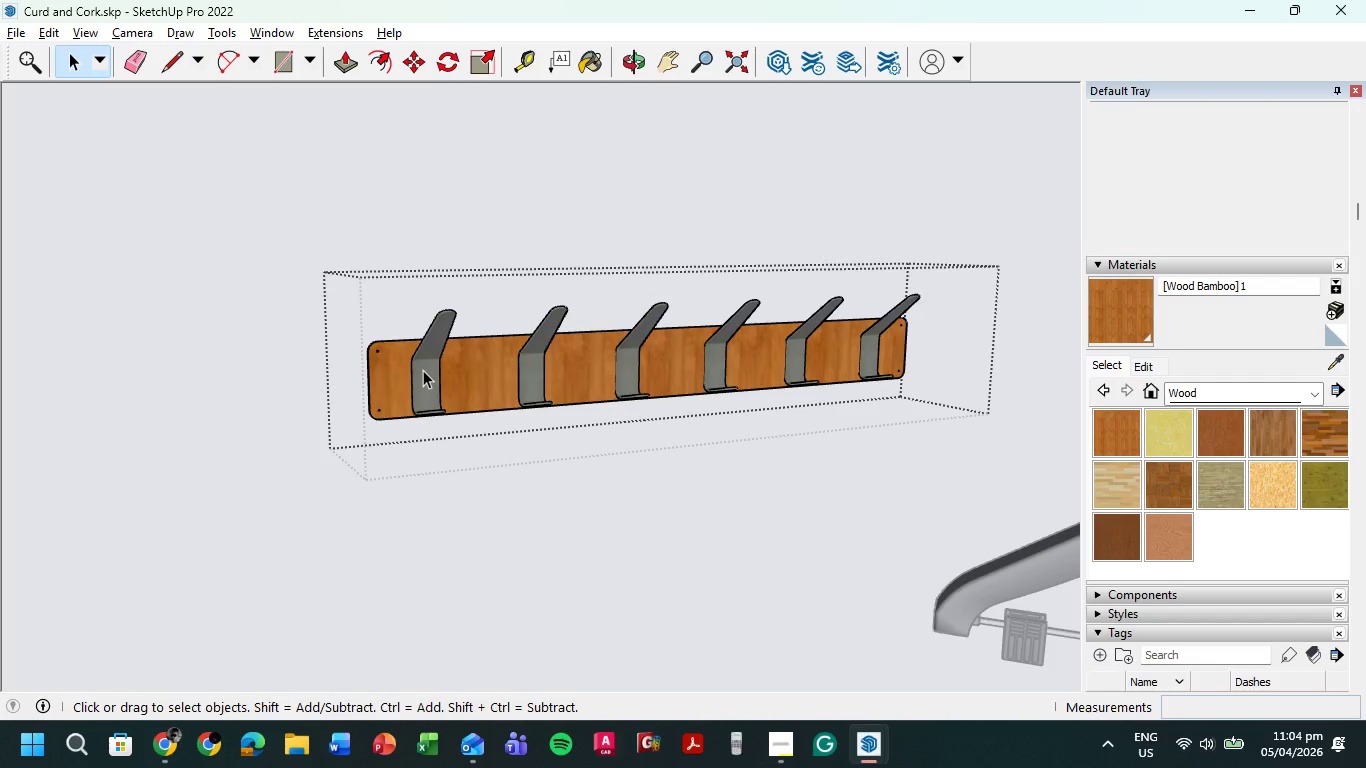 
left_click([423, 370])
 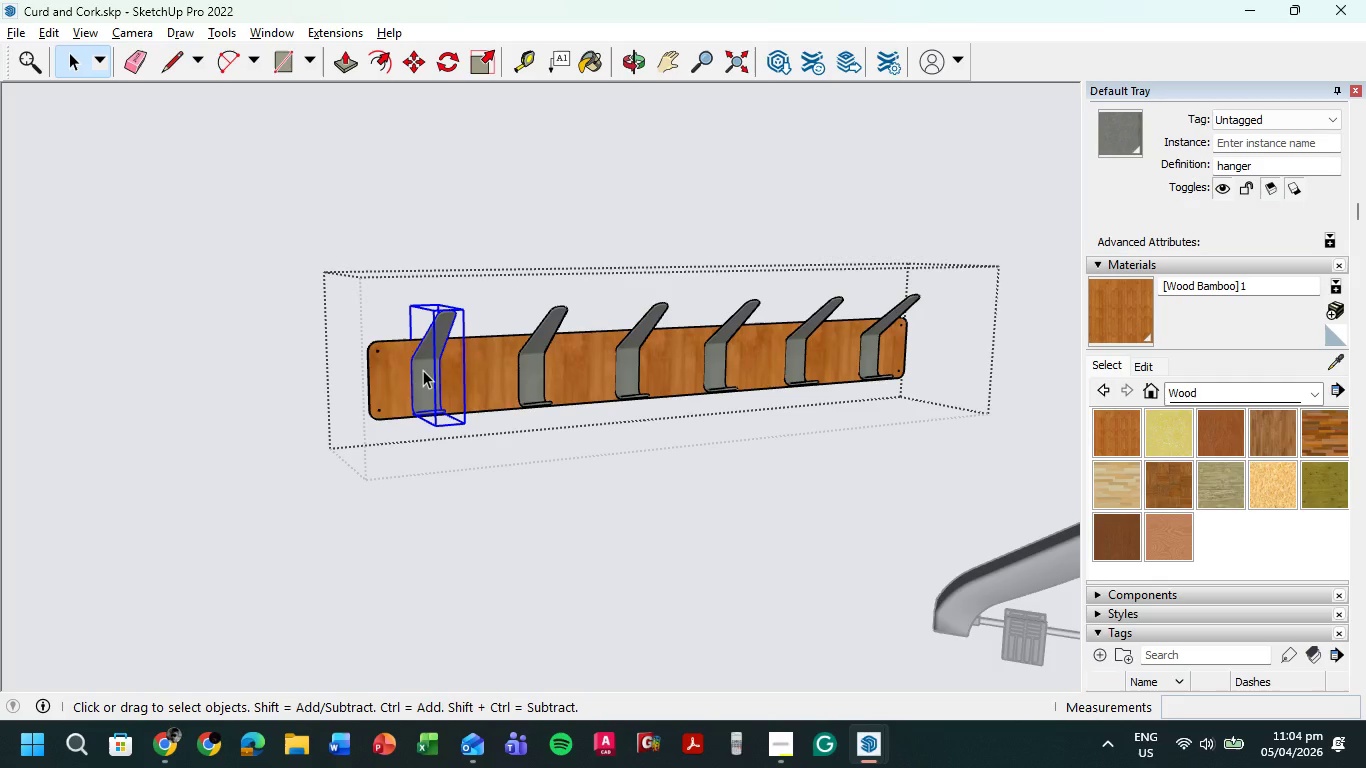 
key(Control+A)
 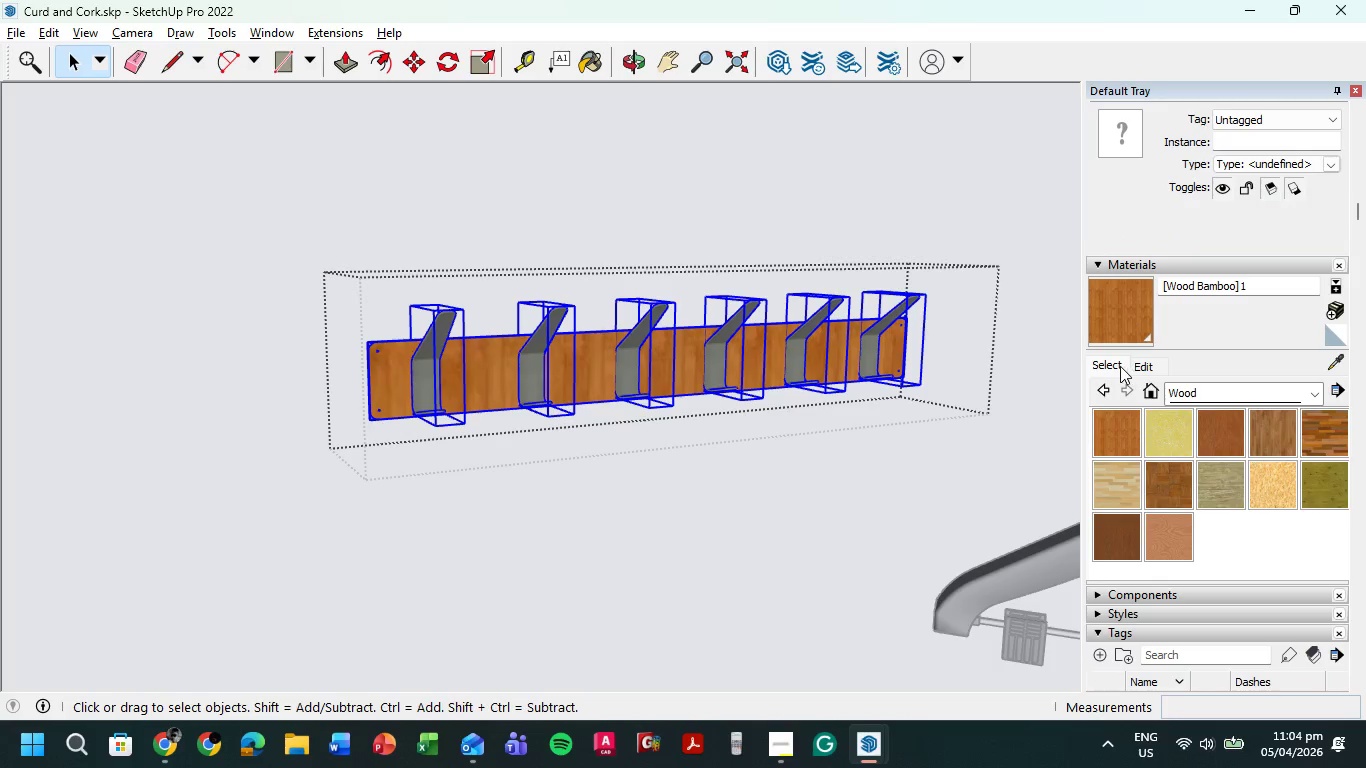 
left_click([1150, 364])
 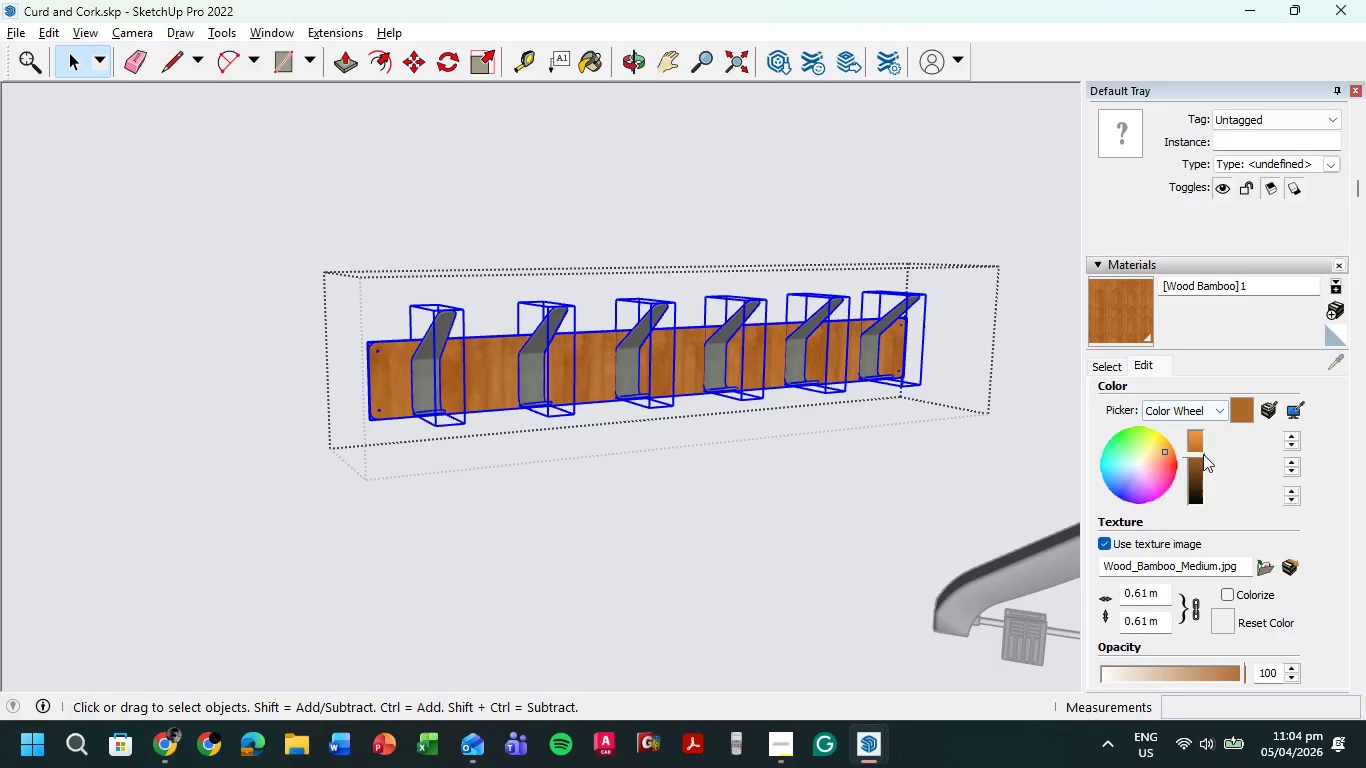 
left_click_drag(start_coordinate=[1200, 456], to_coordinate=[1207, 472])
 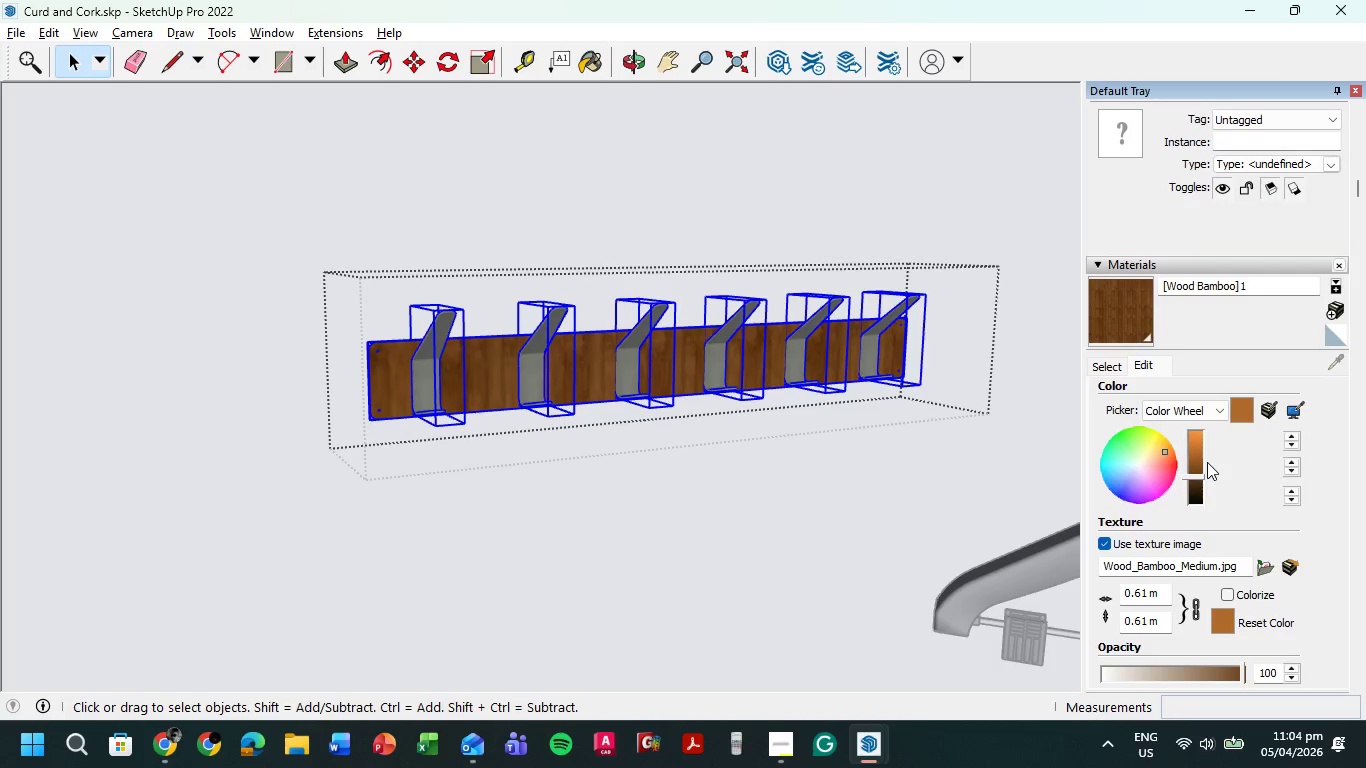 
key(Escape)
 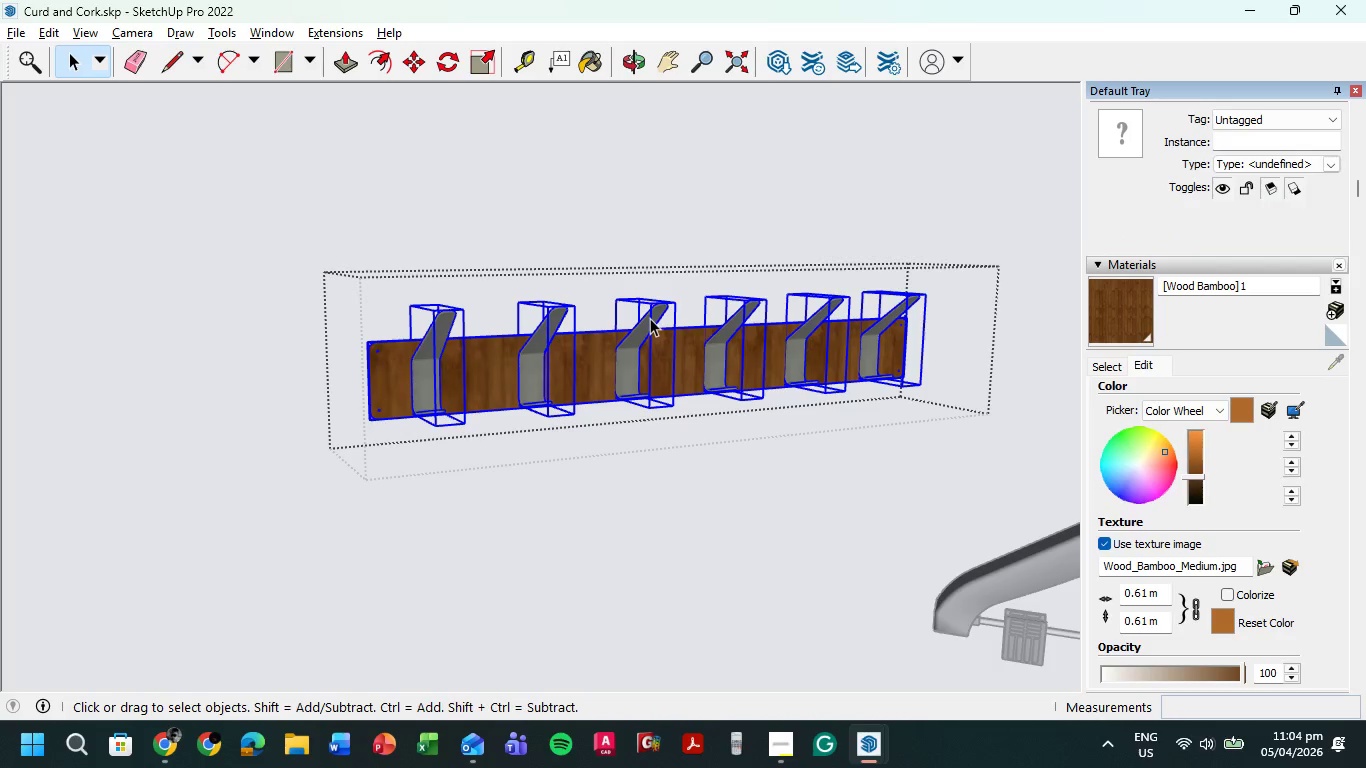 
key(Control+Z)
 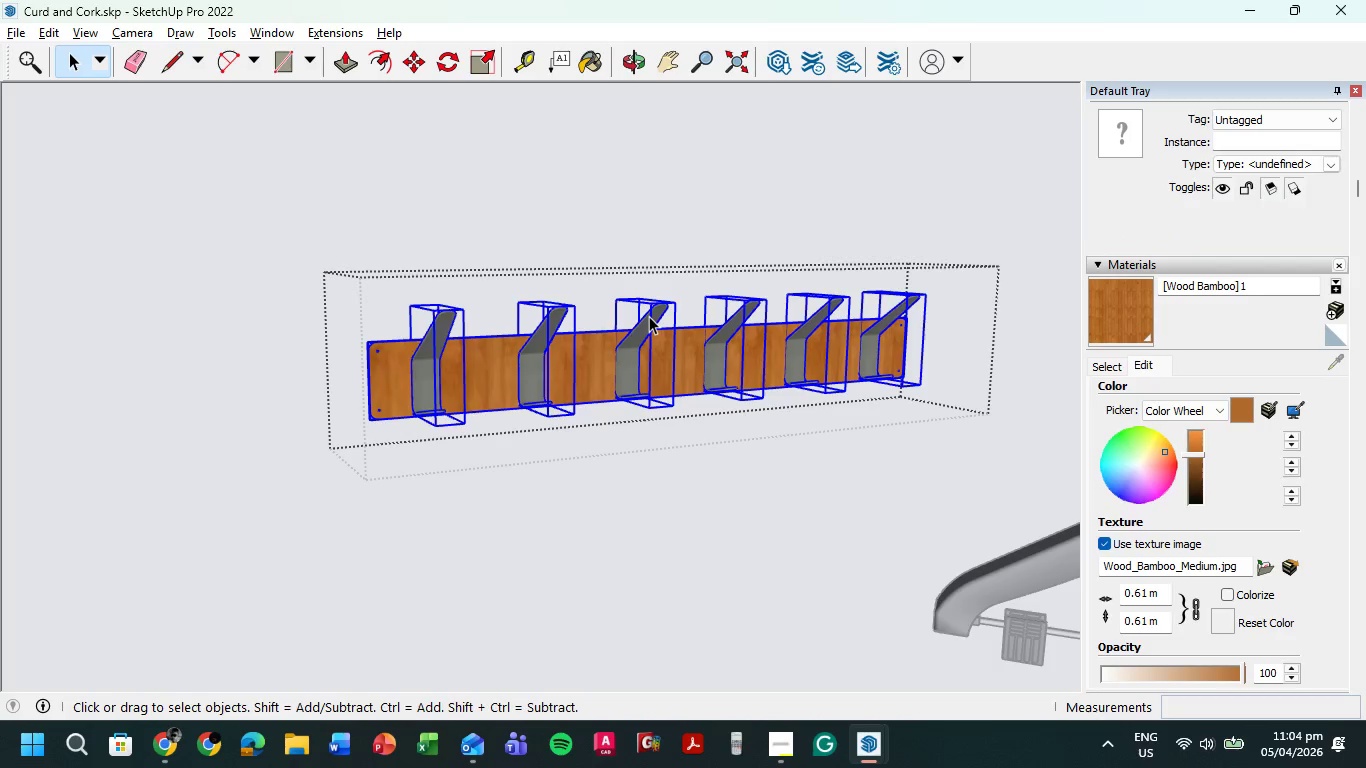 
double_click([649, 316])
 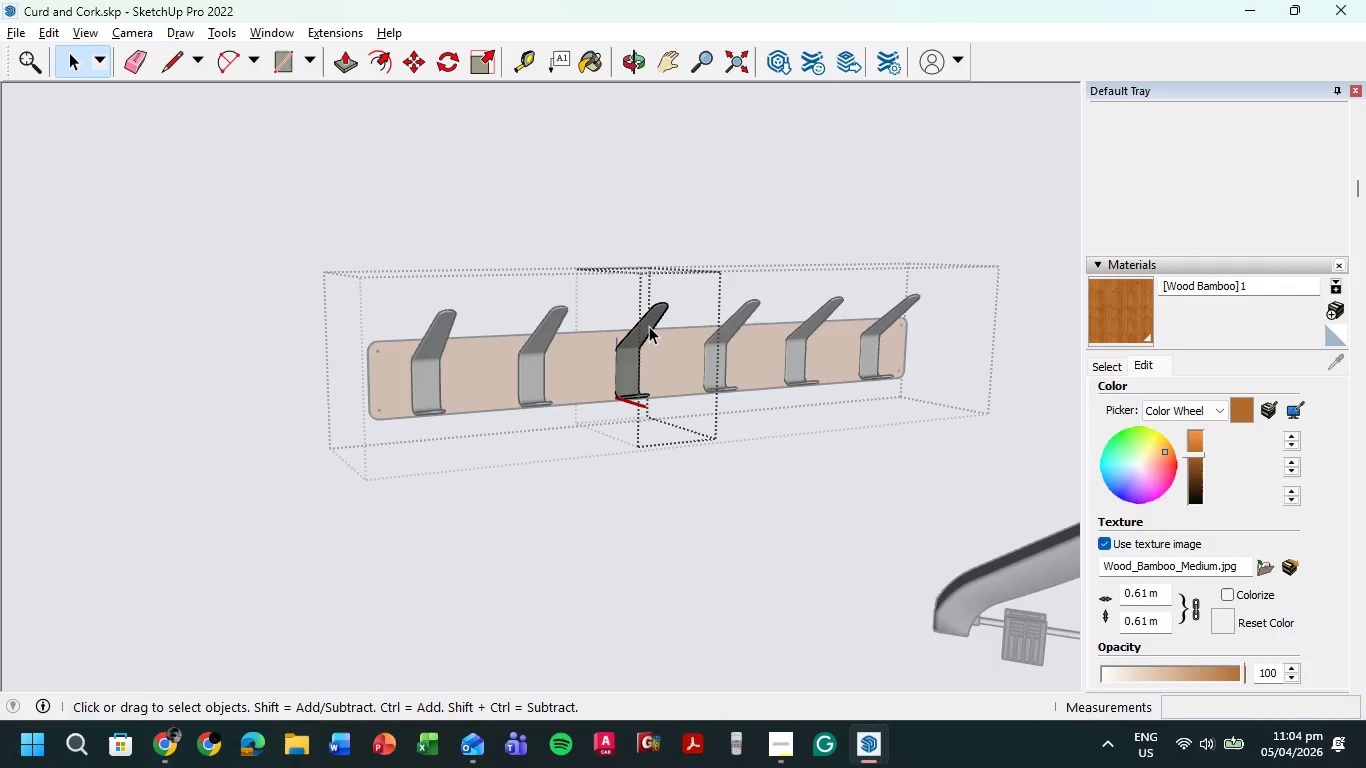 
key(Control+A)
 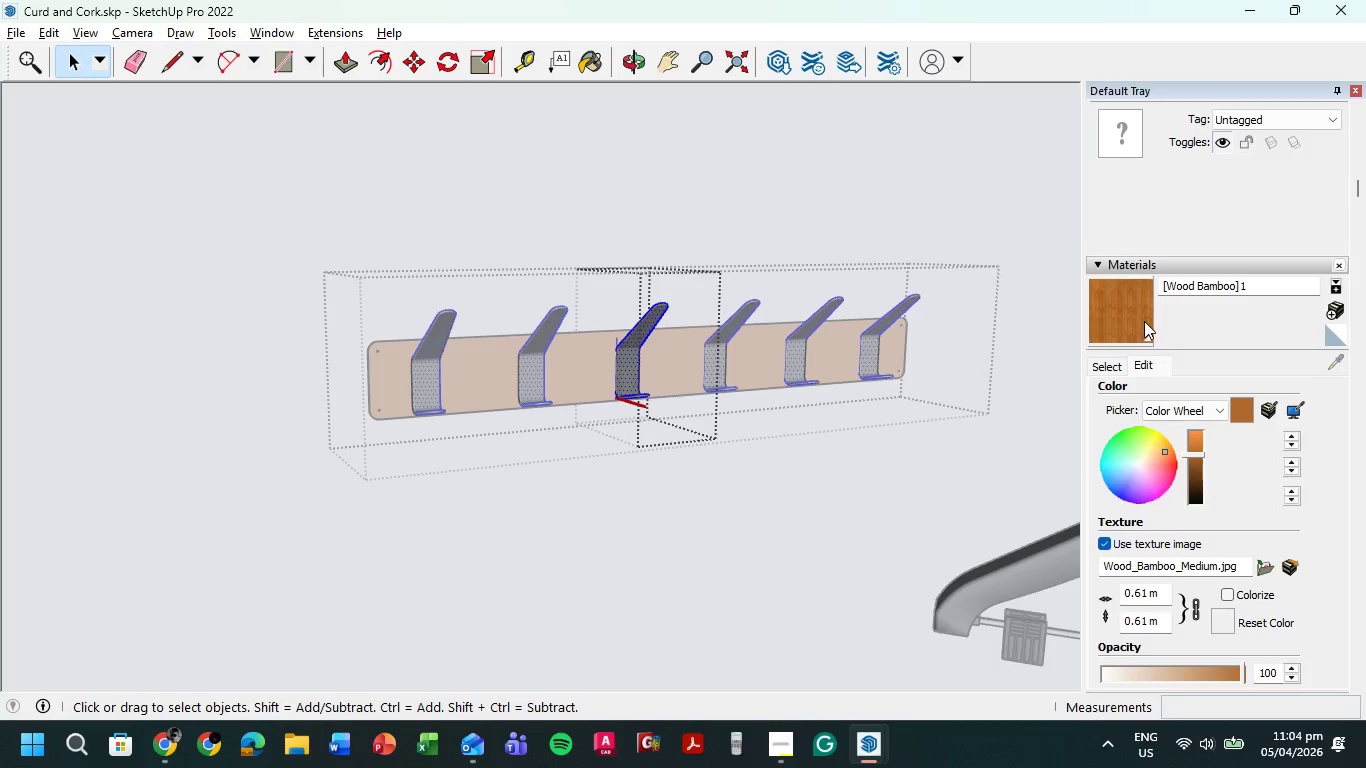 
left_click([1112, 368])
 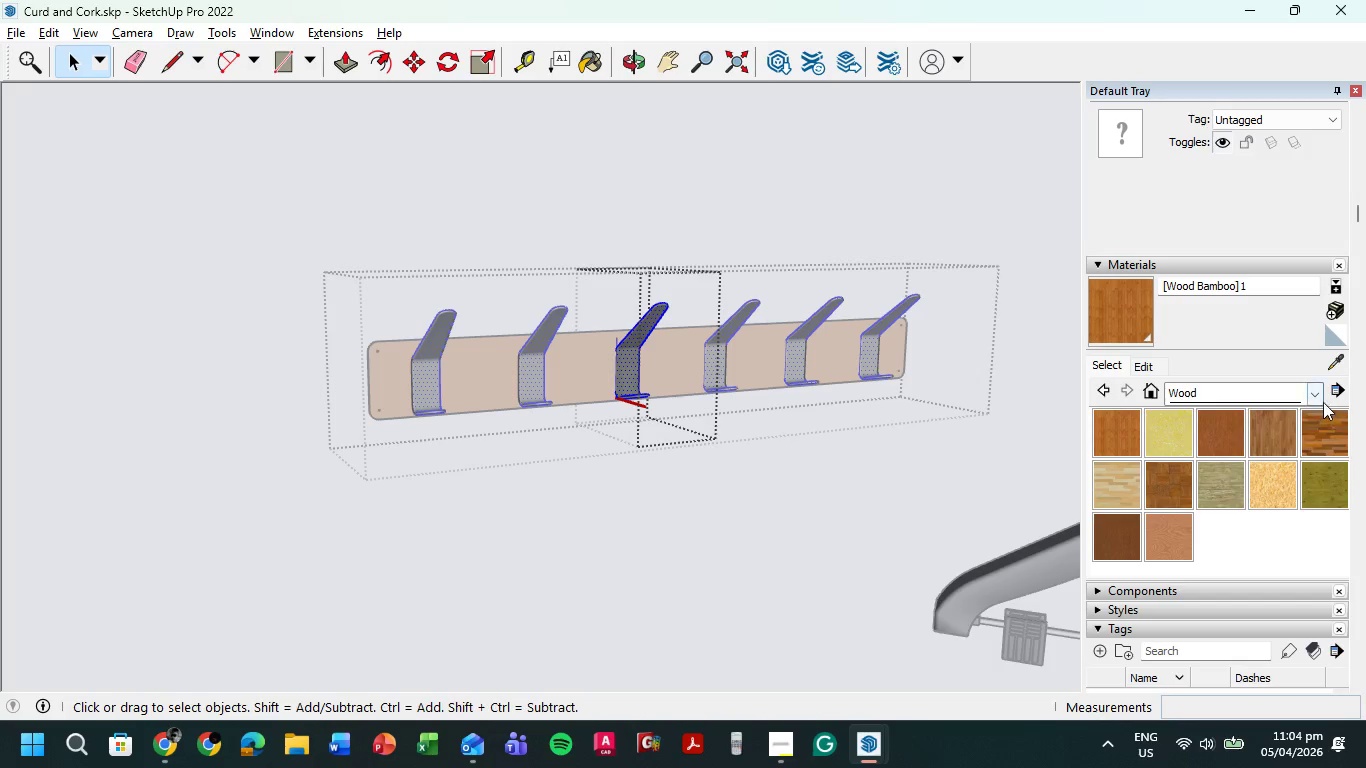 
left_click([1319, 397])
 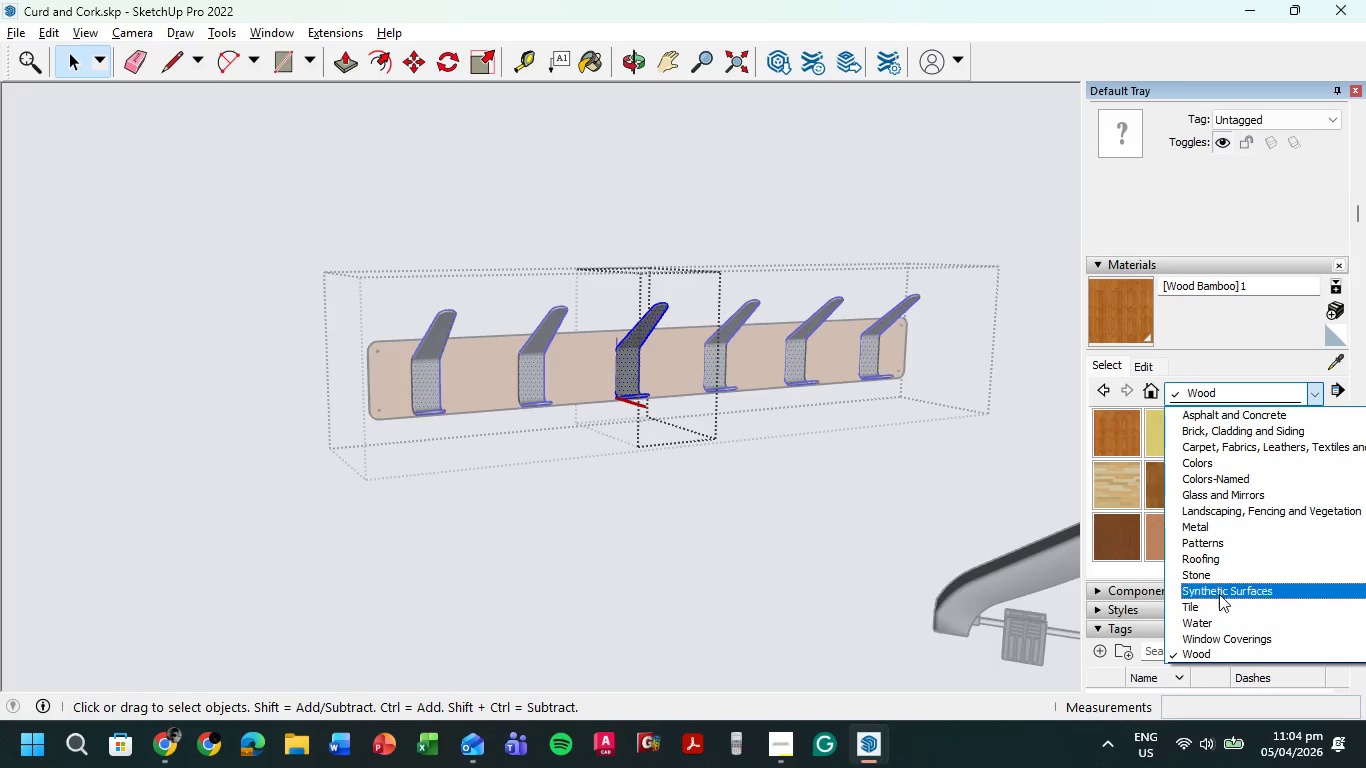 
left_click([1215, 525])
 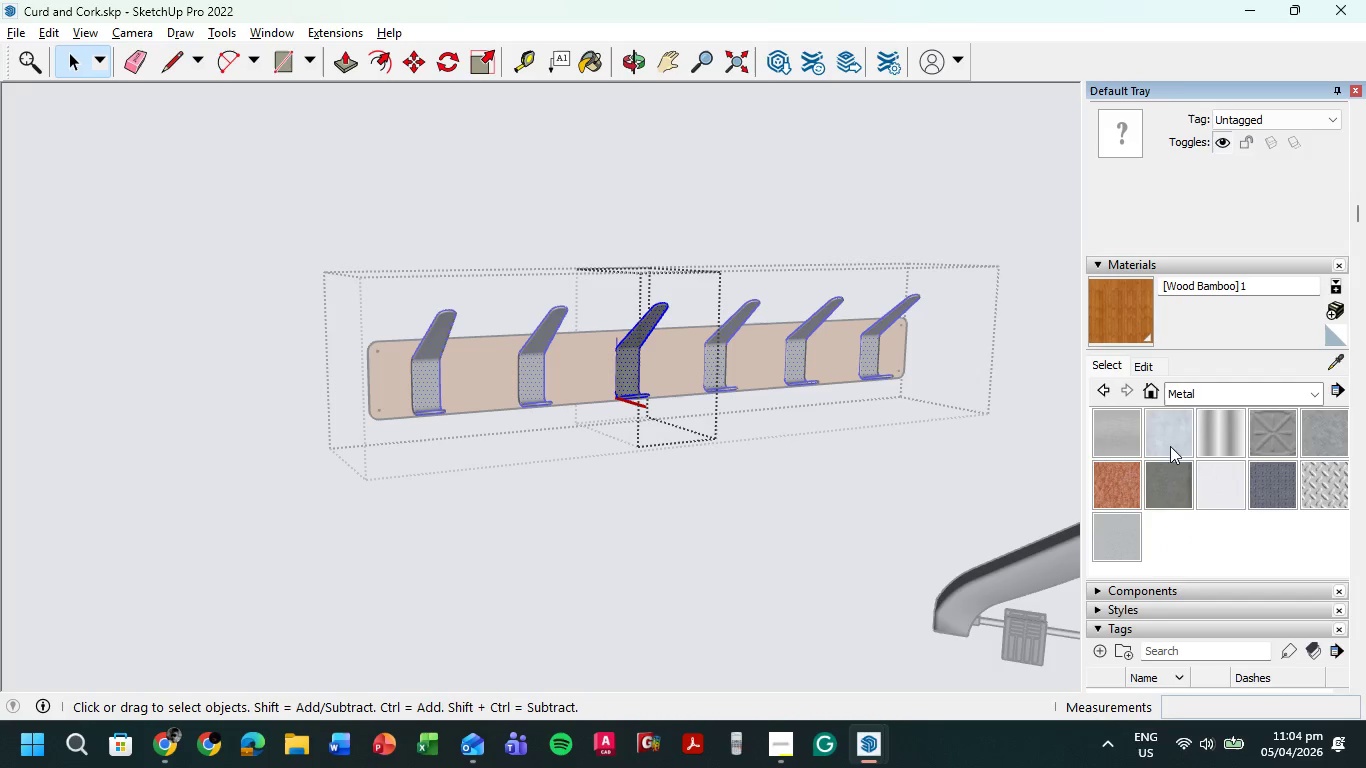 
left_click([1120, 440])
 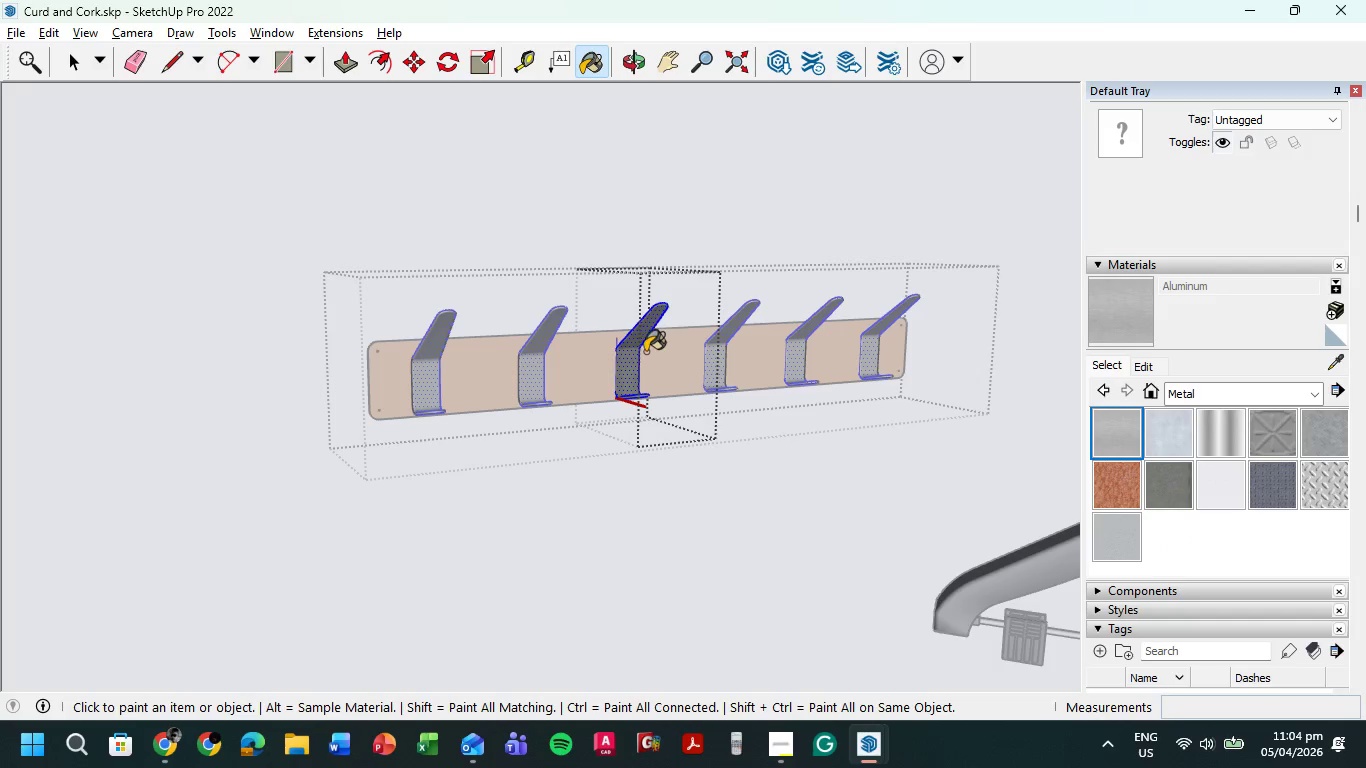 
left_click([633, 355])
 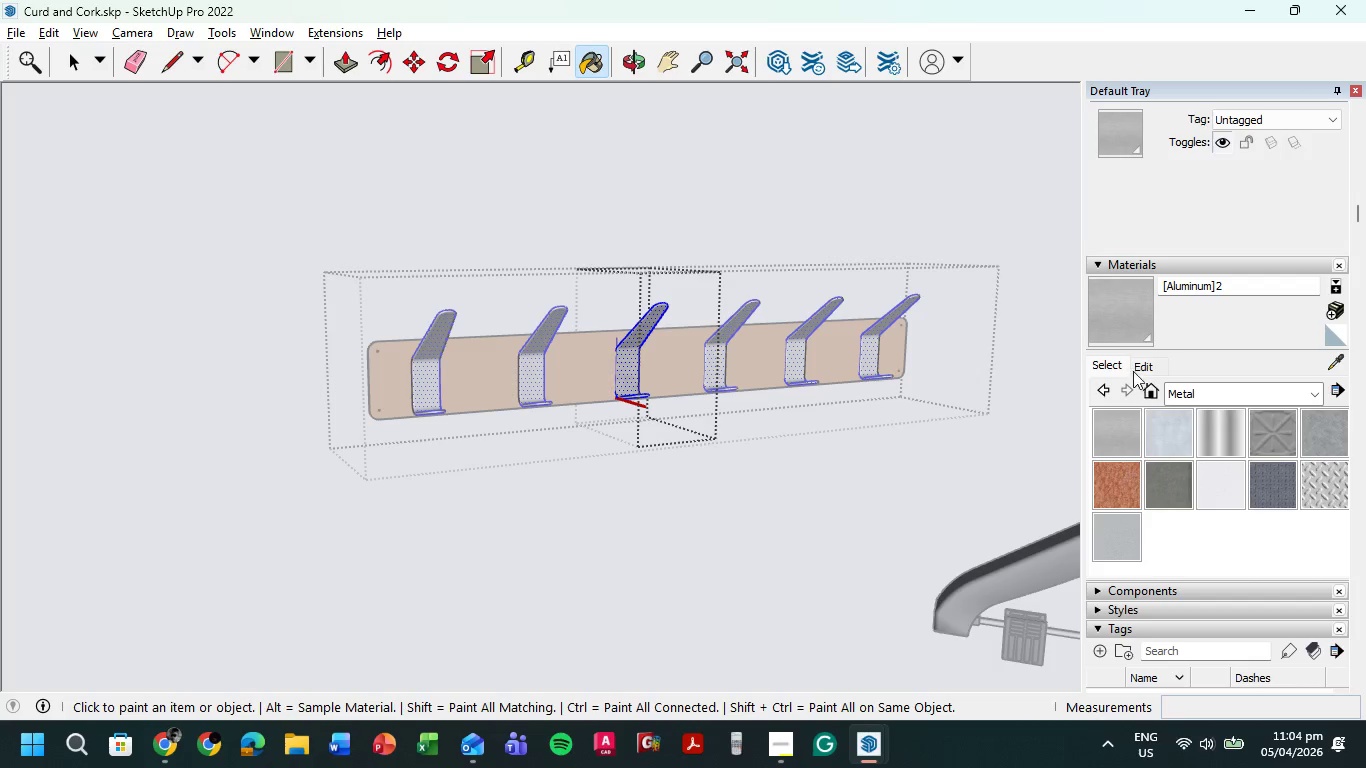 
left_click([1143, 358])
 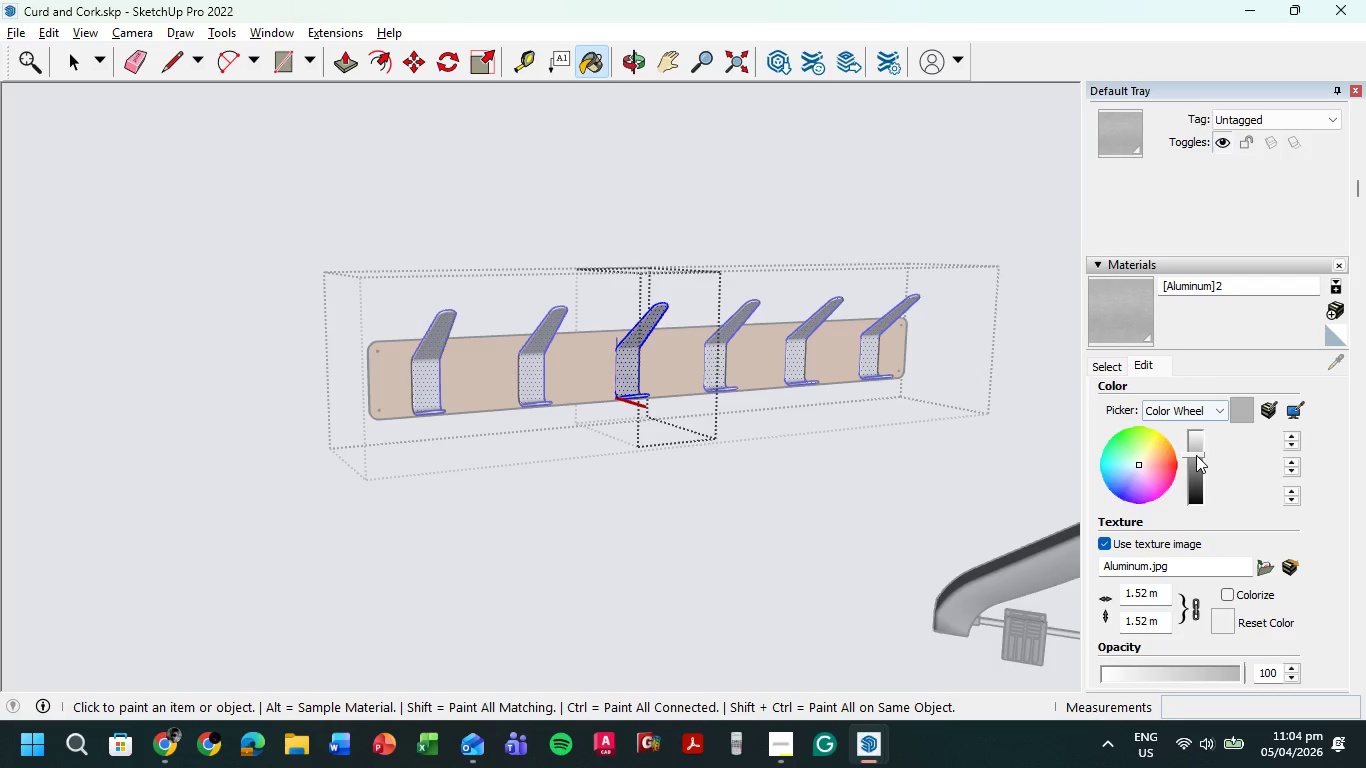 
left_click_drag(start_coordinate=[1196, 455], to_coordinate=[1205, 485])
 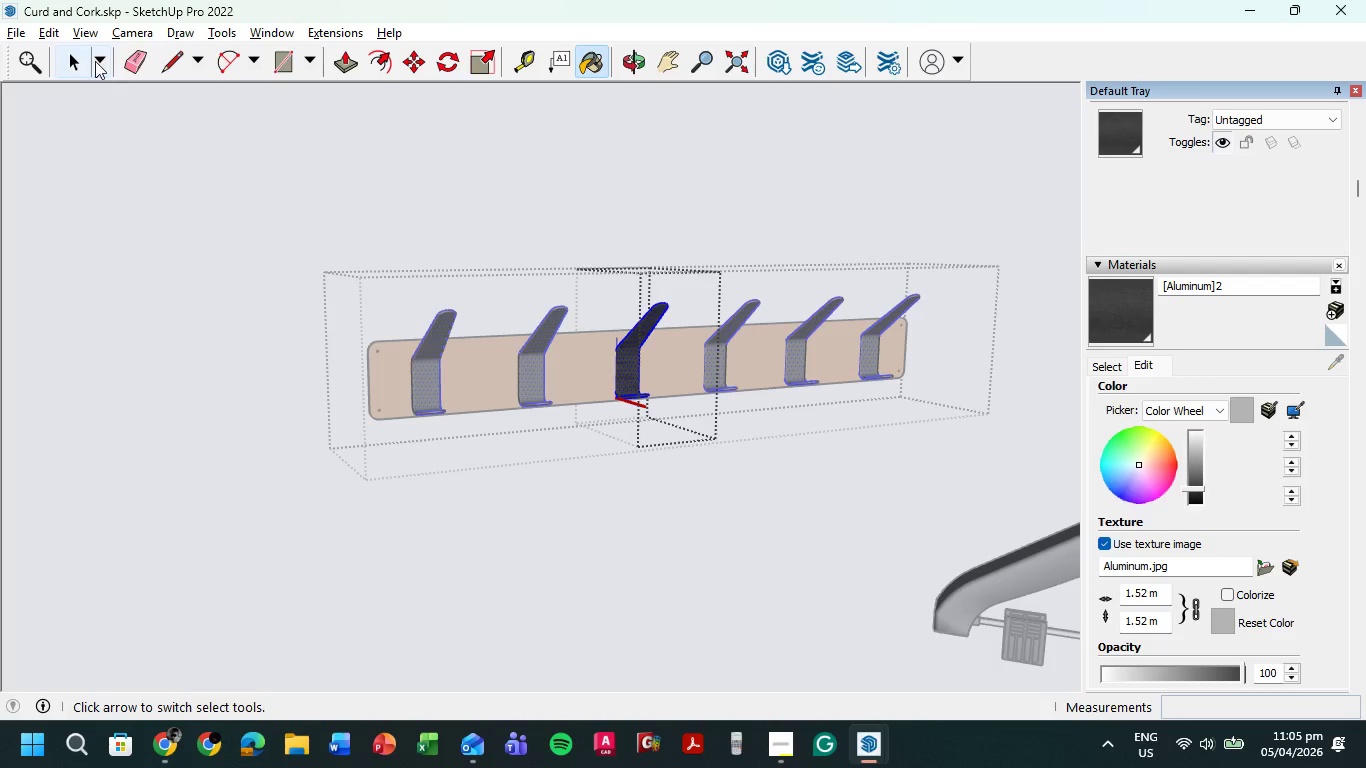 
double_click([163, 229])
 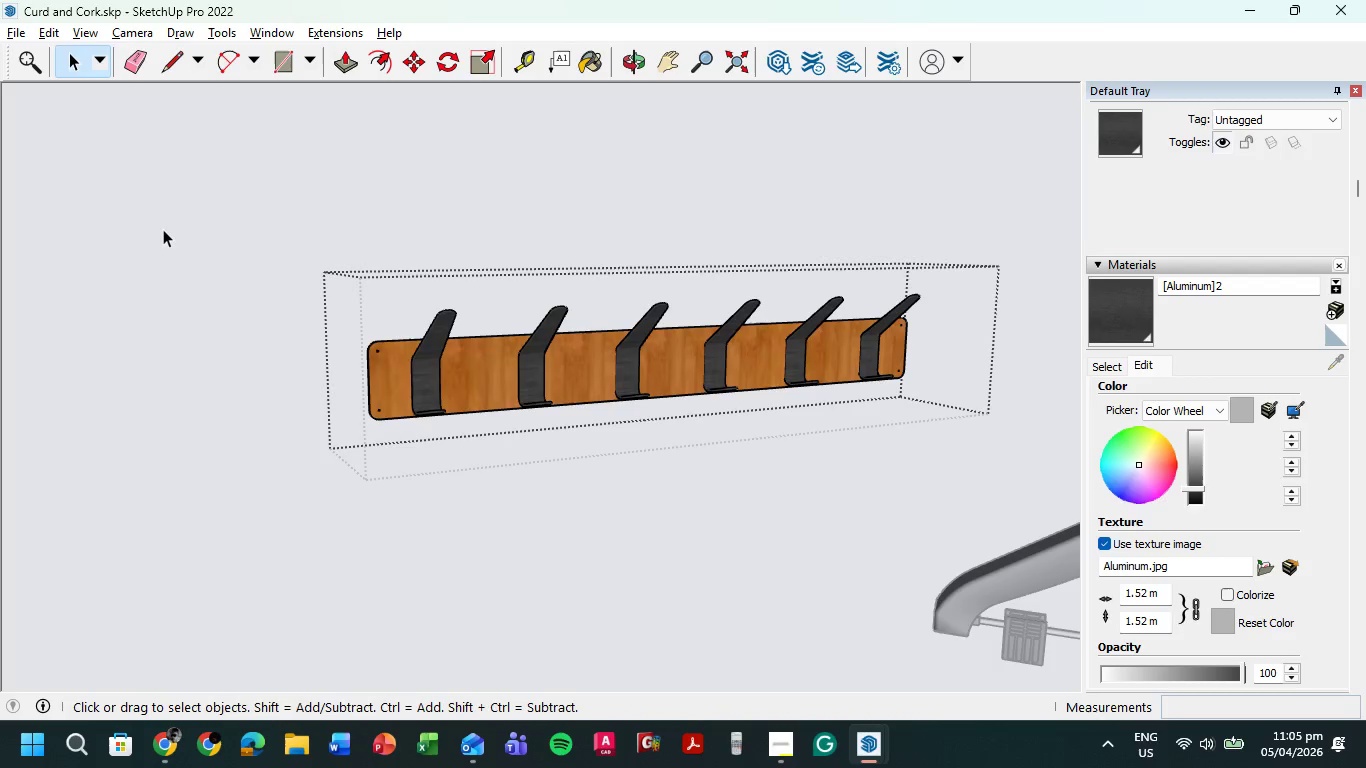 
triple_click([163, 229])
 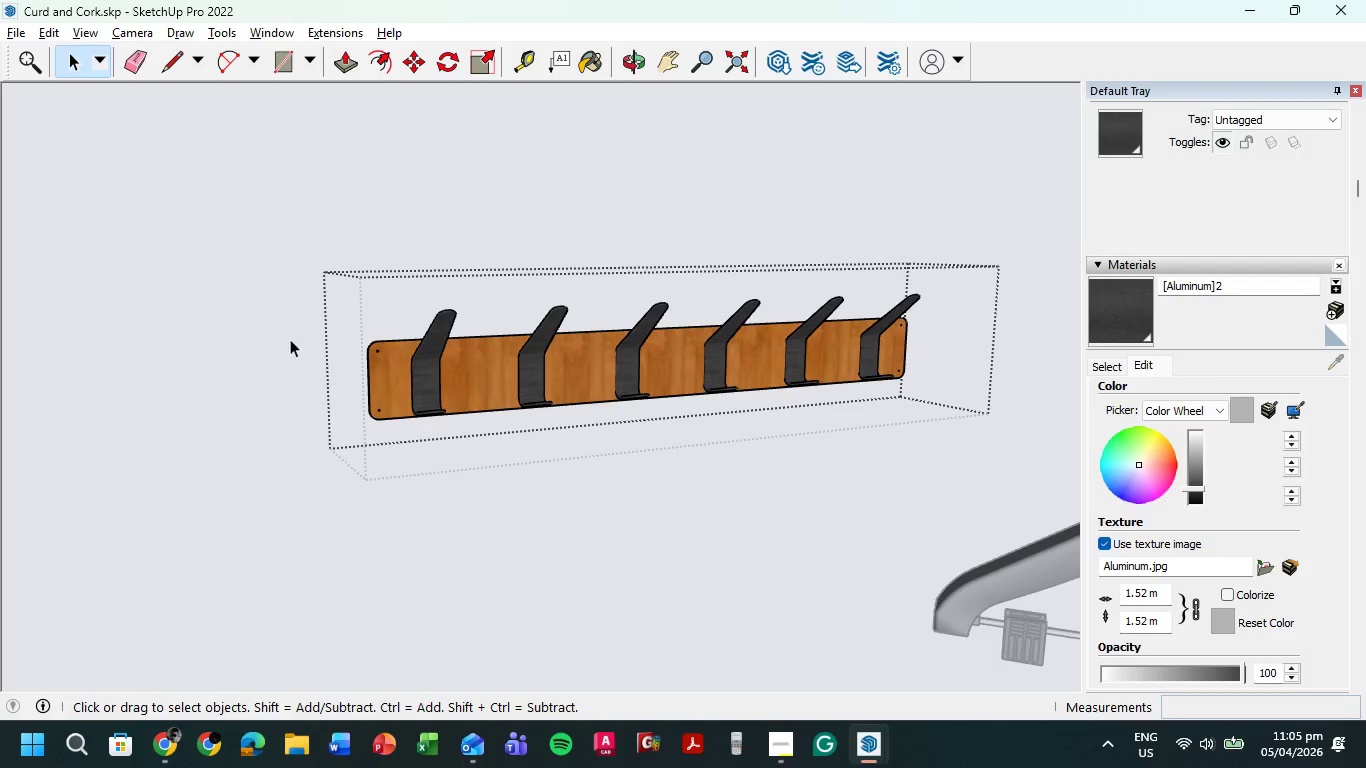 
hold_key(key=ShiftLeft, duration=0.61)
 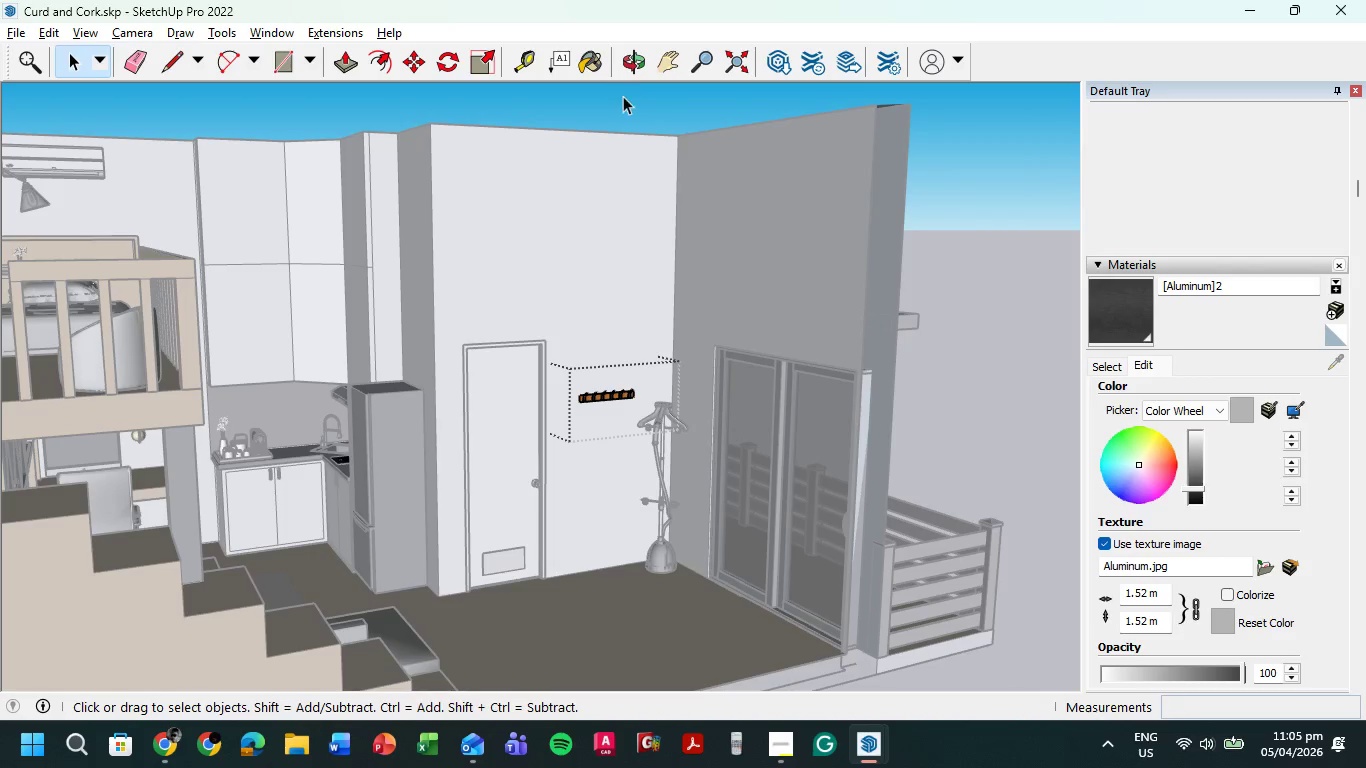 
scroll: coordinate [648, 244], scroll_direction: down, amount: 44.0
 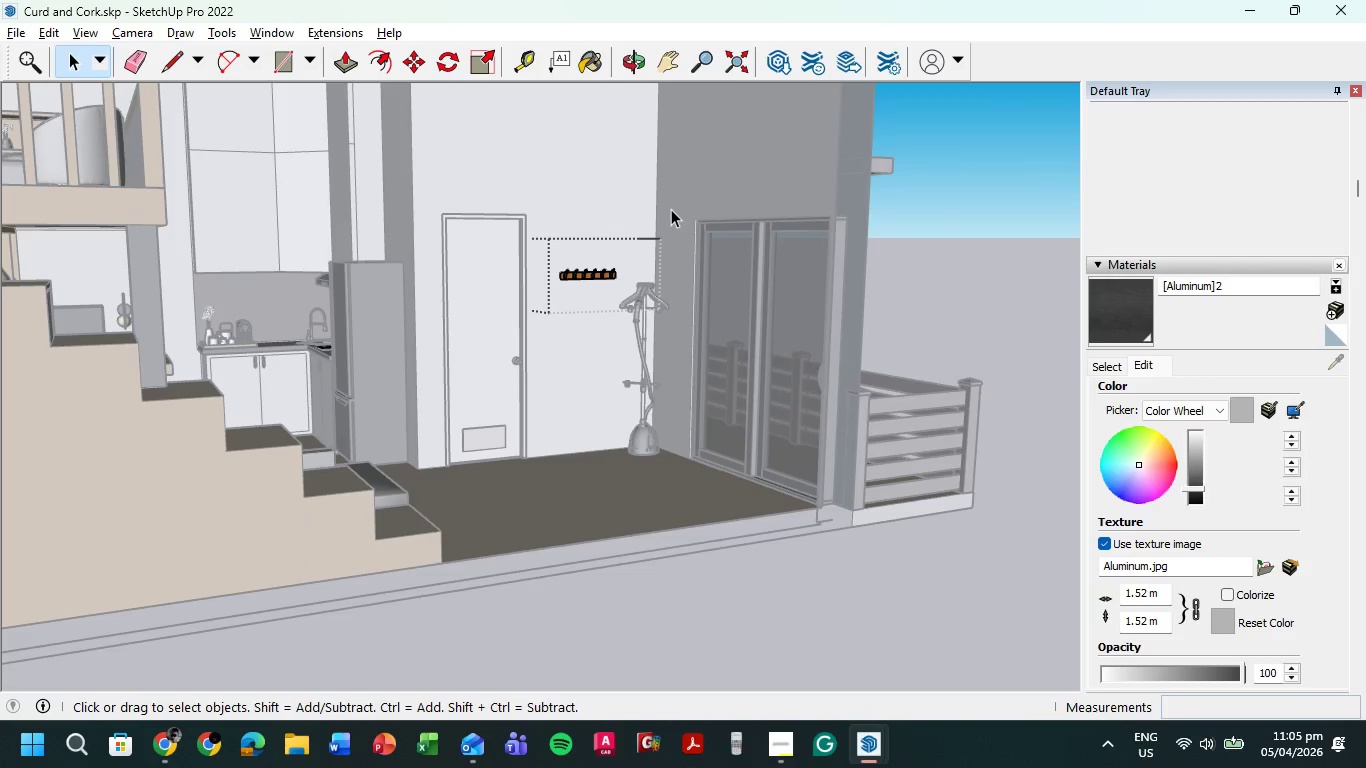 
double_click([625, 97])
 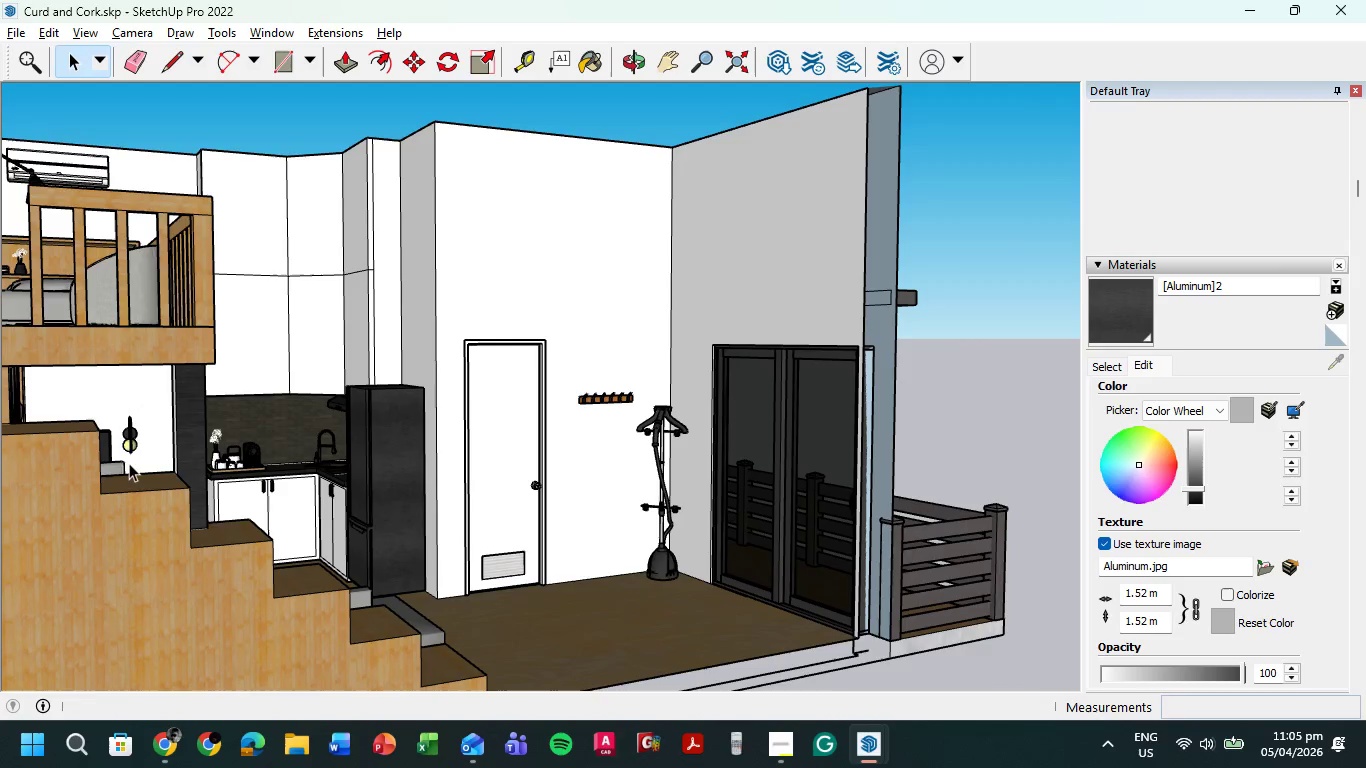 
scroll: coordinate [274, 387], scroll_direction: up, amount: 4.0
 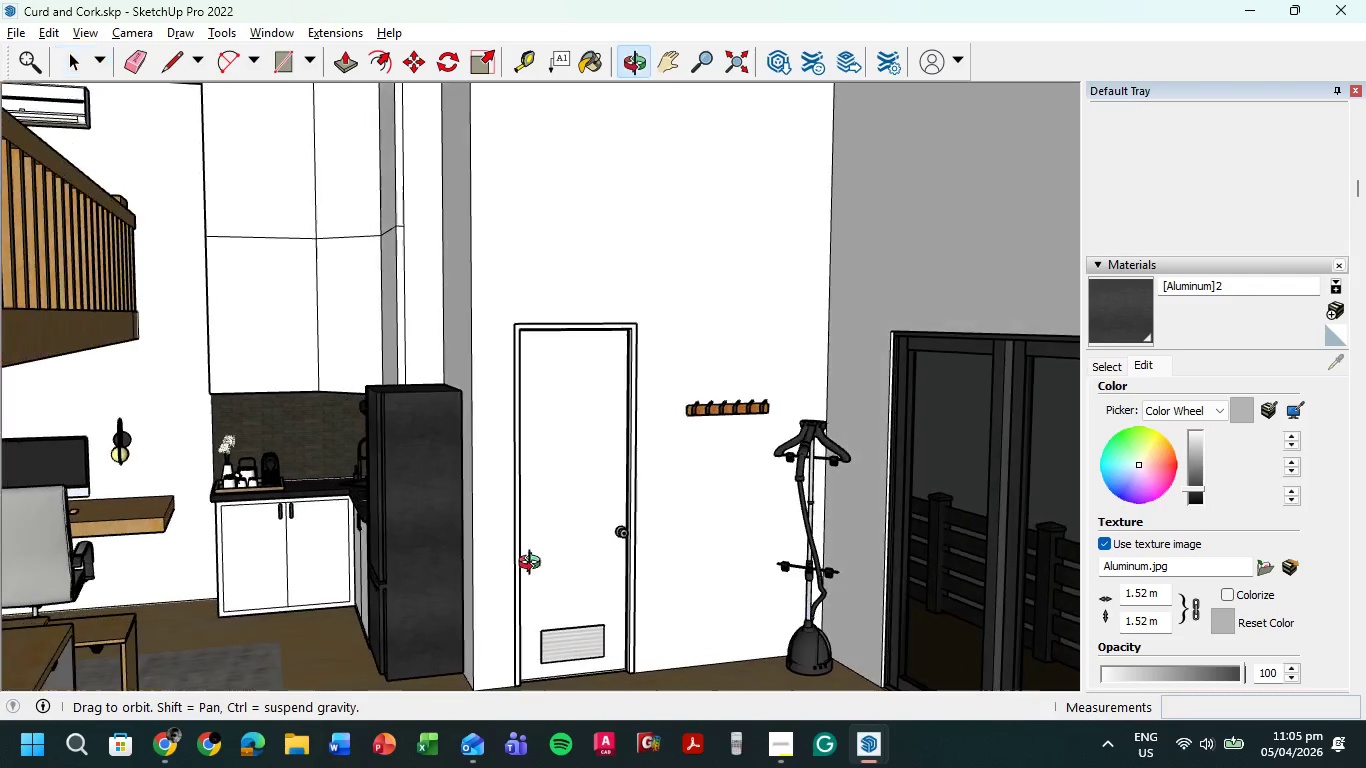 
hold_key(key=ShiftLeft, duration=0.52)
 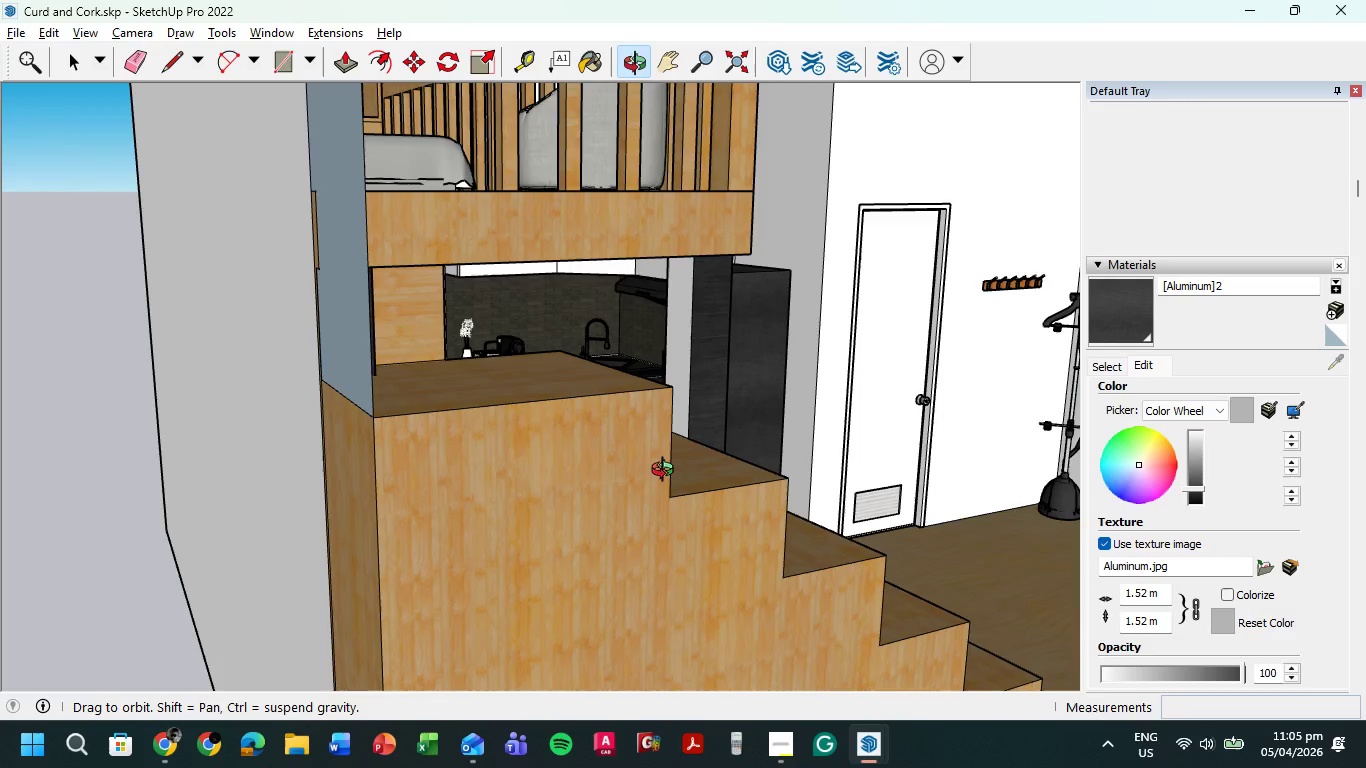 
hold_key(key=ShiftLeft, duration=0.94)
 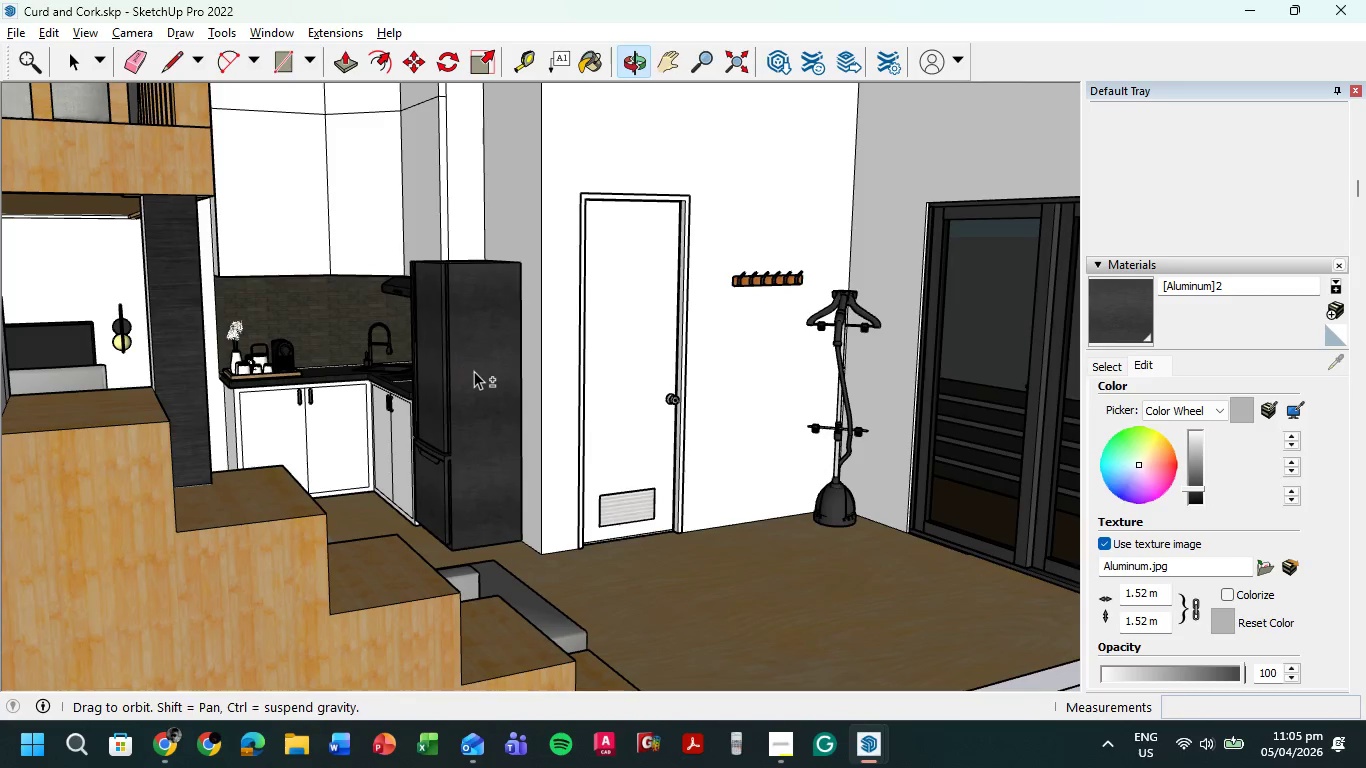 
scroll: coordinate [466, 380], scroll_direction: down, amount: 6.0
 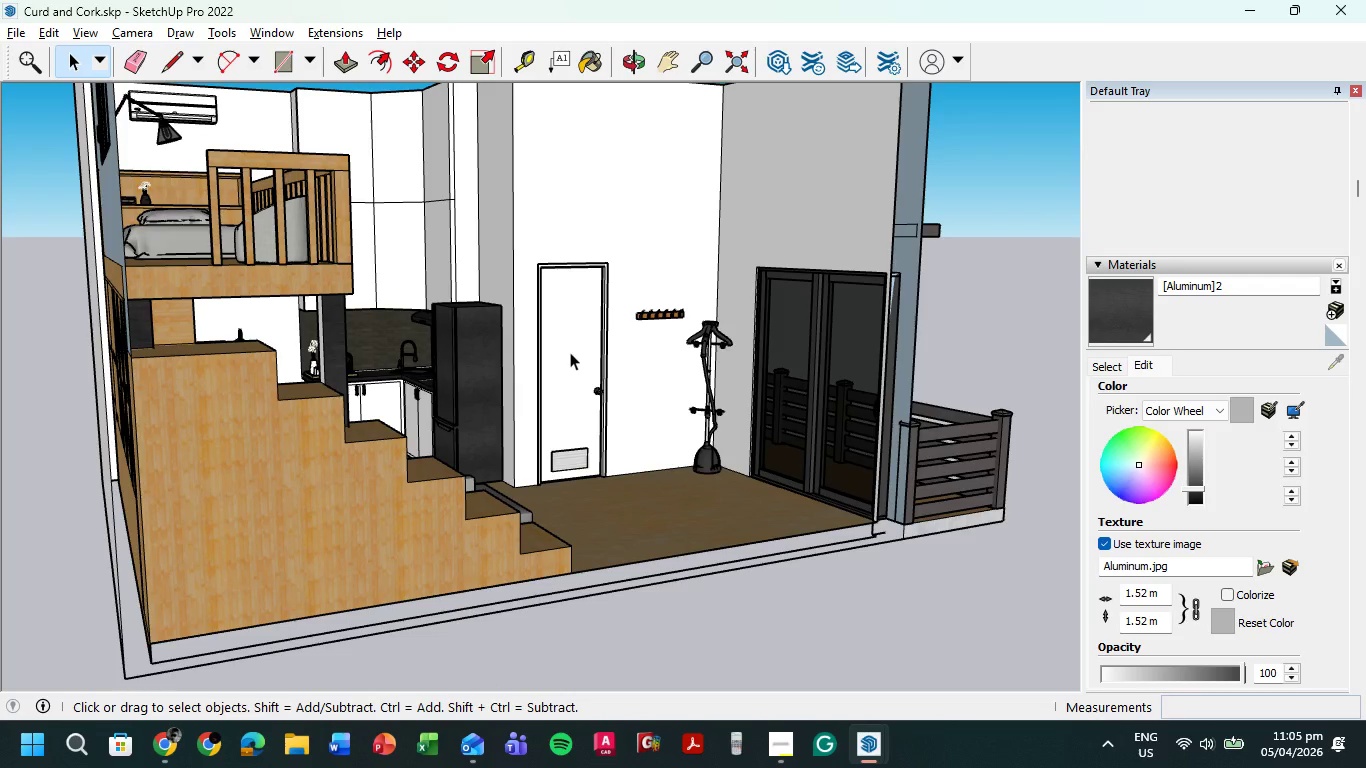 
wait(11.2)
 